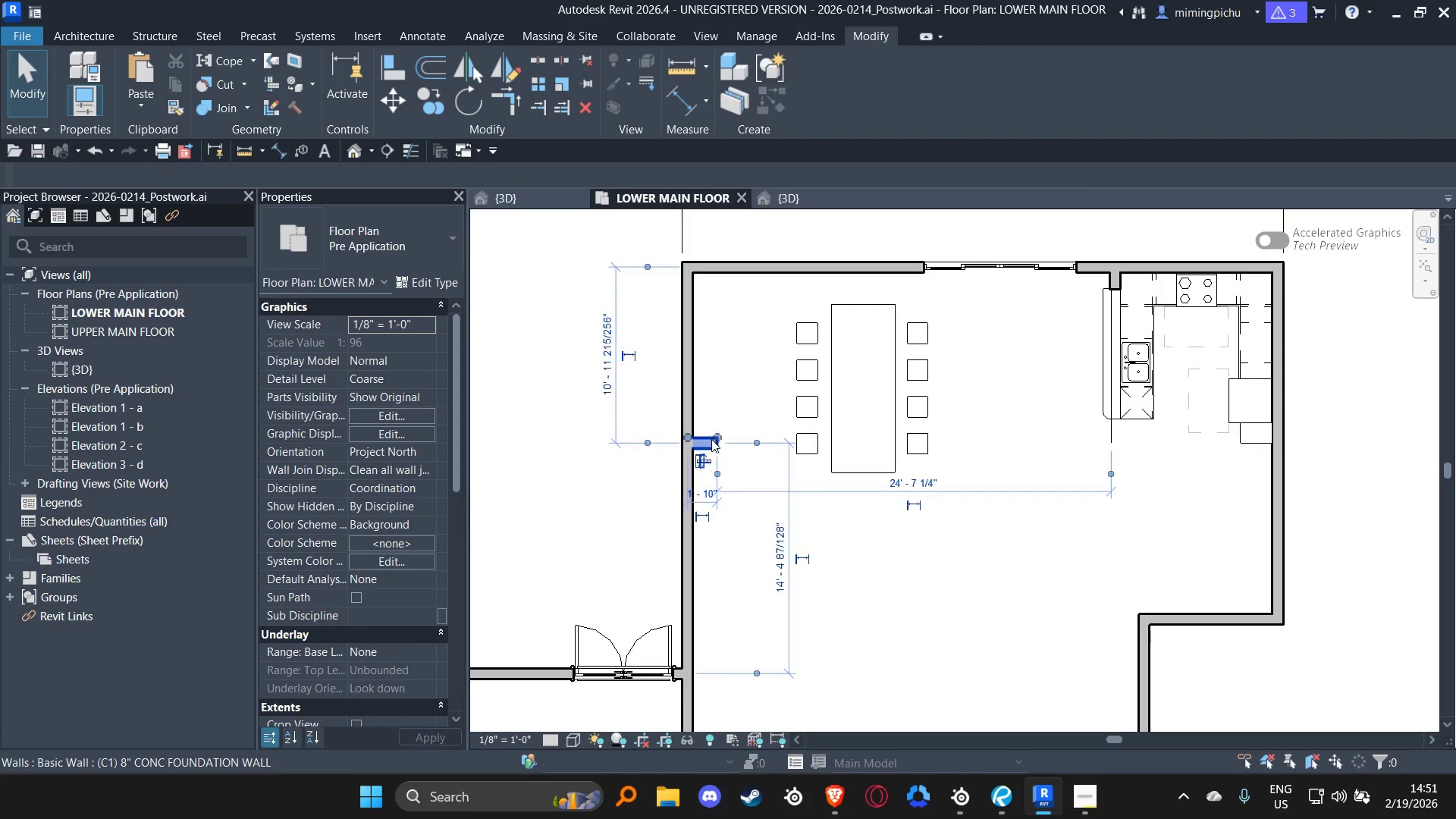 
key(Delete)
 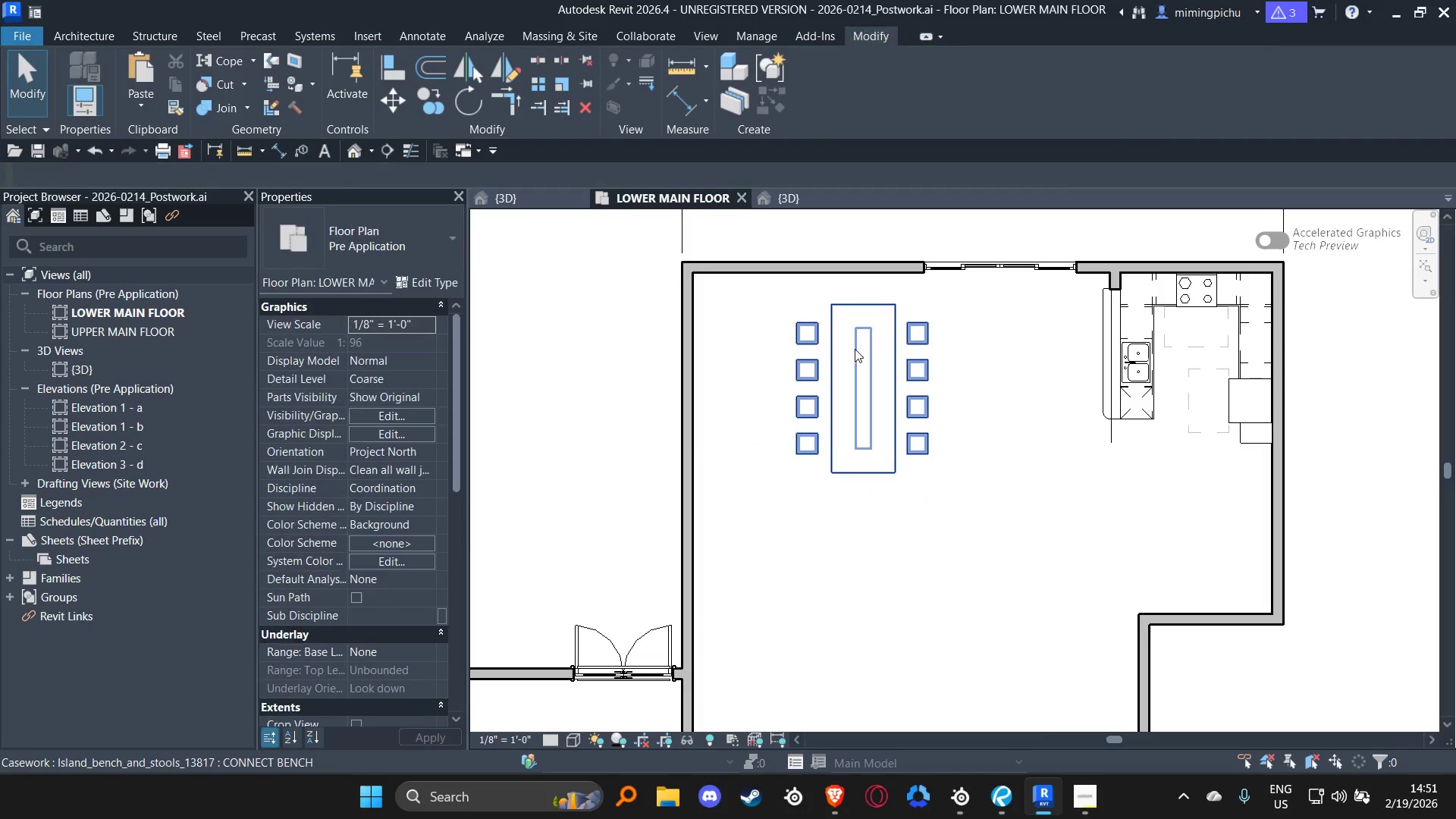 
left_click([847, 349])
 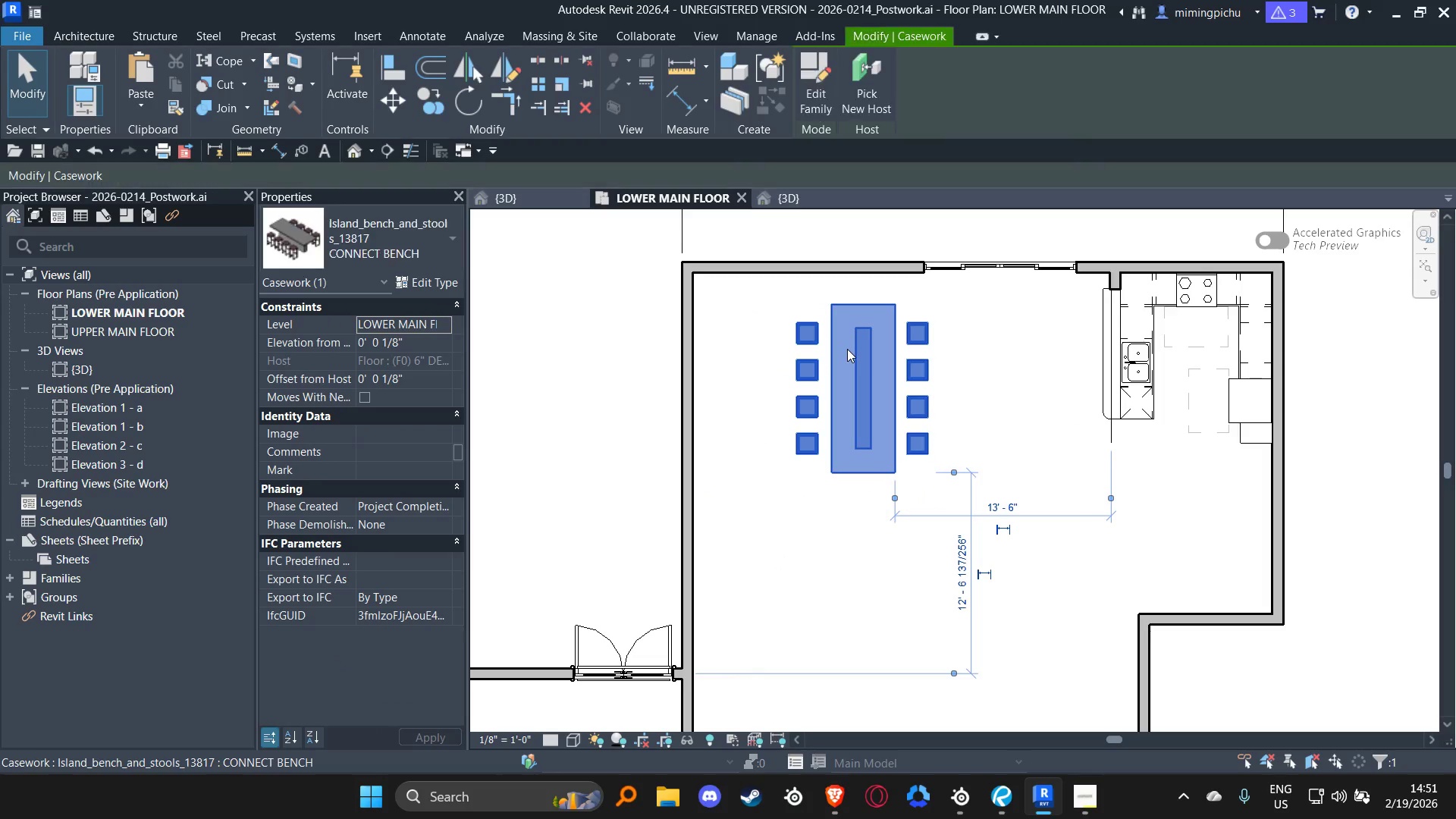 
type(rr)
 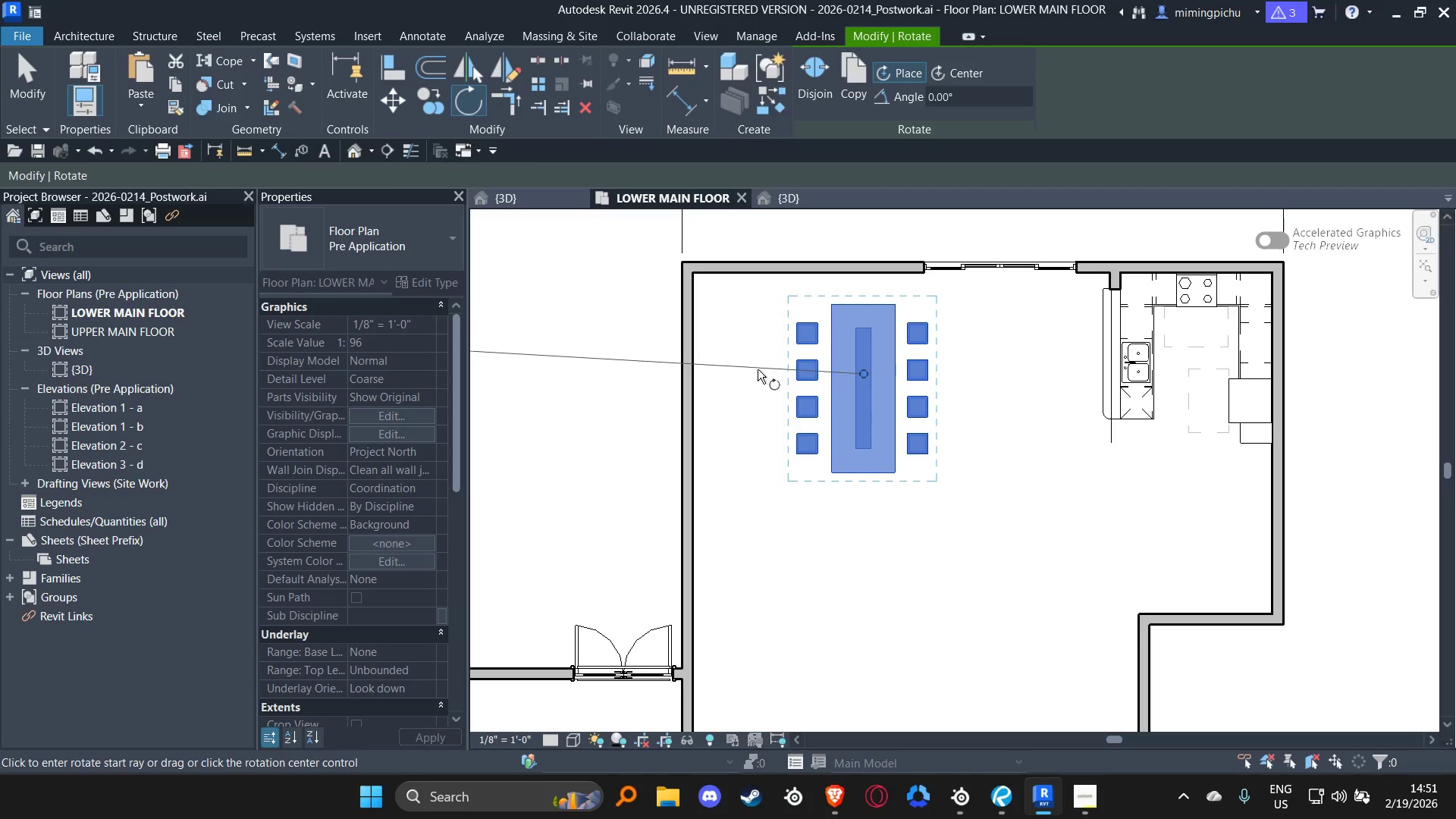 
left_click_drag(start_coordinate=[744, 378], to_coordinate=[744, 371])
 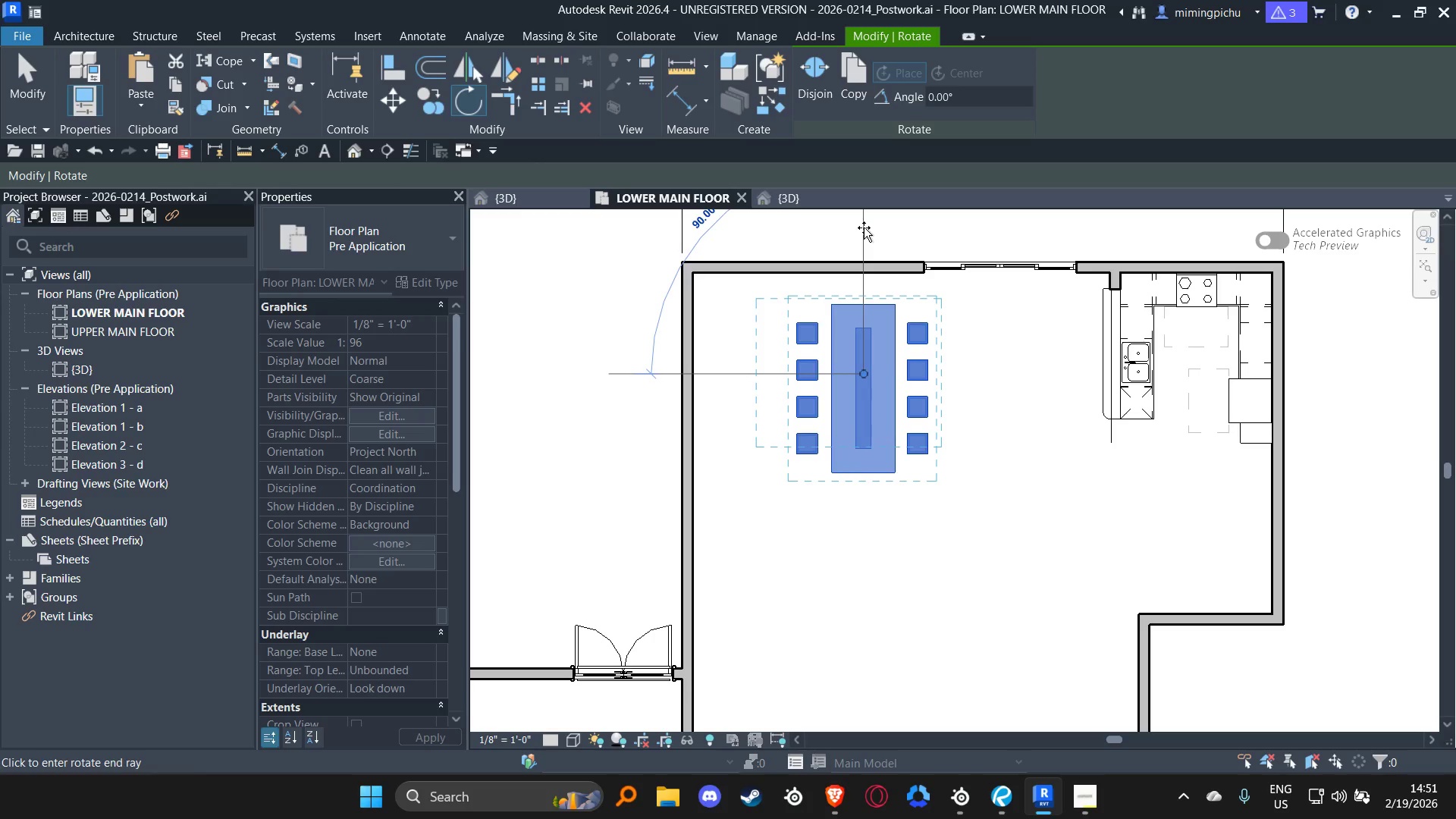 
left_click([864, 228])
 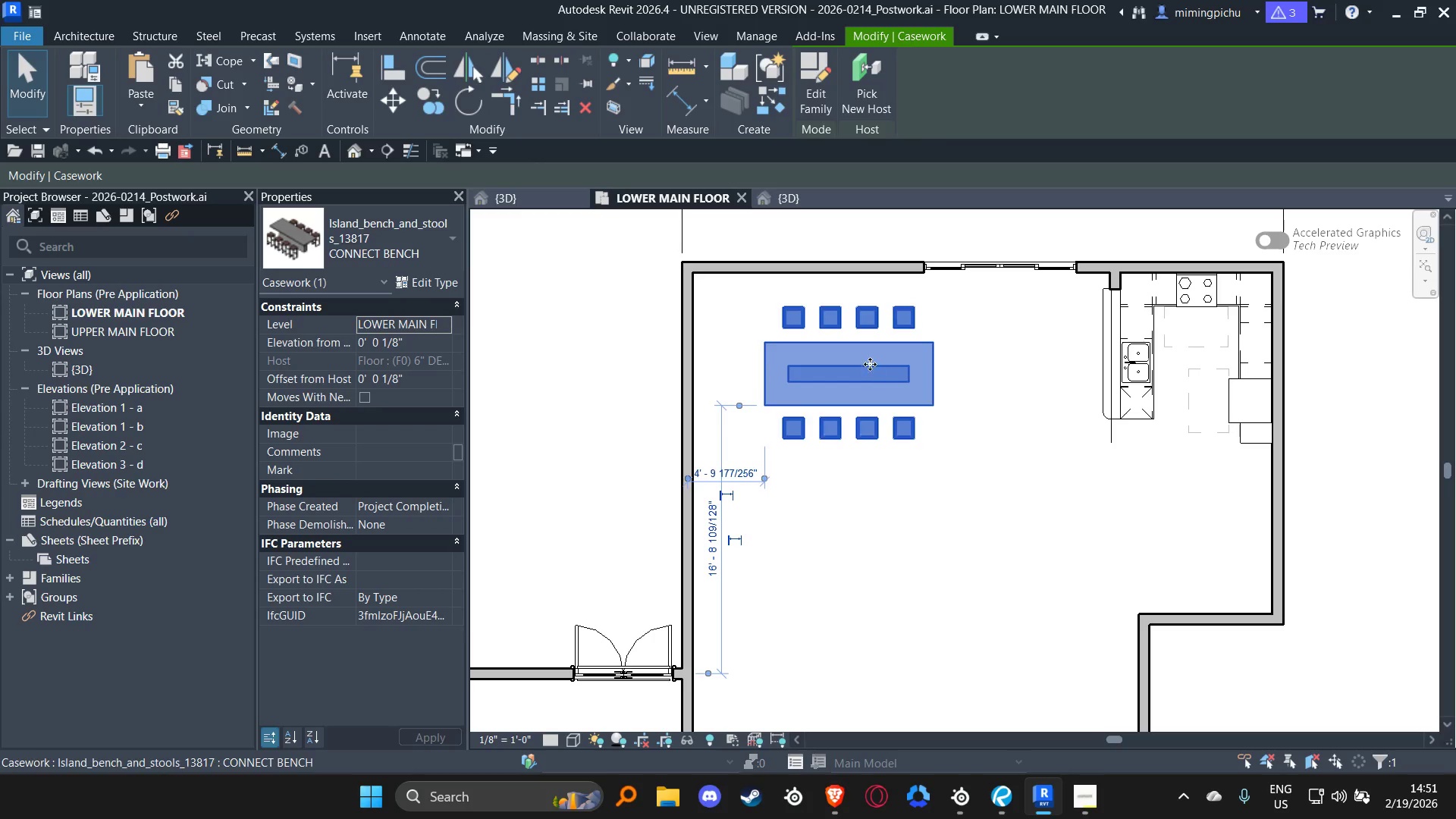 
left_click_drag(start_coordinate=[871, 352], to_coordinate=[825, 416])
 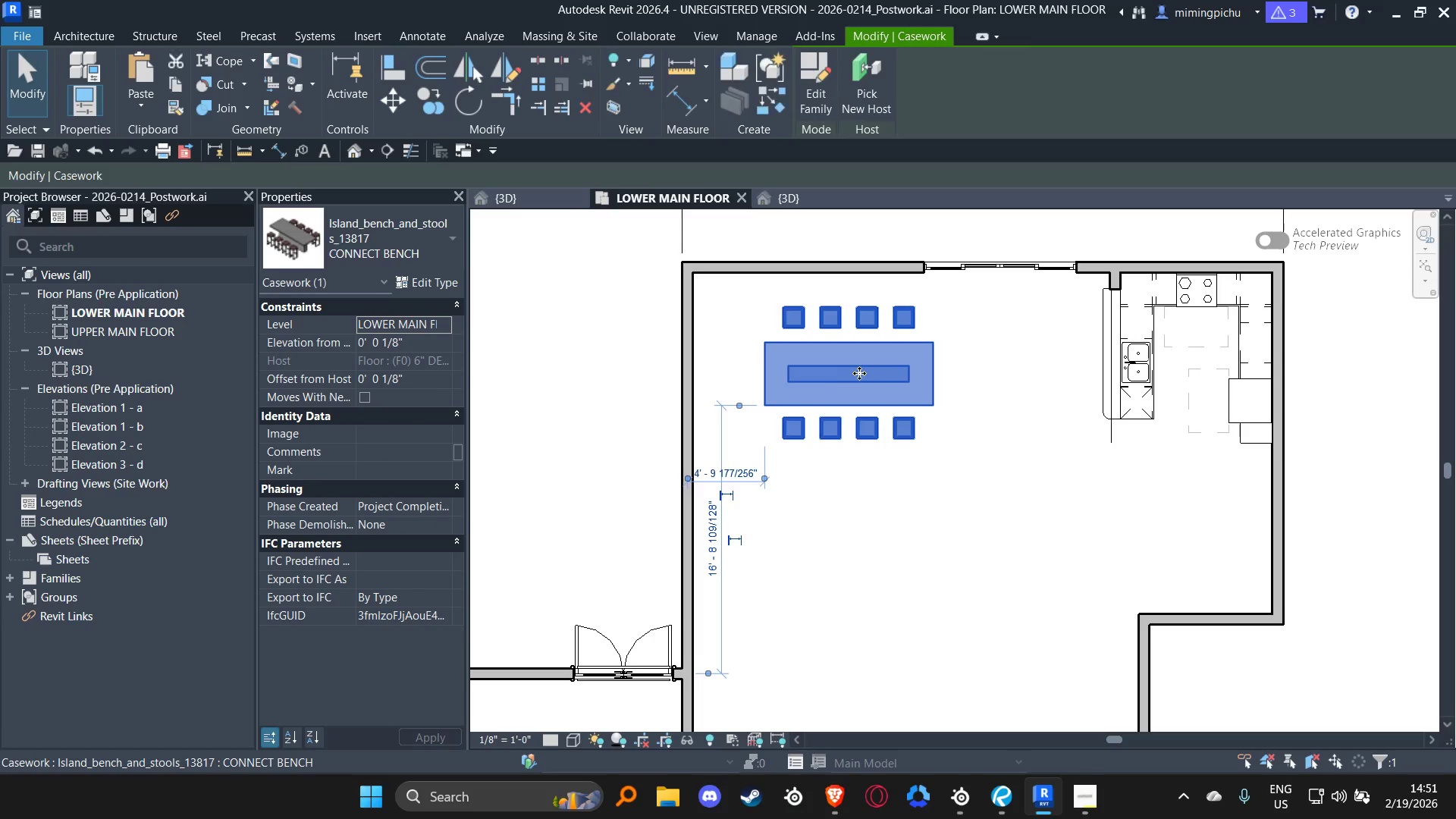 
left_click_drag(start_coordinate=[859, 373], to_coordinate=[874, 382])
 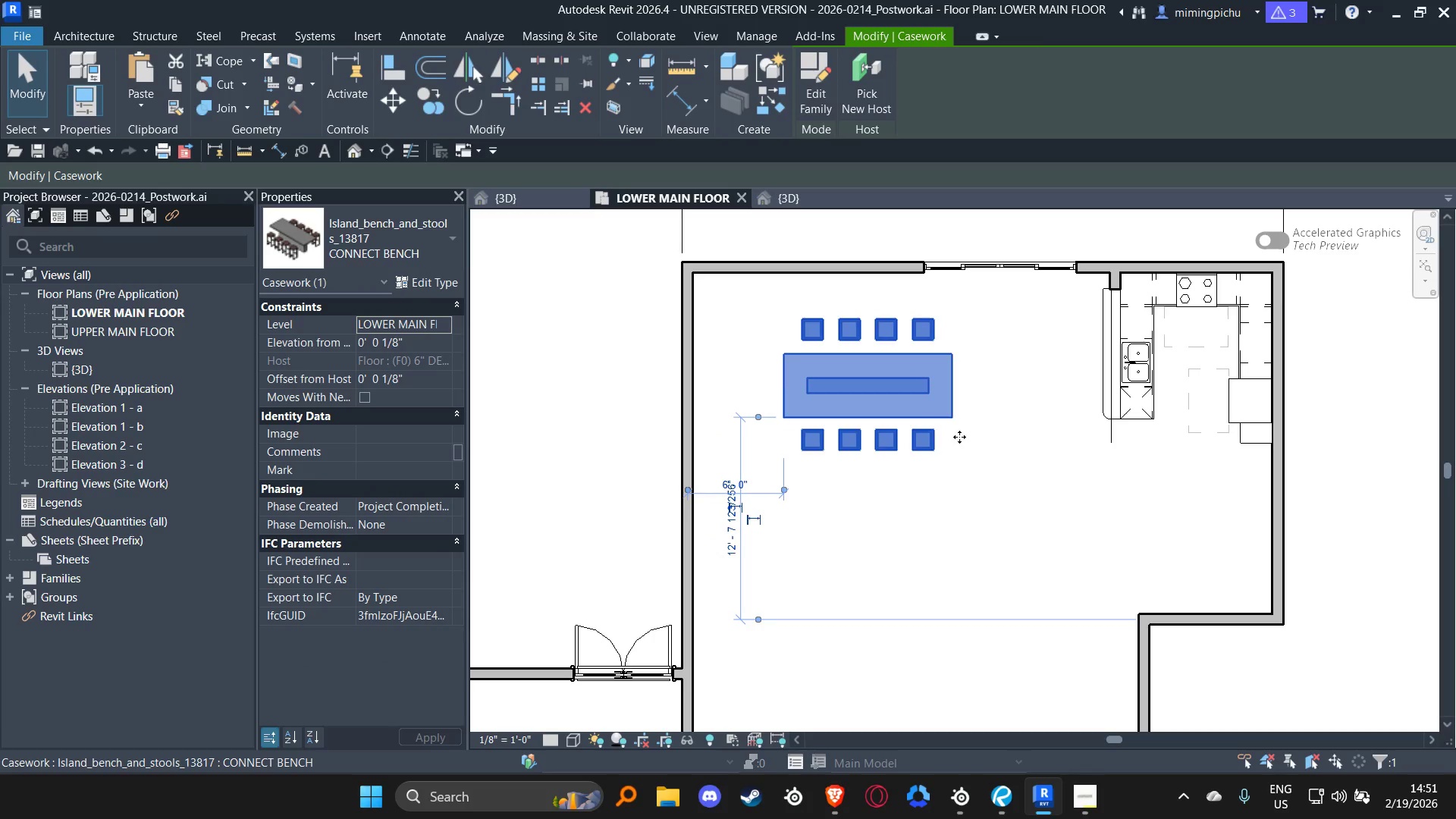 
left_click([1018, 456])
 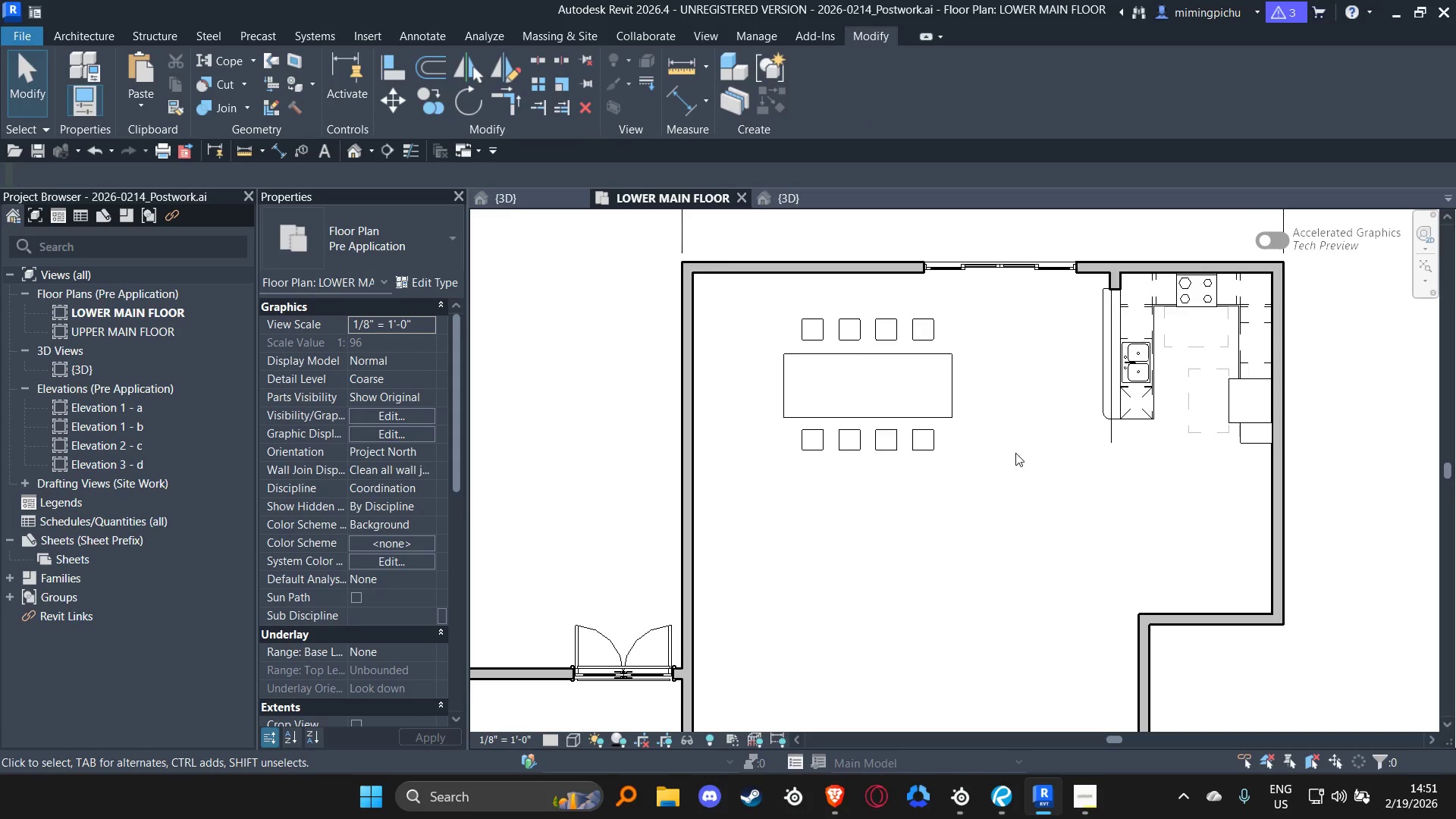 
scroll: coordinate [1015, 452], scroll_direction: down, amount: 1.0
 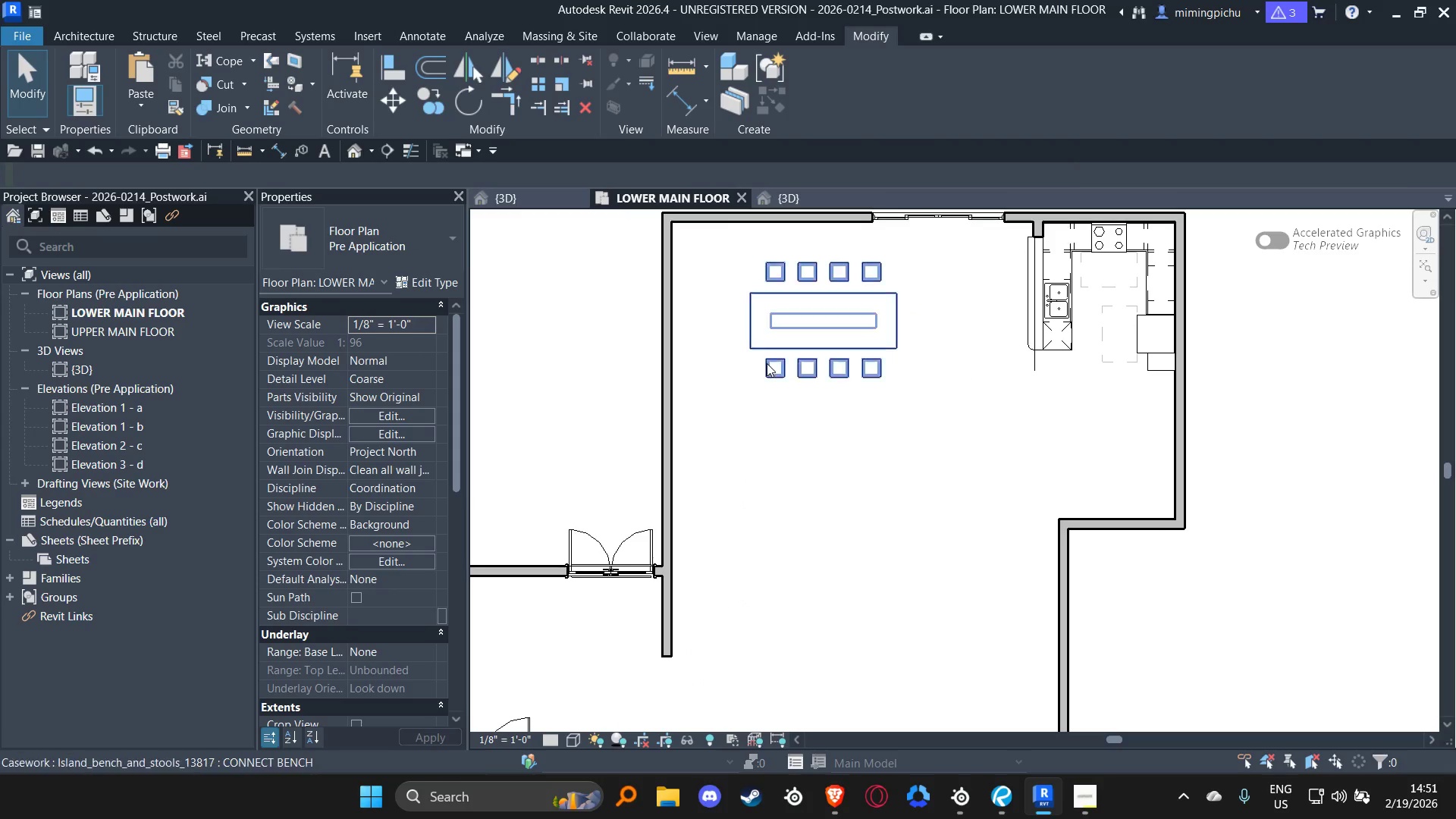 
key(Control+Z)
 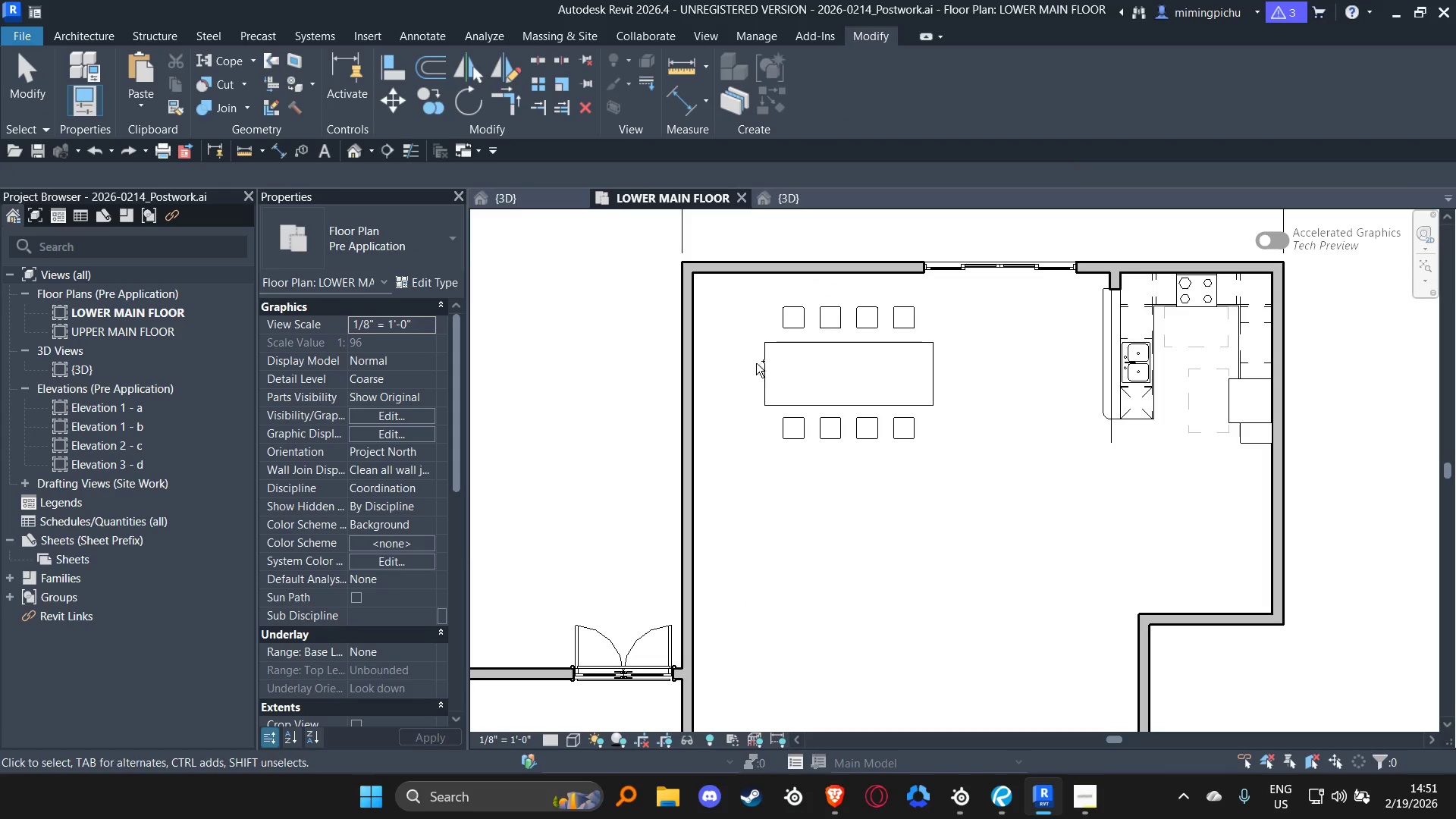 
key(Control+Z)
 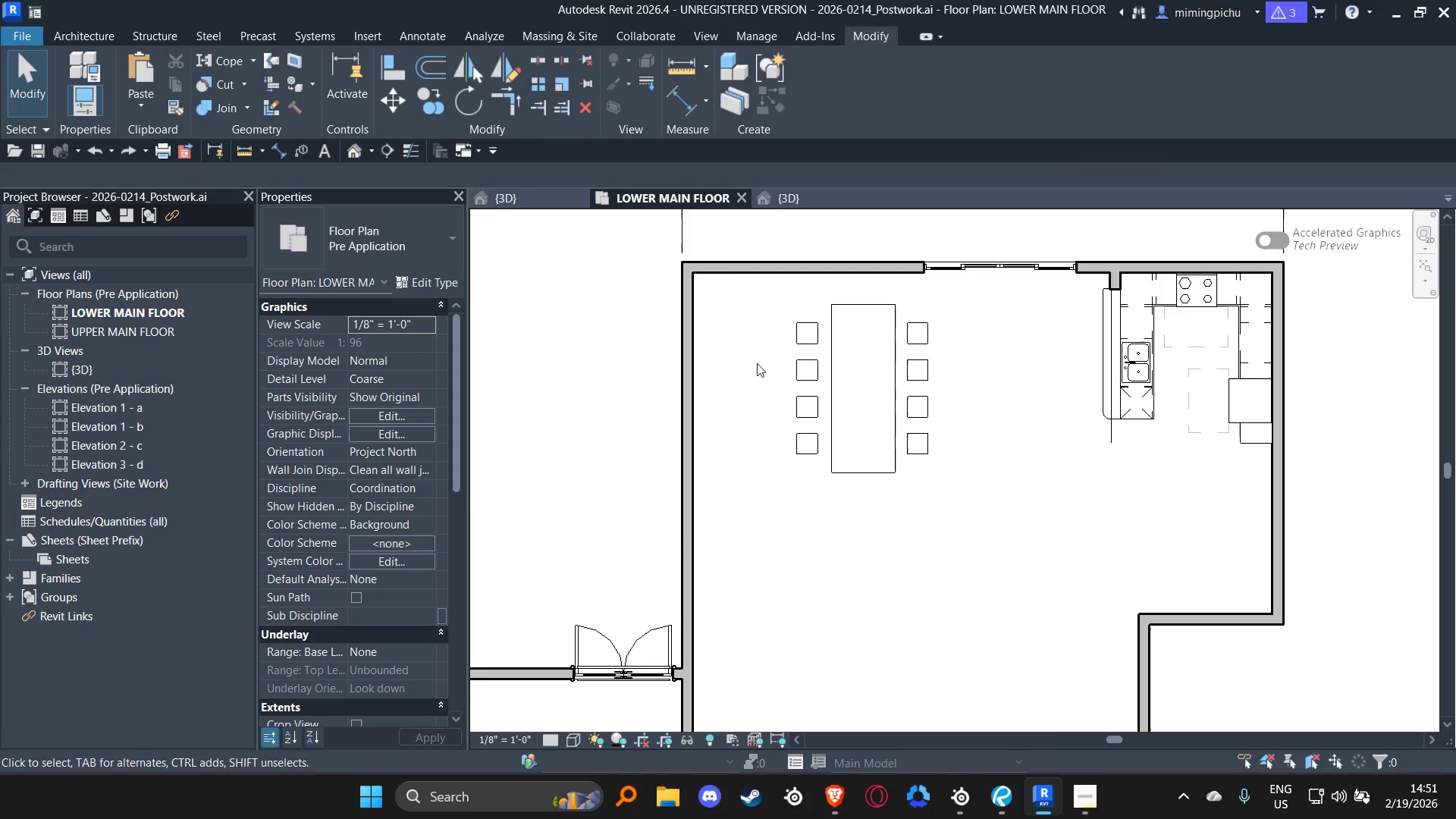 
scroll: coordinate [758, 363], scroll_direction: down, amount: 2.0
 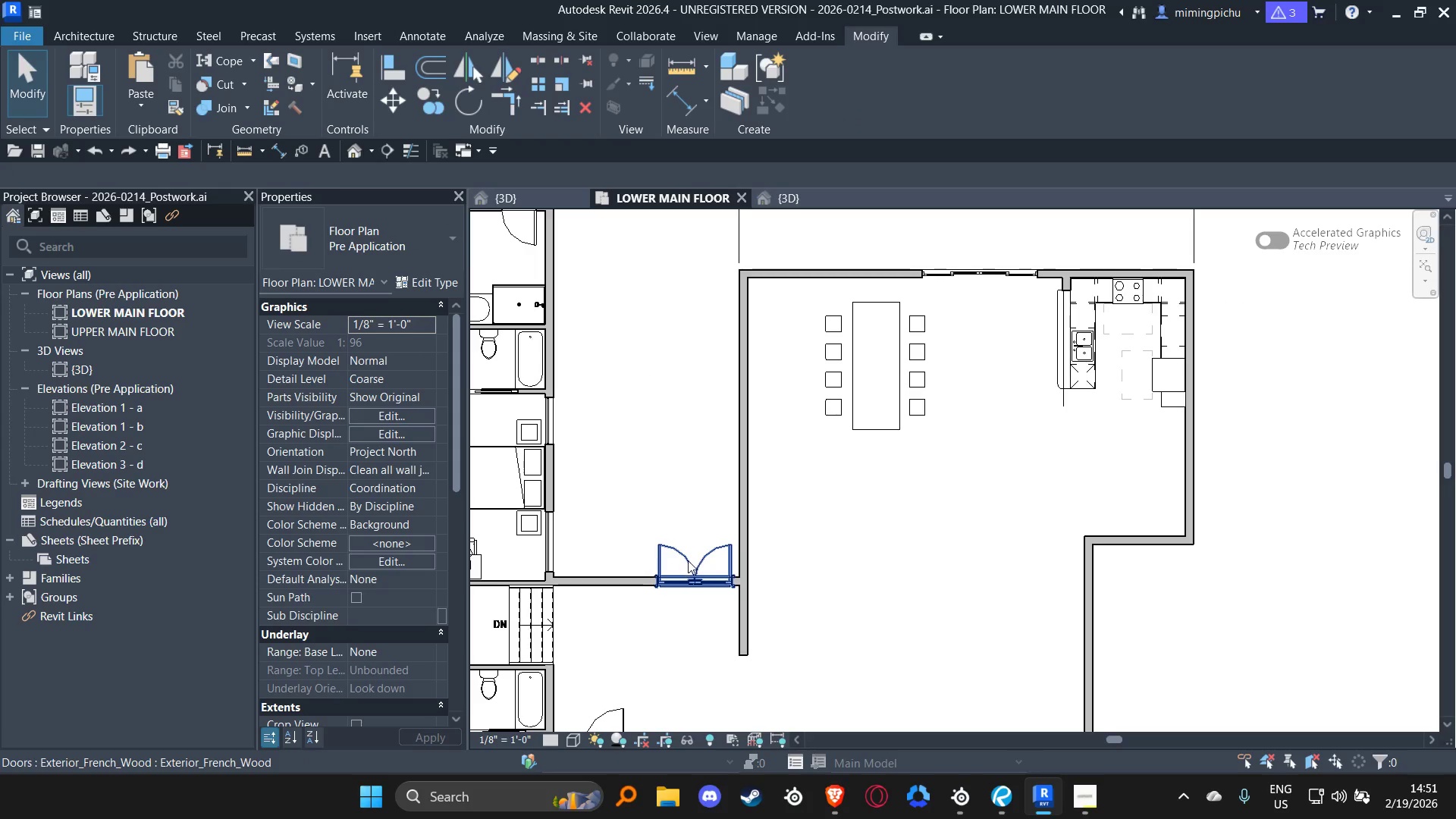 
left_click_drag(start_coordinate=[689, 565], to_coordinate=[606, 560])
 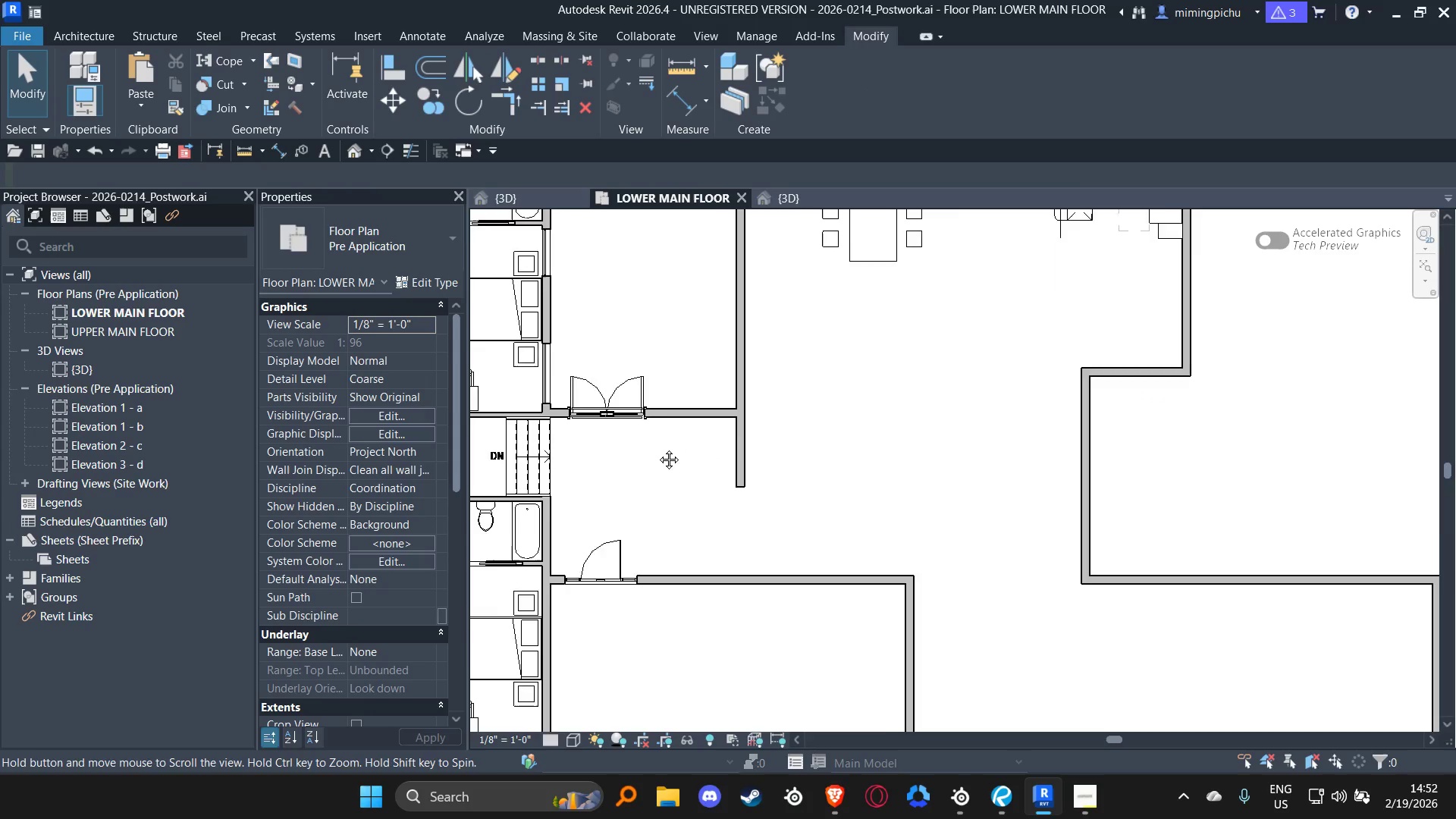 
left_click_drag(start_coordinate=[596, 548], to_coordinate=[692, 539])
 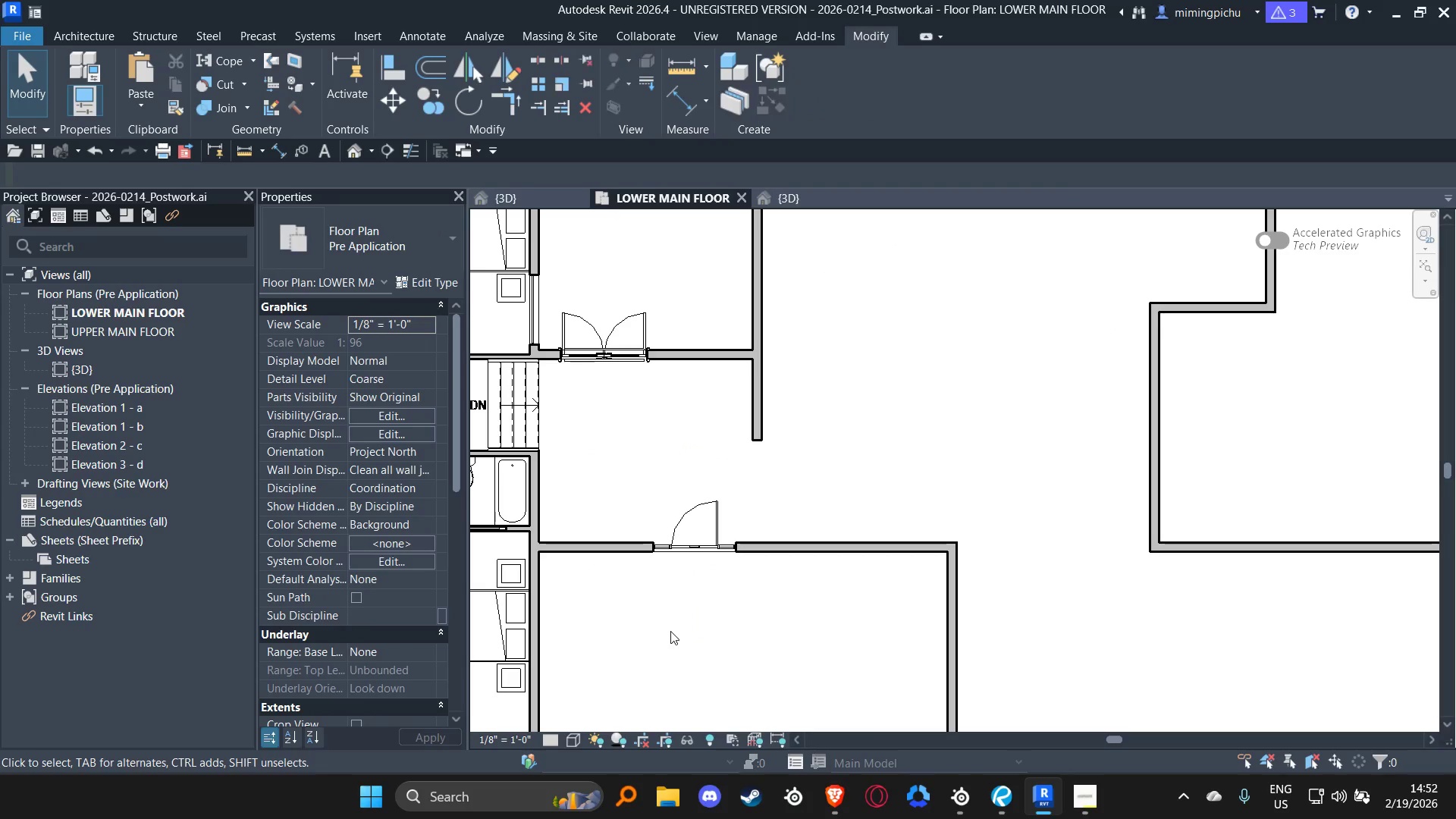 
scroll: coordinate [644, 504], scroll_direction: up, amount: 1.0
 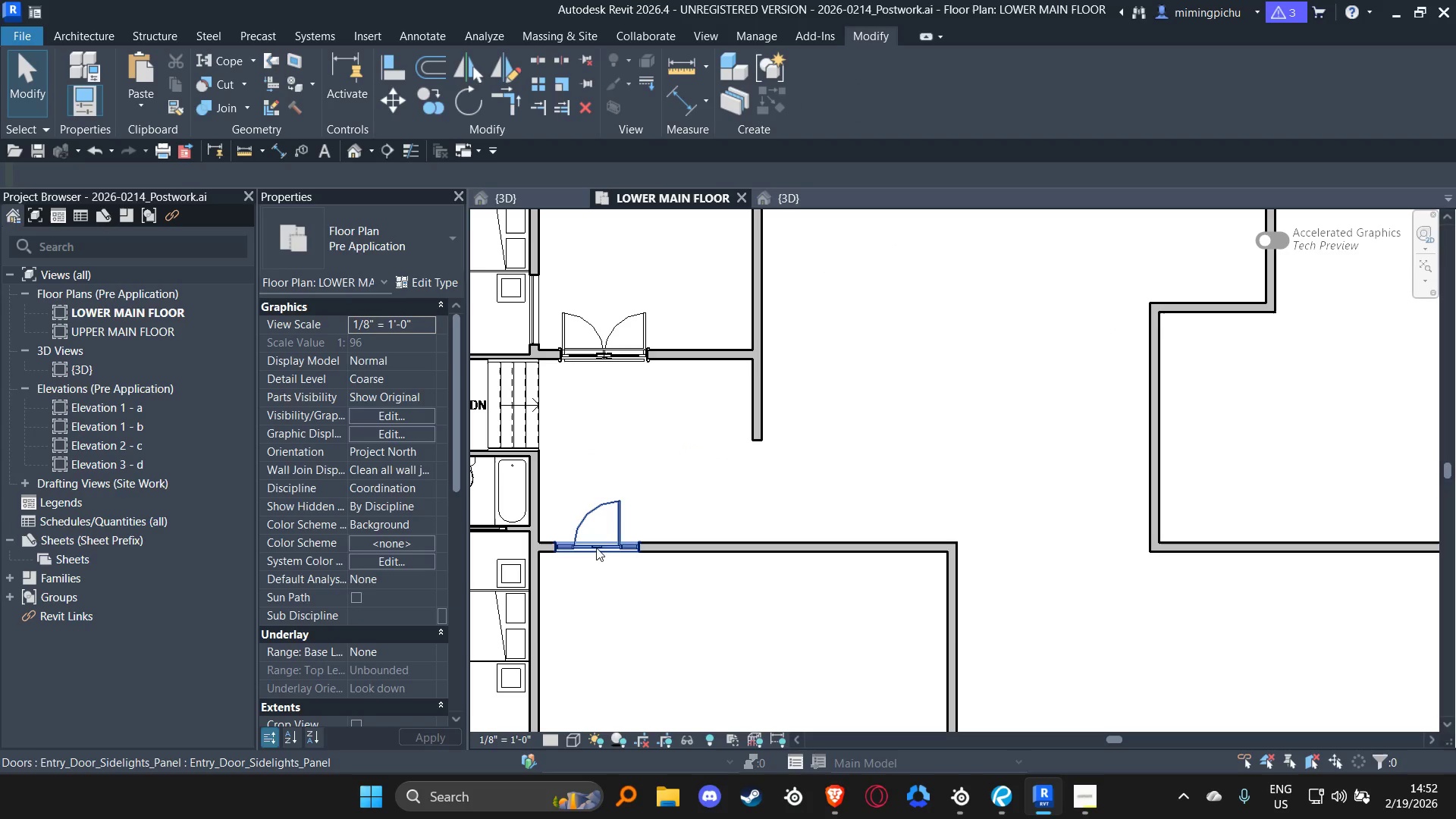 
scroll: coordinate [664, 570], scroll_direction: down, amount: 3.0
 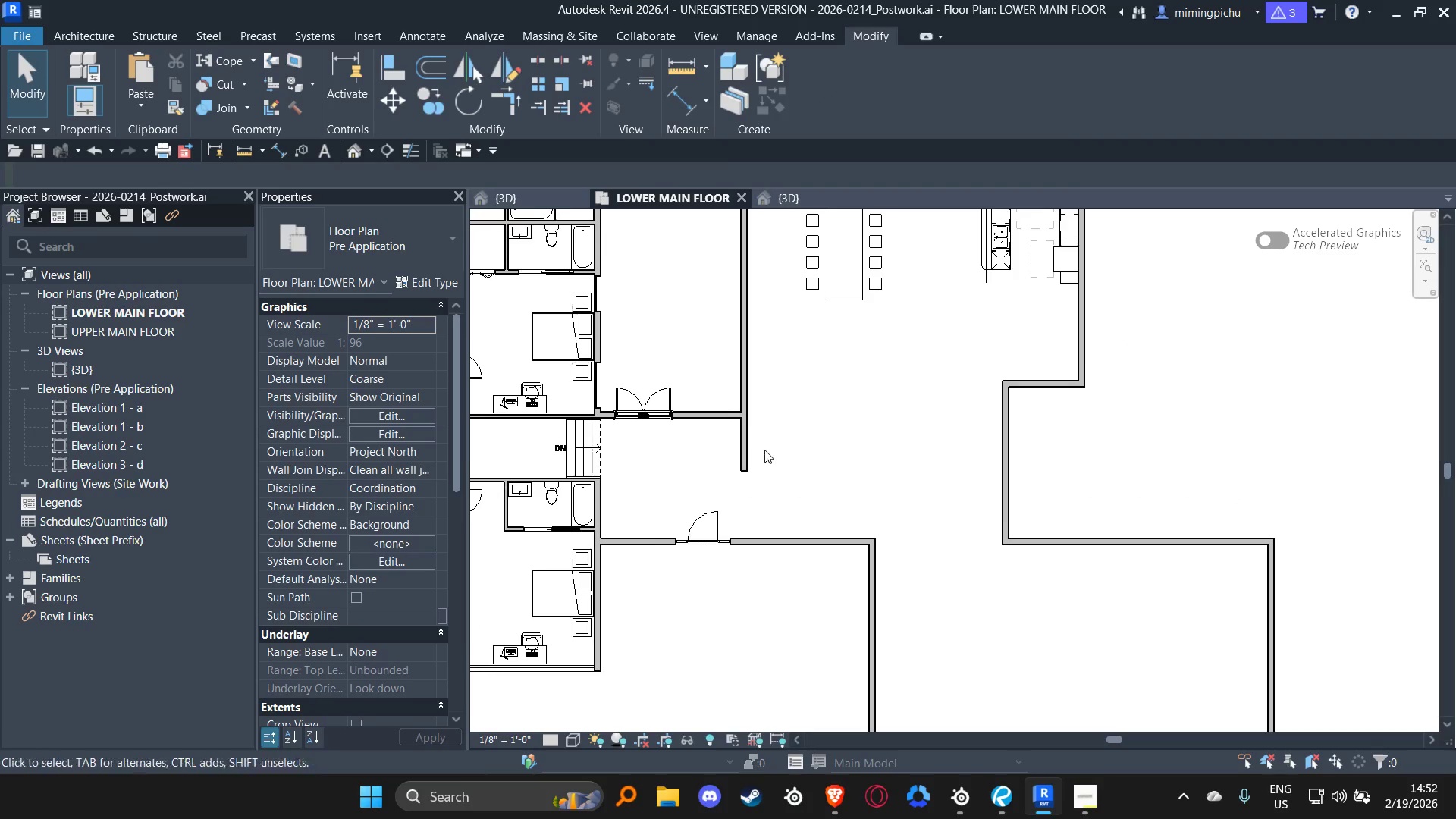 
scroll: coordinate [667, 457], scroll_direction: up, amount: 4.0
 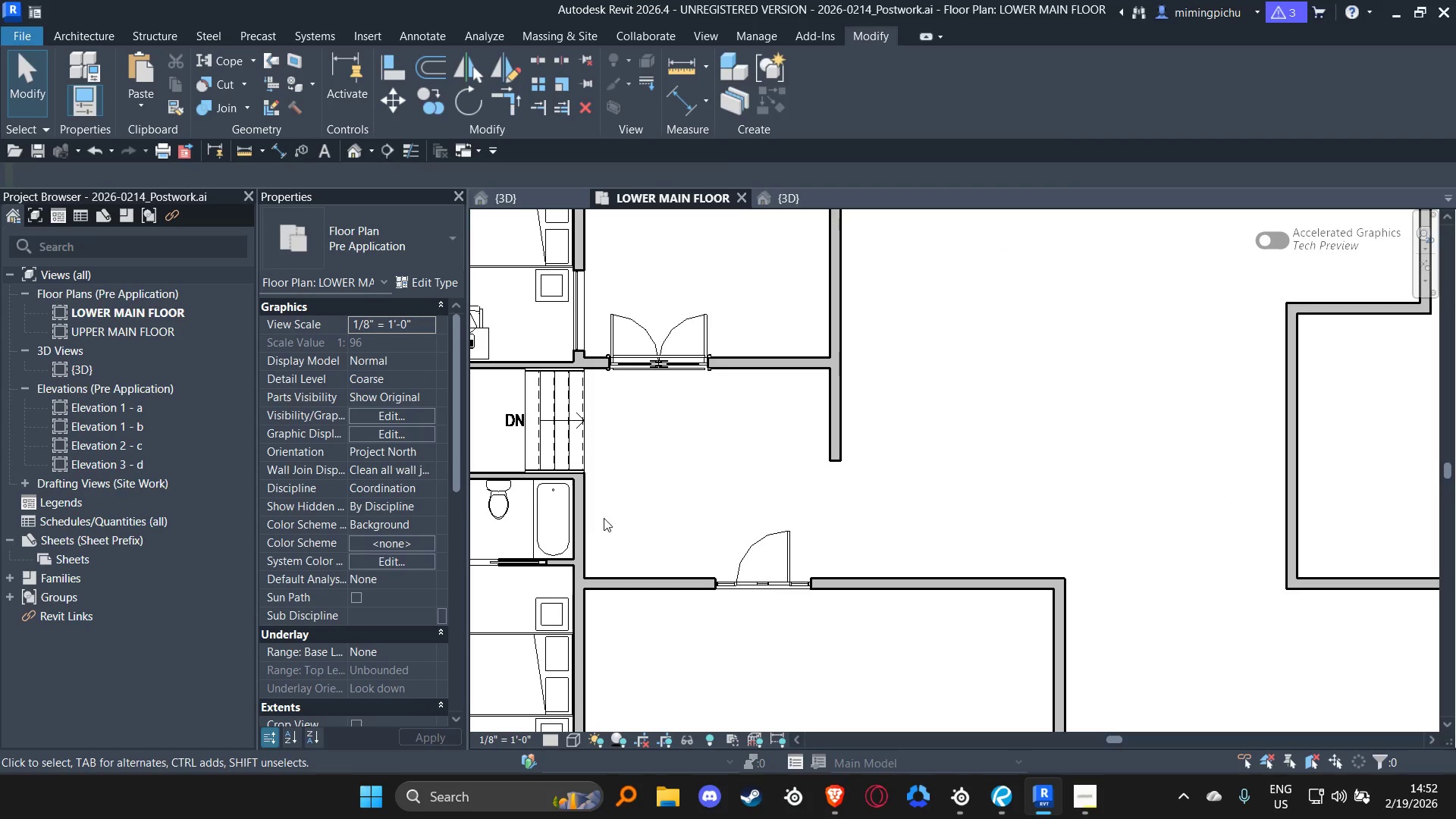 
left_click([588, 522])
 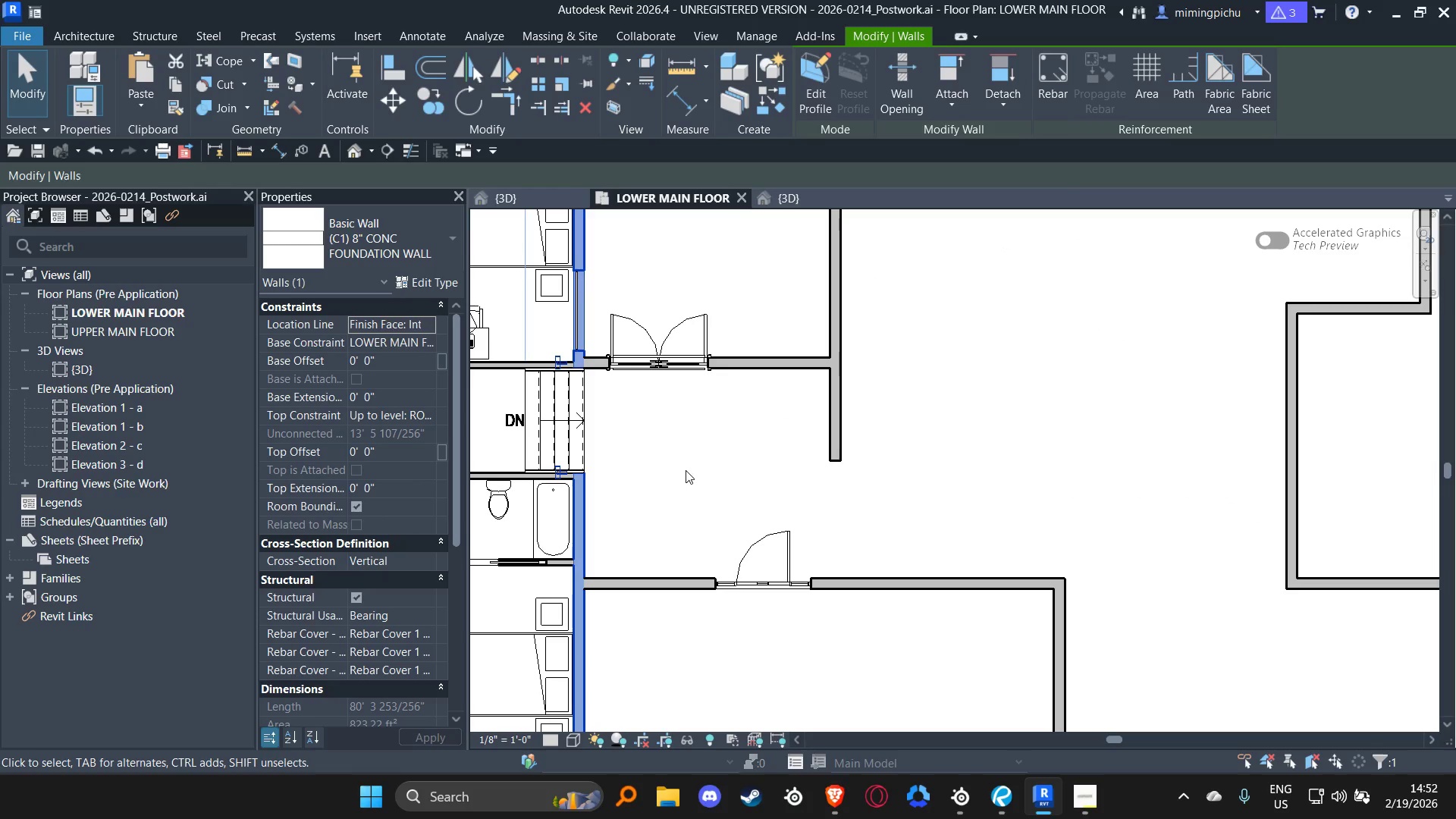 
left_click([686, 473])
 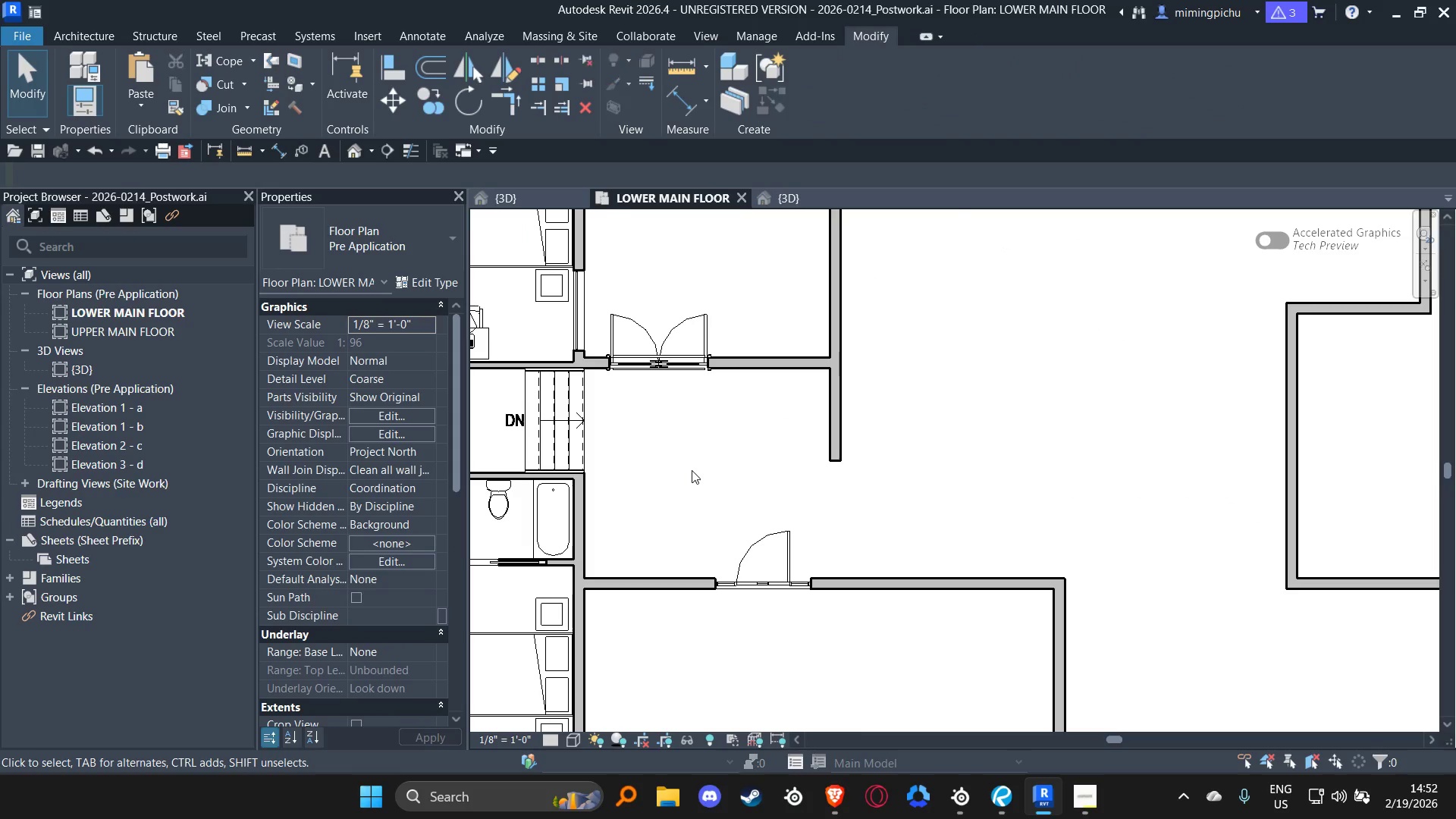 
scroll: coordinate [730, 452], scroll_direction: down, amount: 3.0
 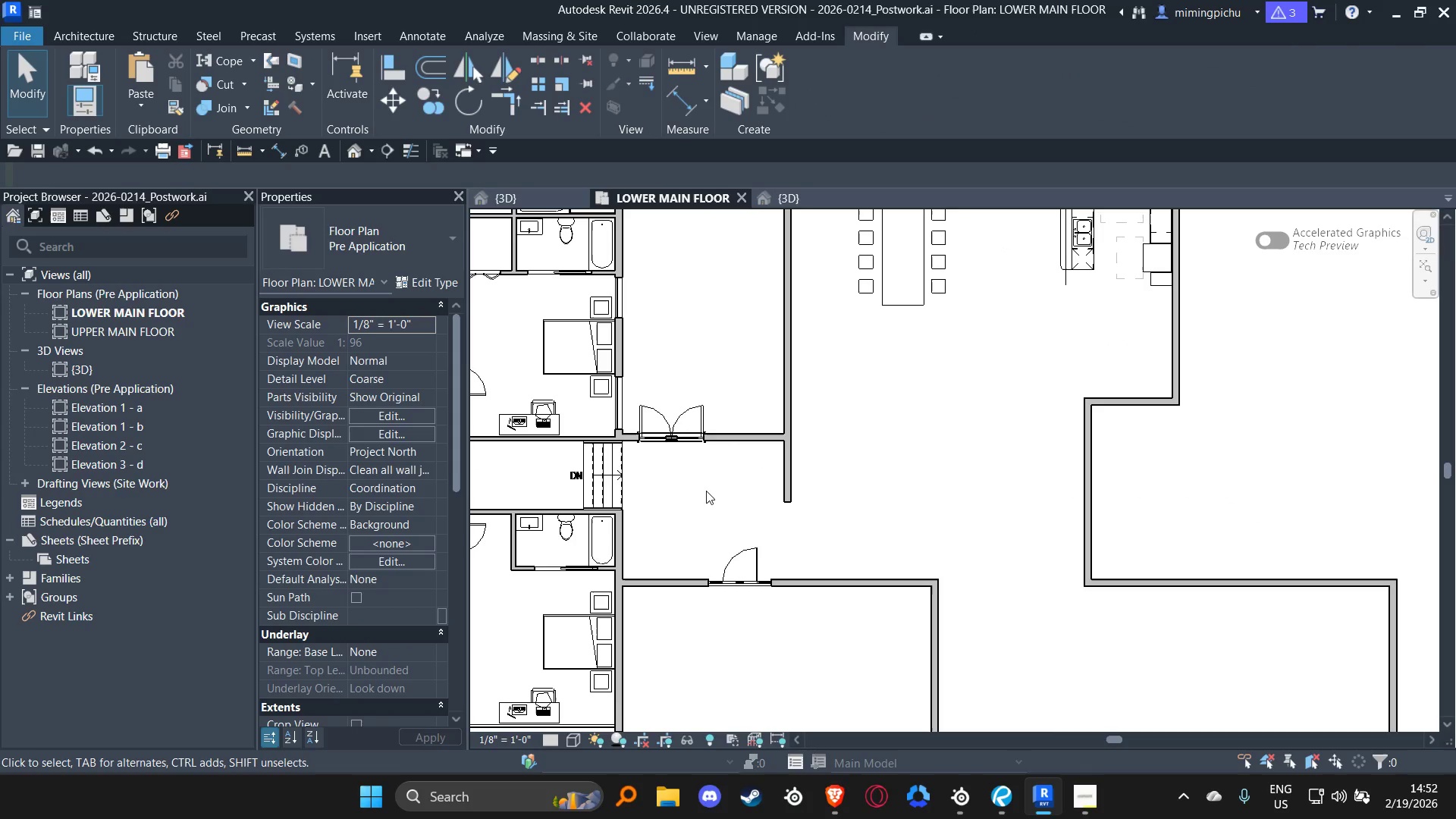 
scroll: coordinate [705, 522], scroll_direction: up, amount: 4.0
 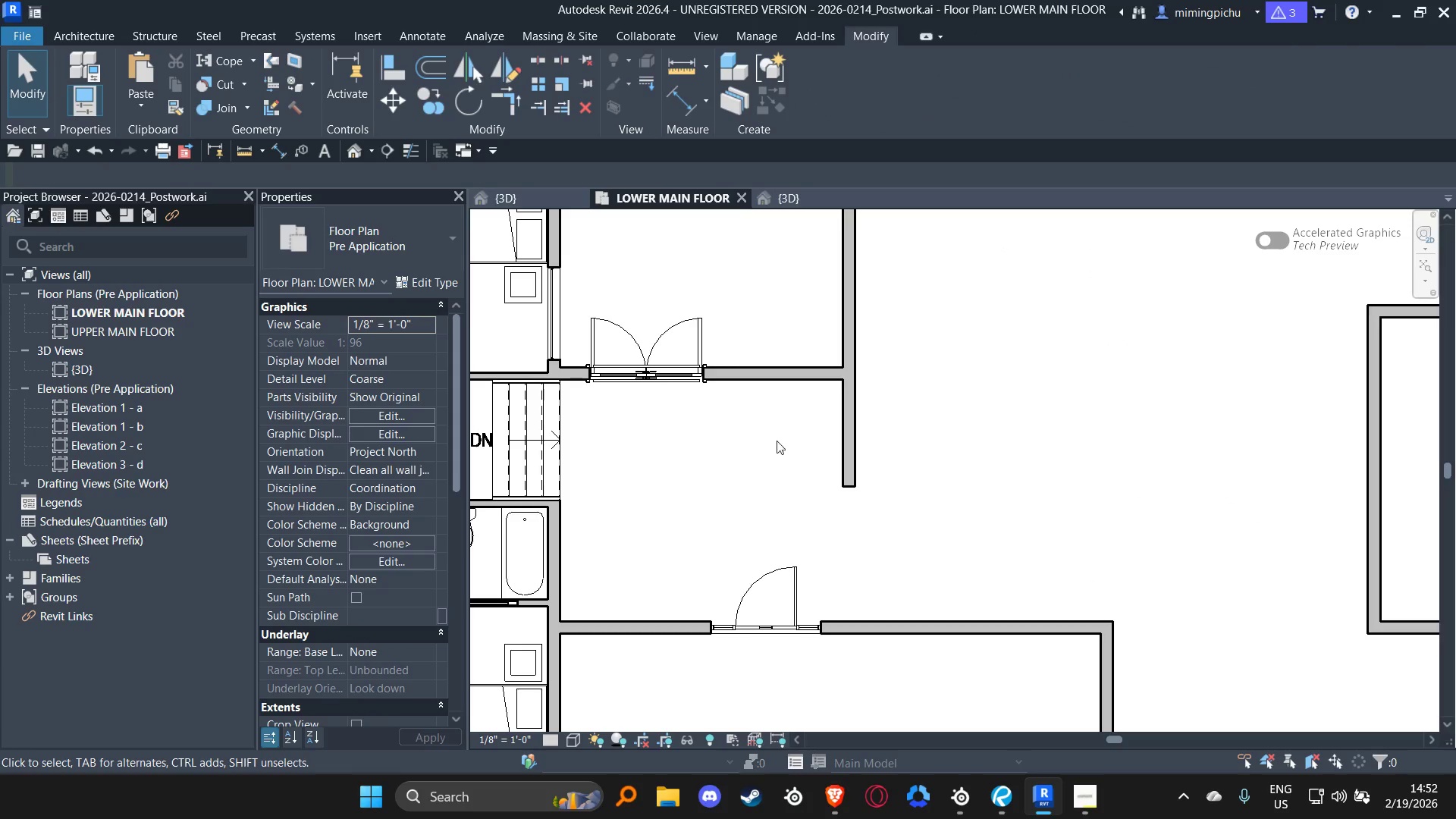 
scroll: coordinate [803, 407], scroll_direction: down, amount: 2.0
 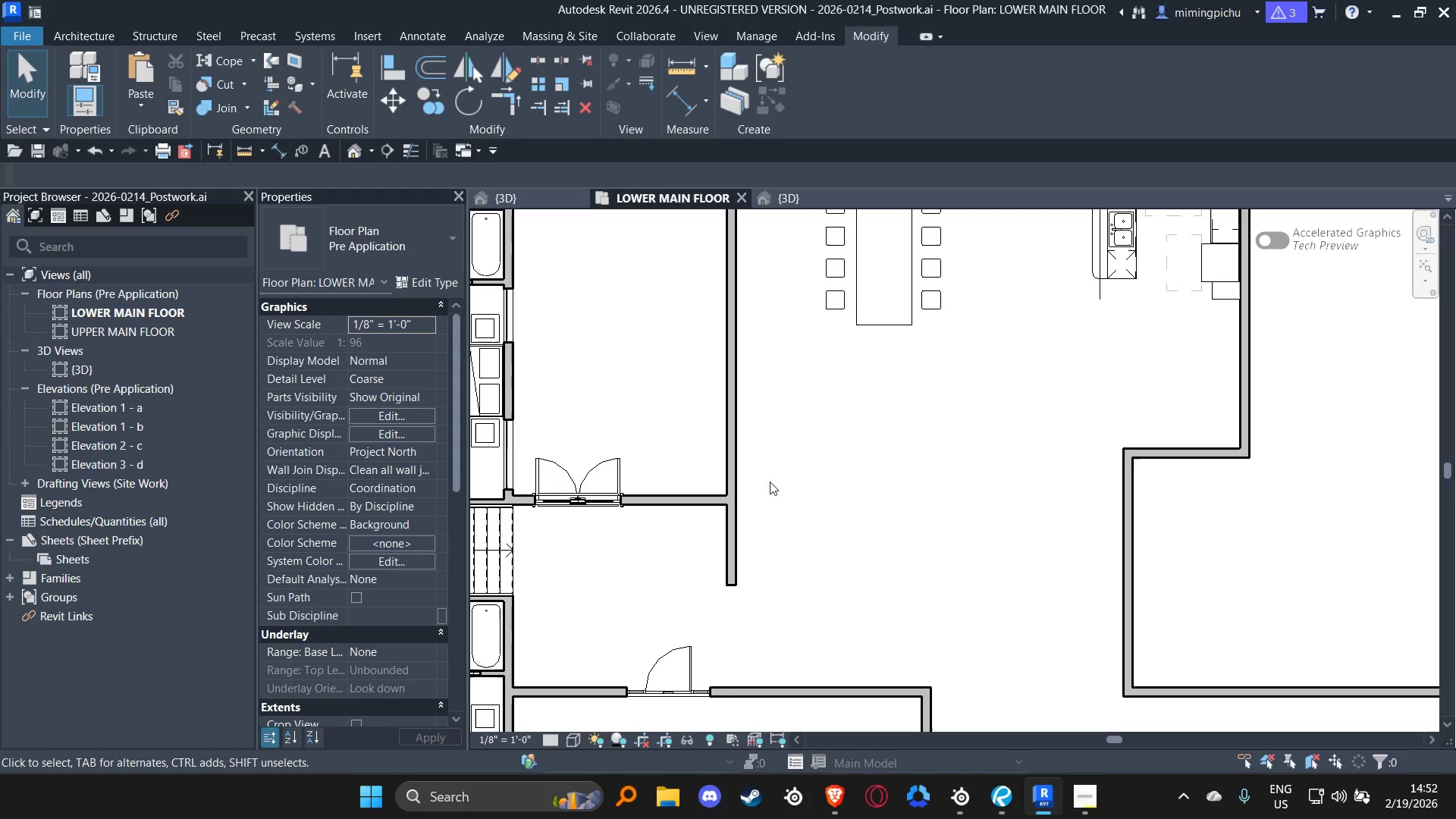 
left_click_drag(start_coordinate=[673, 678], to_coordinate=[676, 671])
 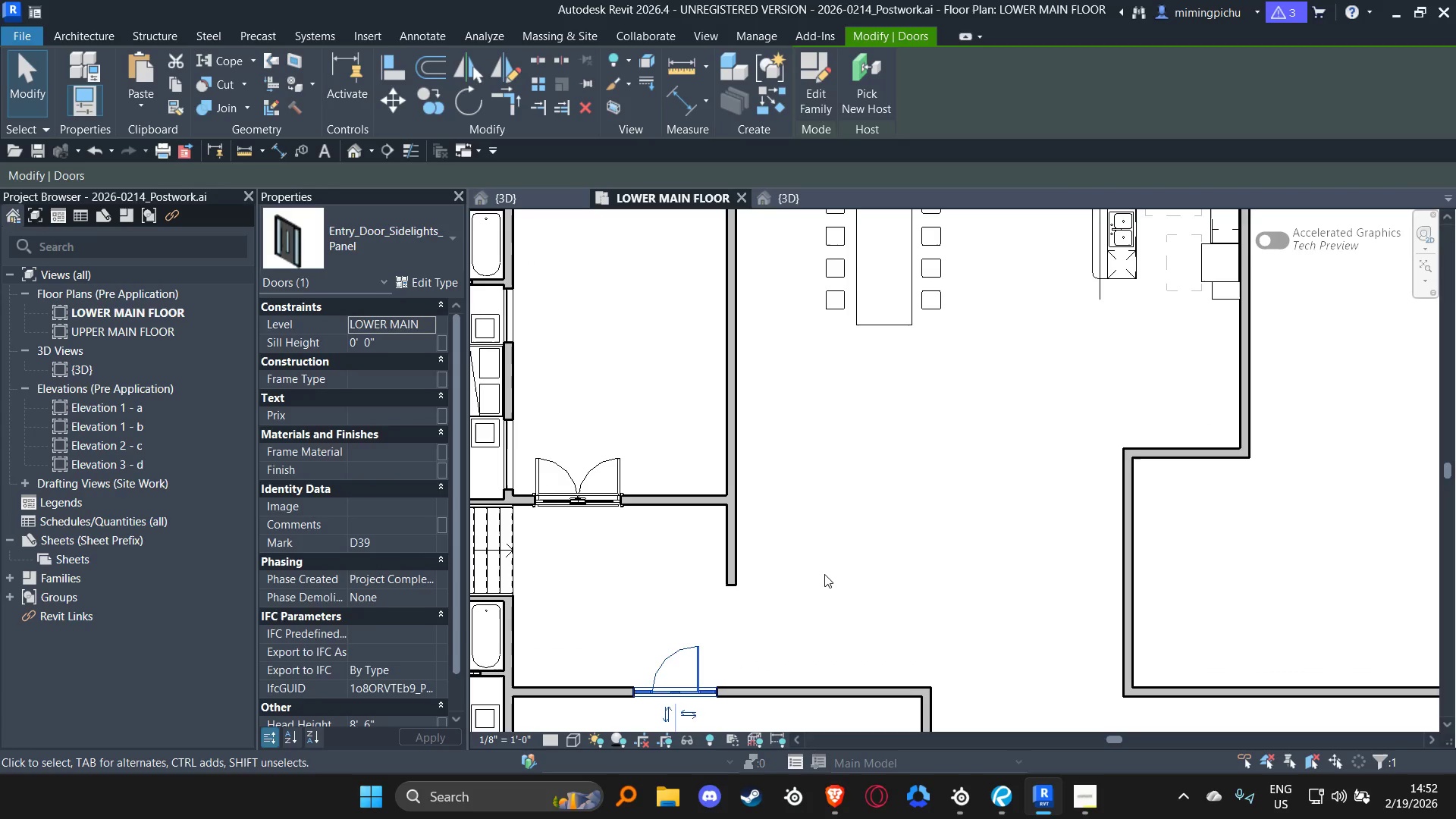 
left_click([824, 573])
 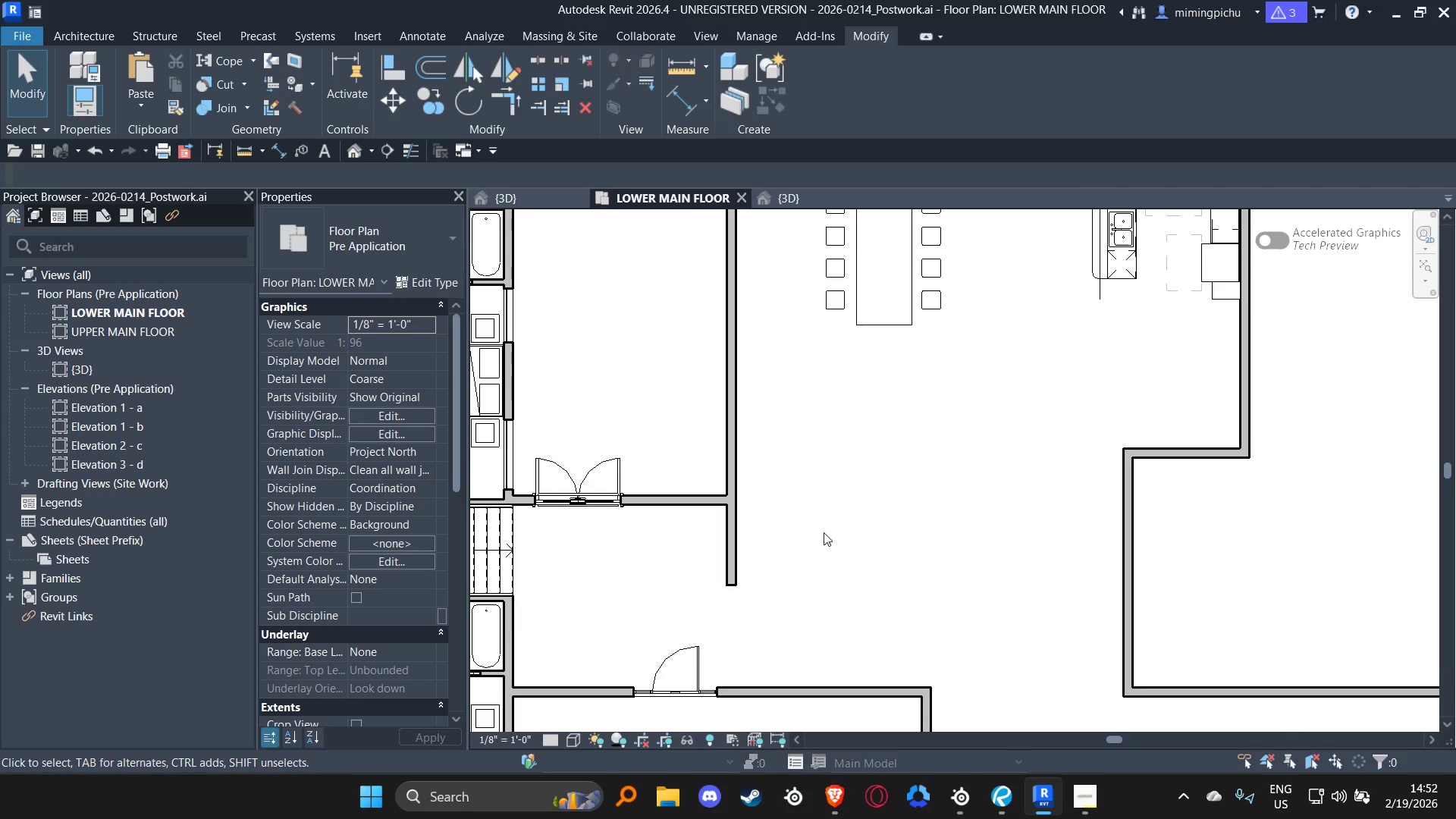 
scroll: coordinate [819, 501], scroll_direction: down, amount: 4.0
 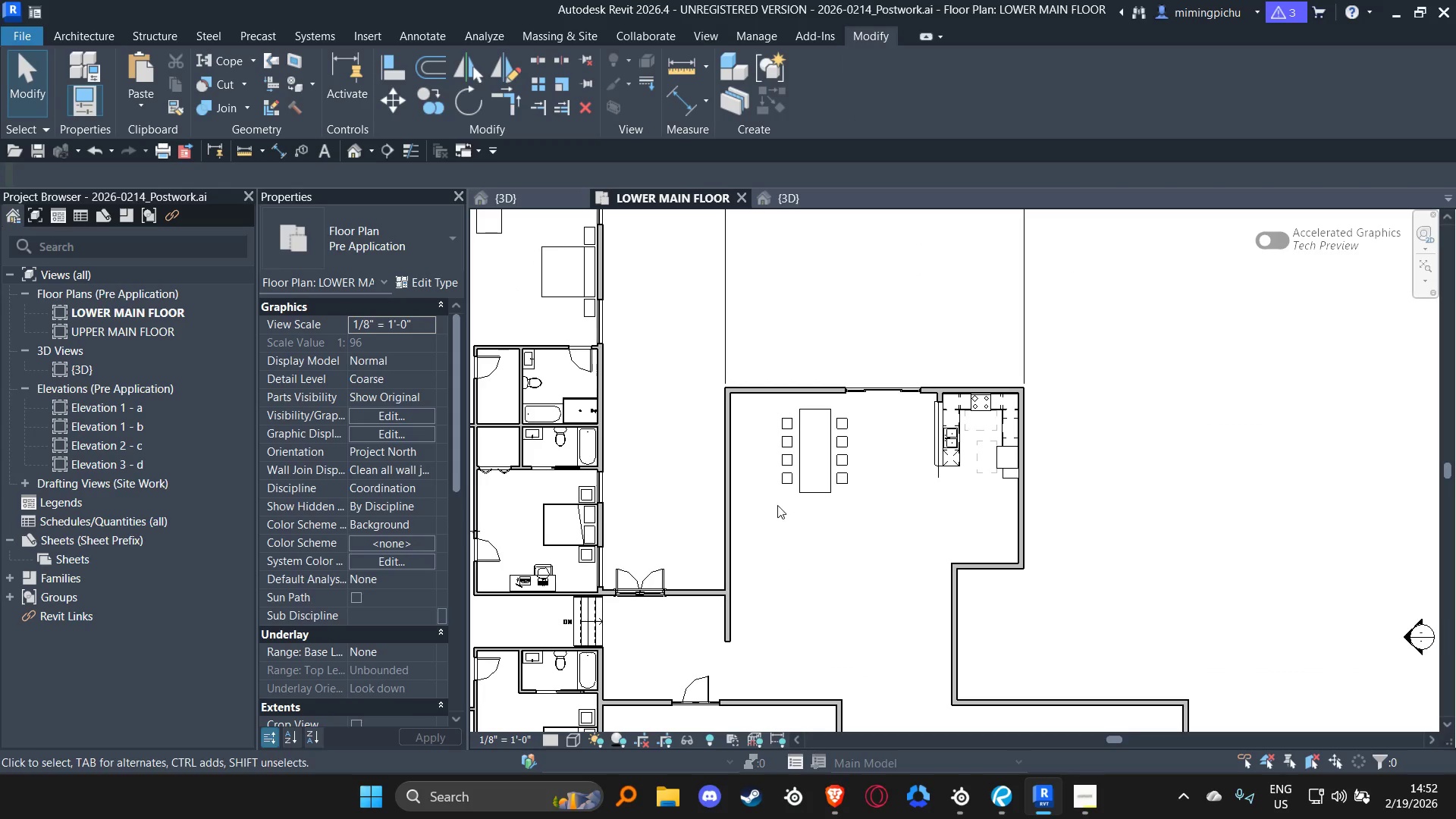 
scroll: coordinate [789, 440], scroll_direction: up, amount: 3.0
 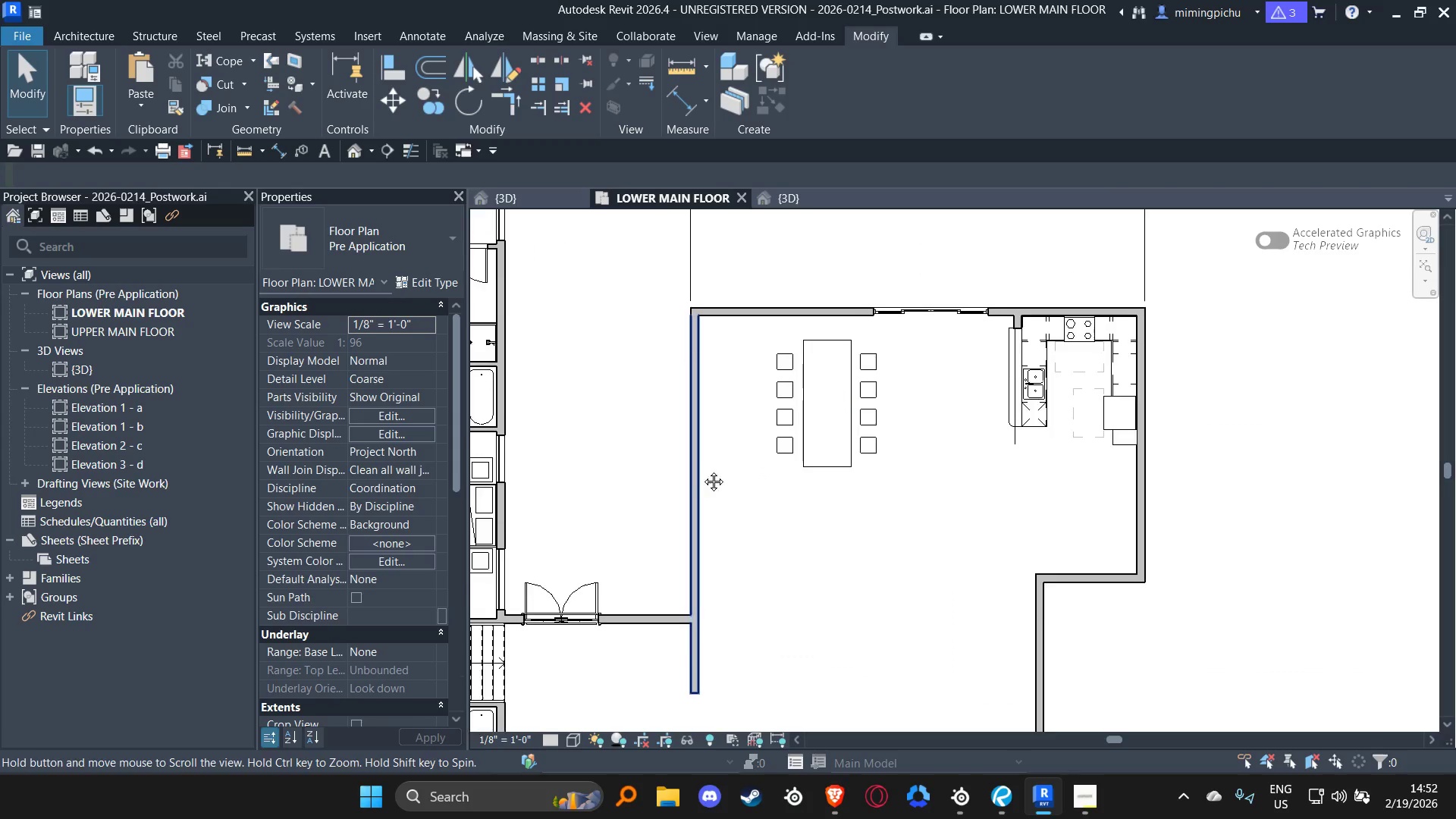 
left_click([693, 473])
 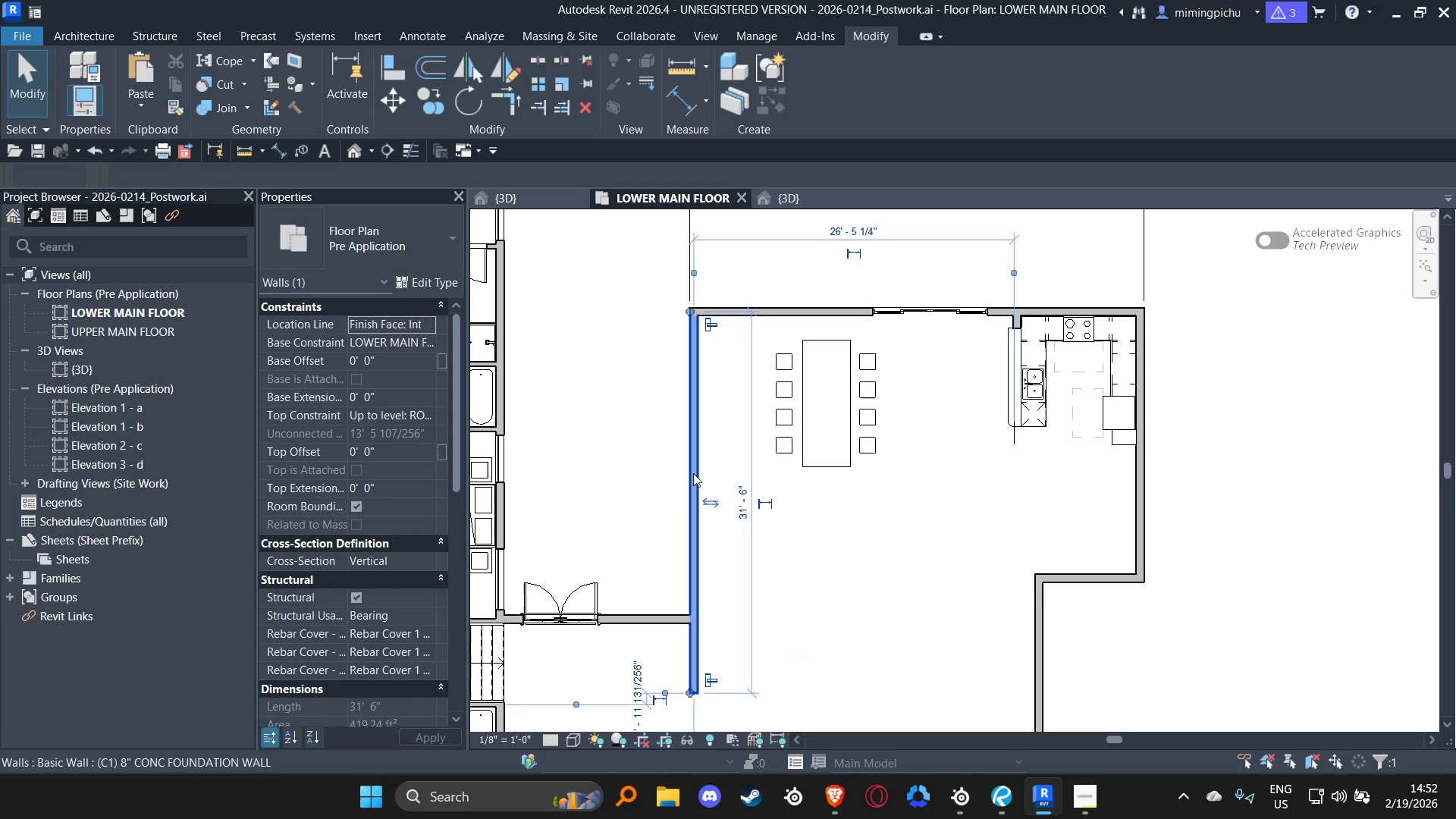 
type(cs)
 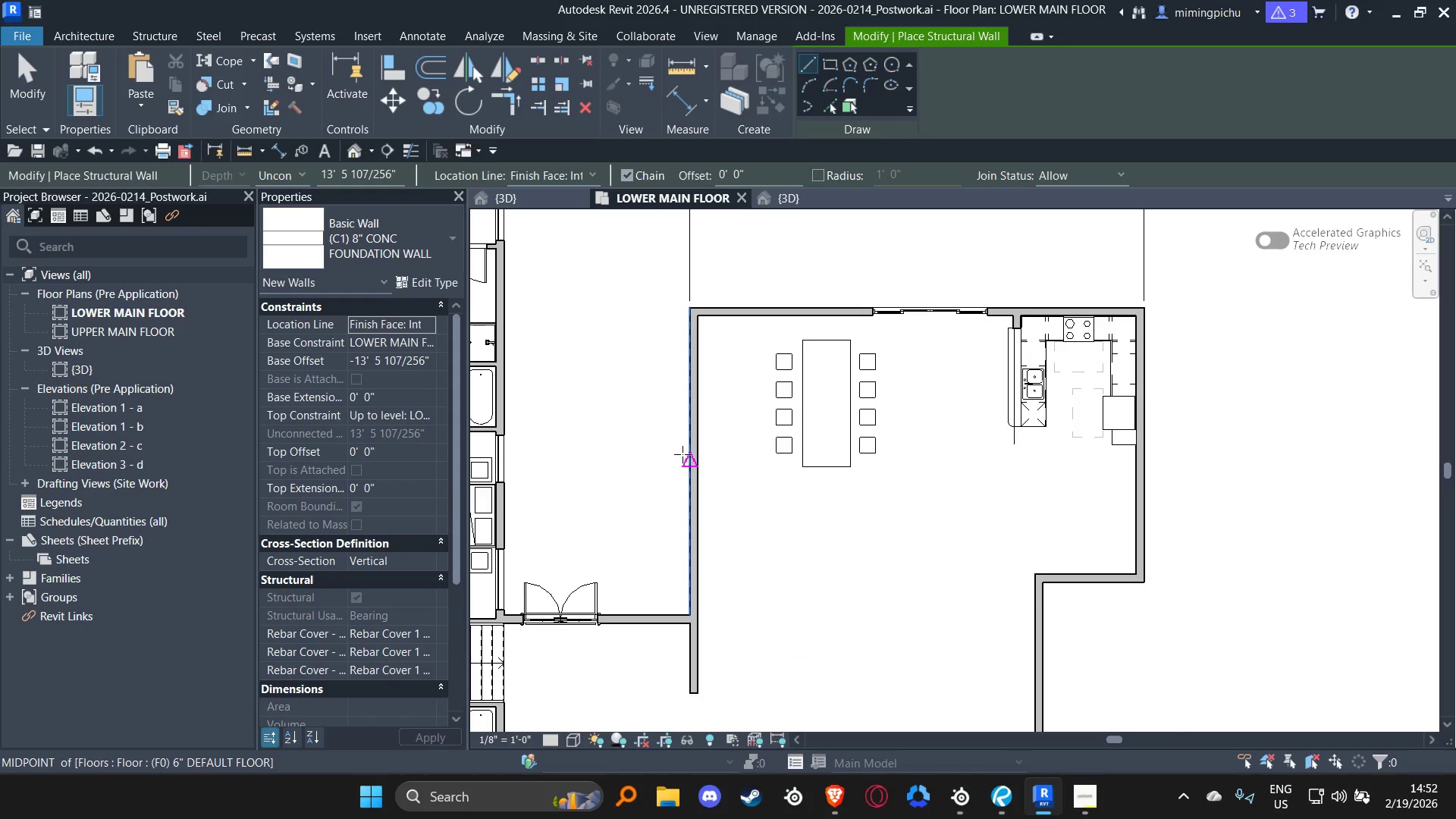 
left_click([688, 452])
 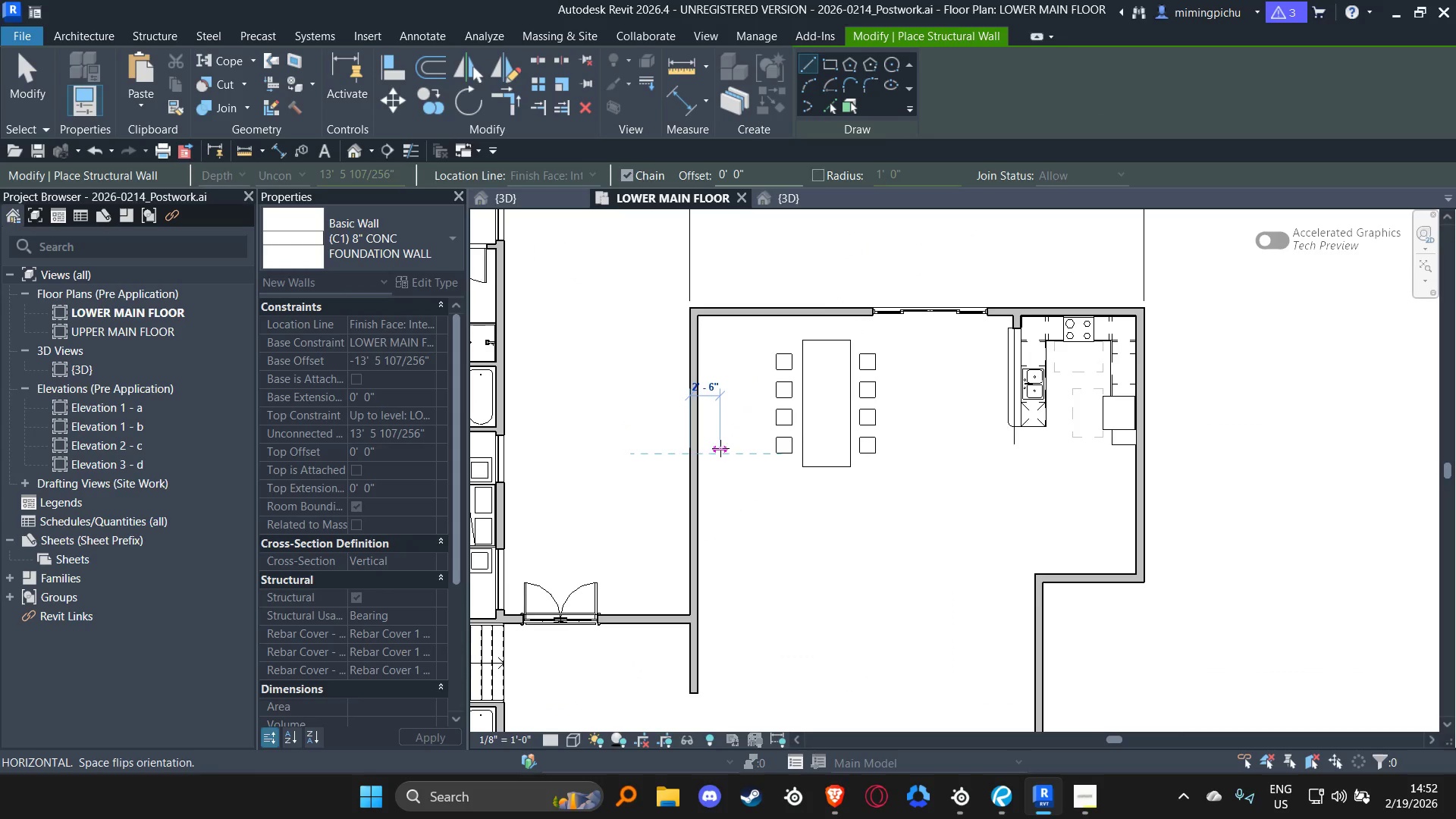 
key(Escape)
 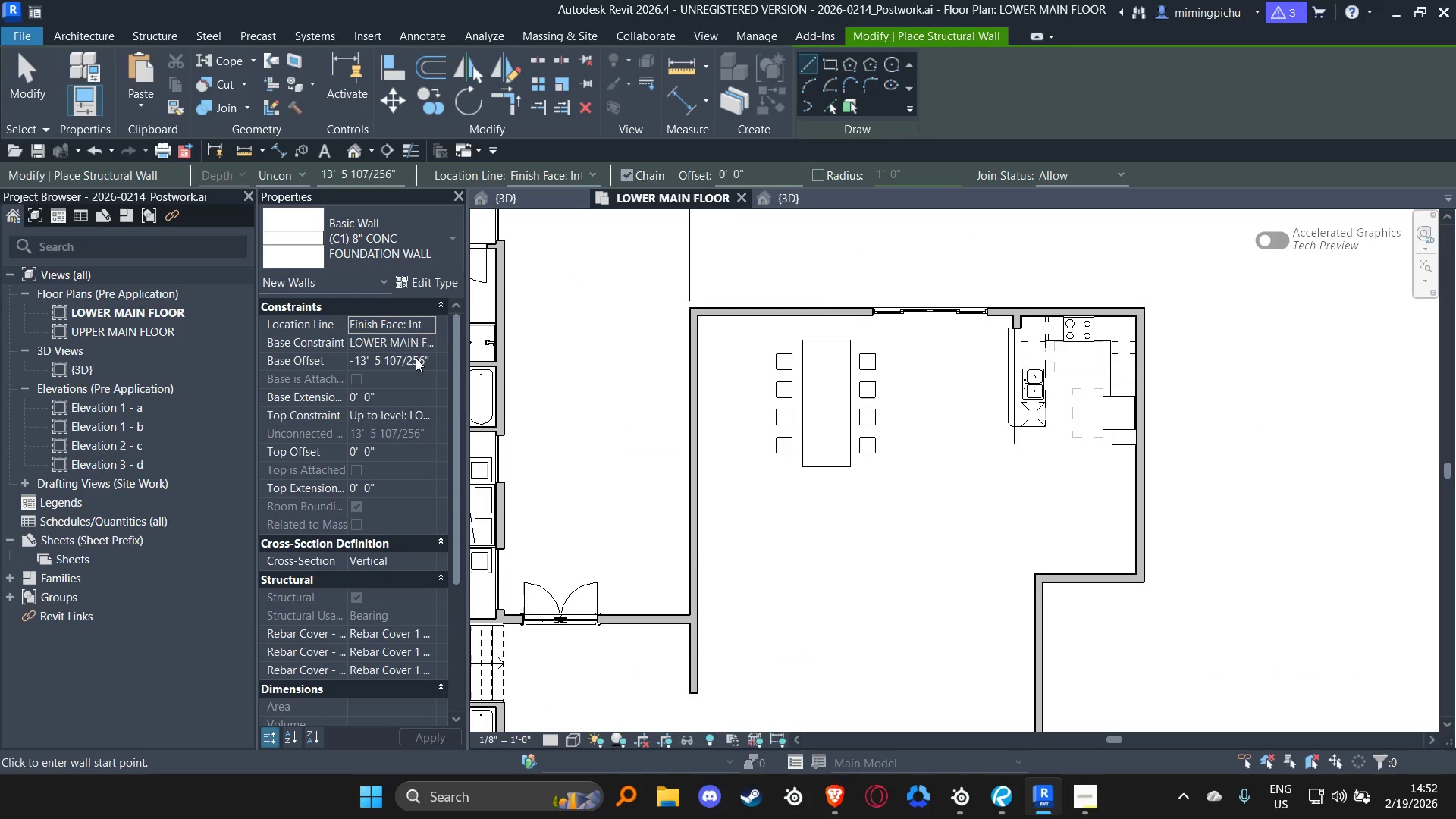 
key(Control+ControlLeft)
 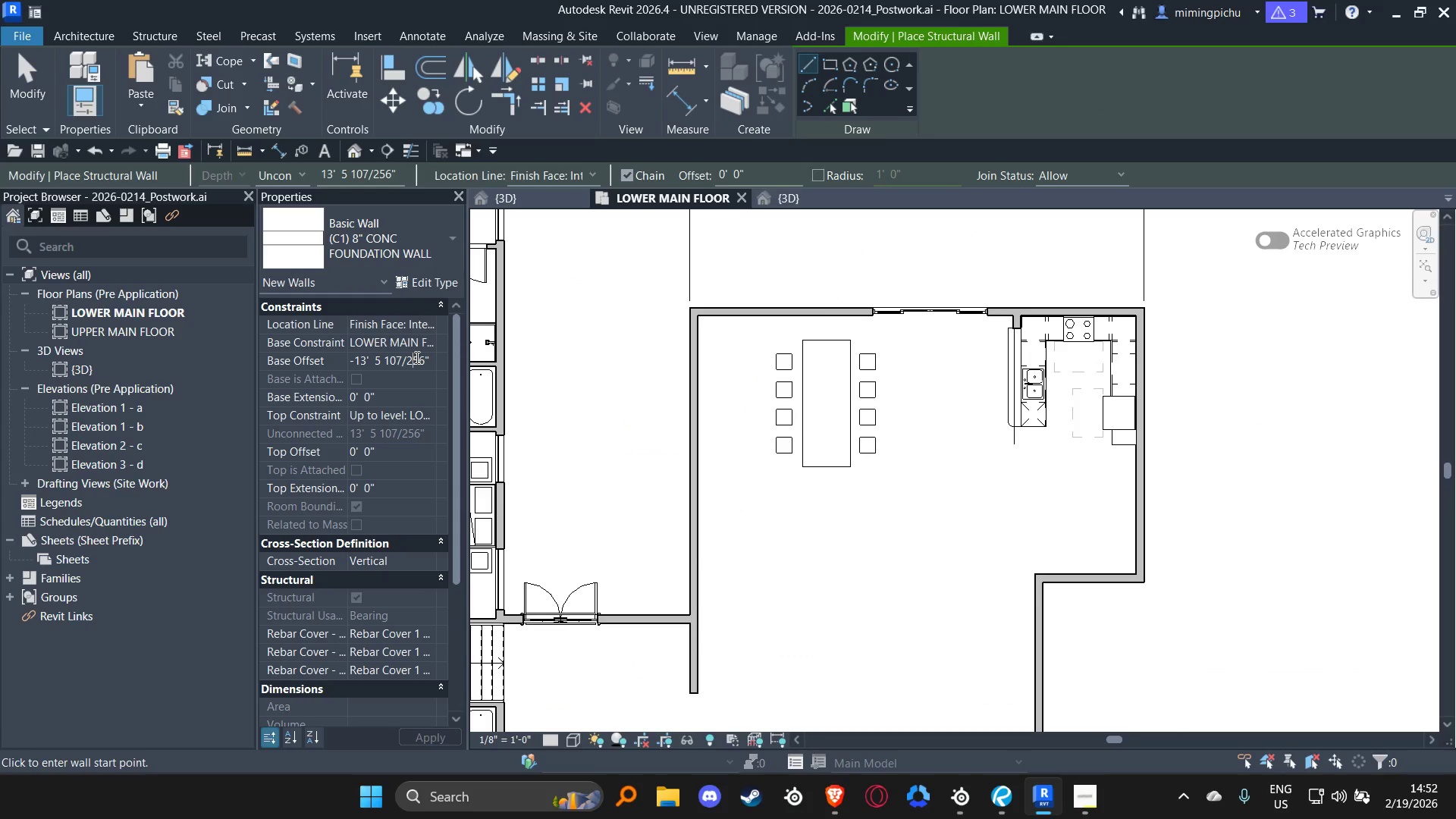 
key(Control+A)
 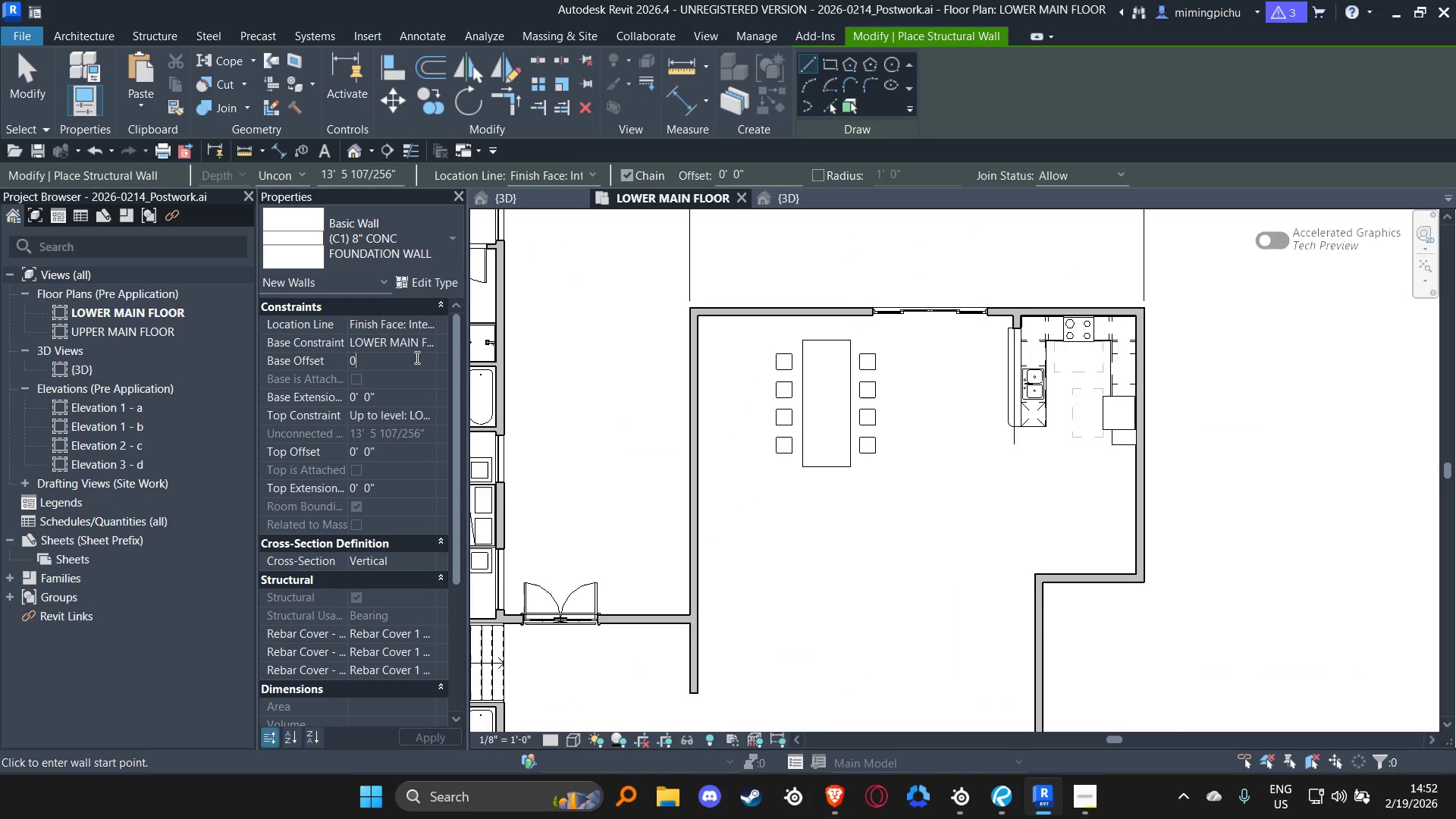 
key(0)
 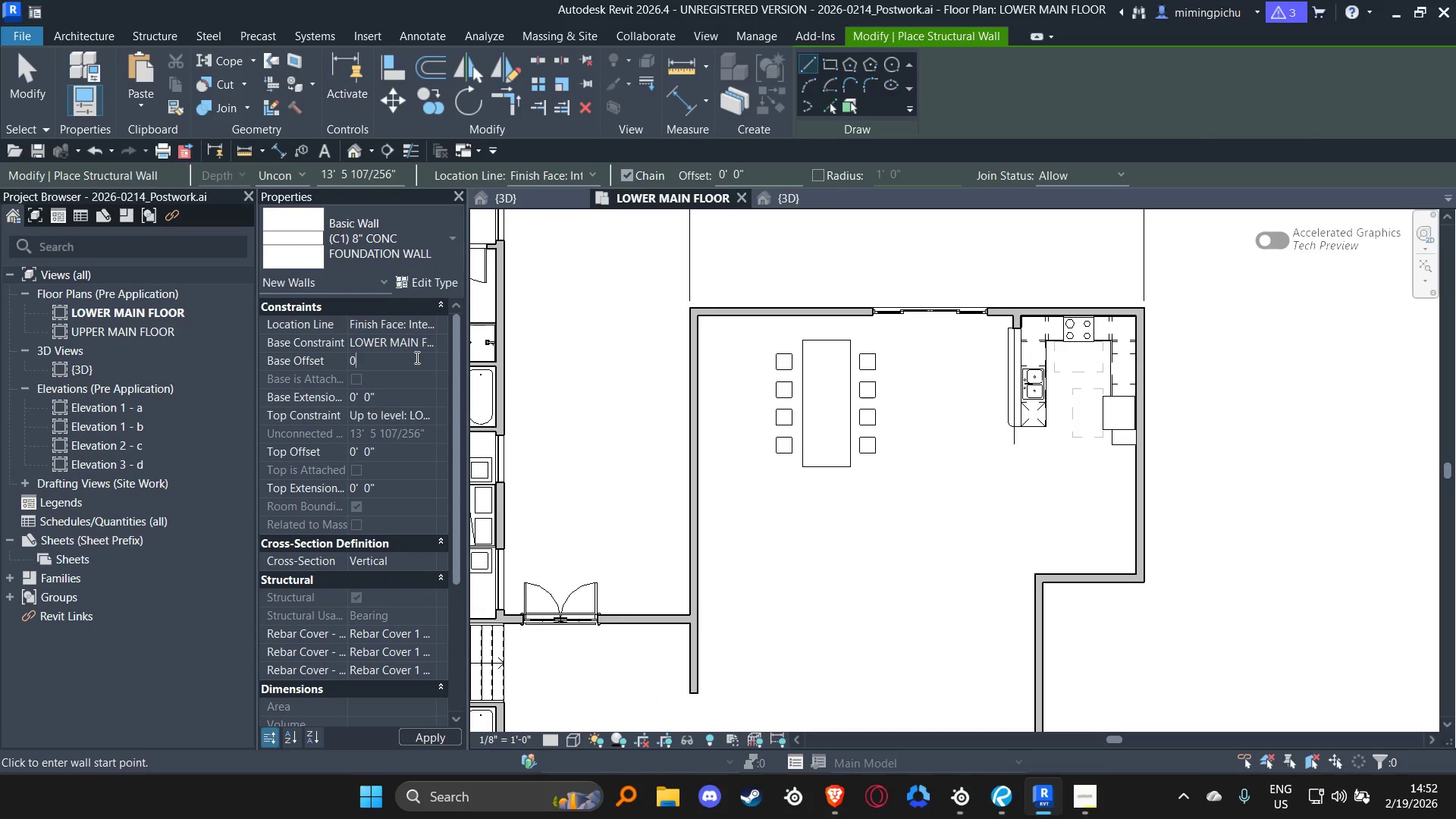 
key(Enter)
 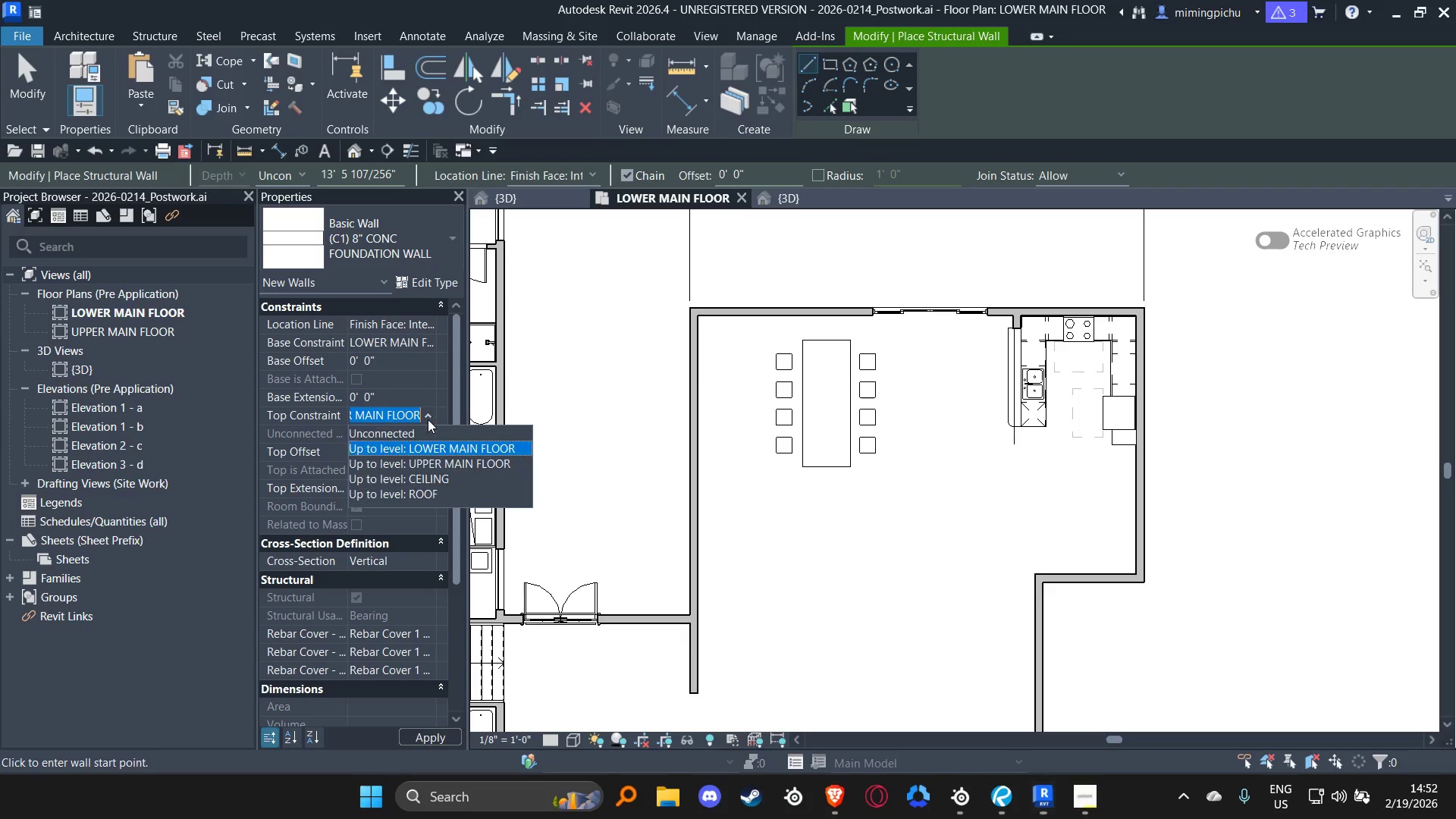 
double_click([422, 432])
 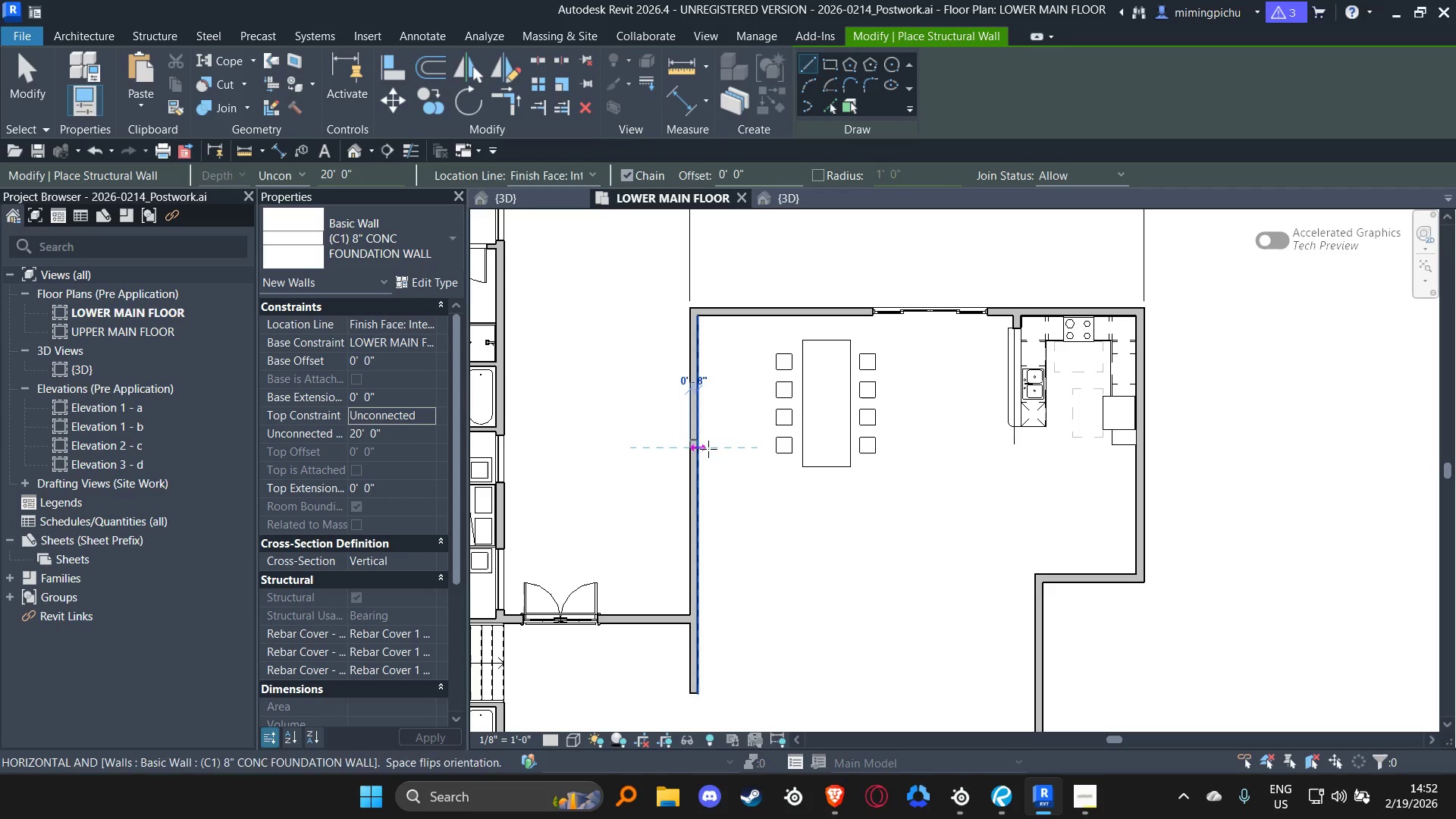 
left_click([718, 450])
 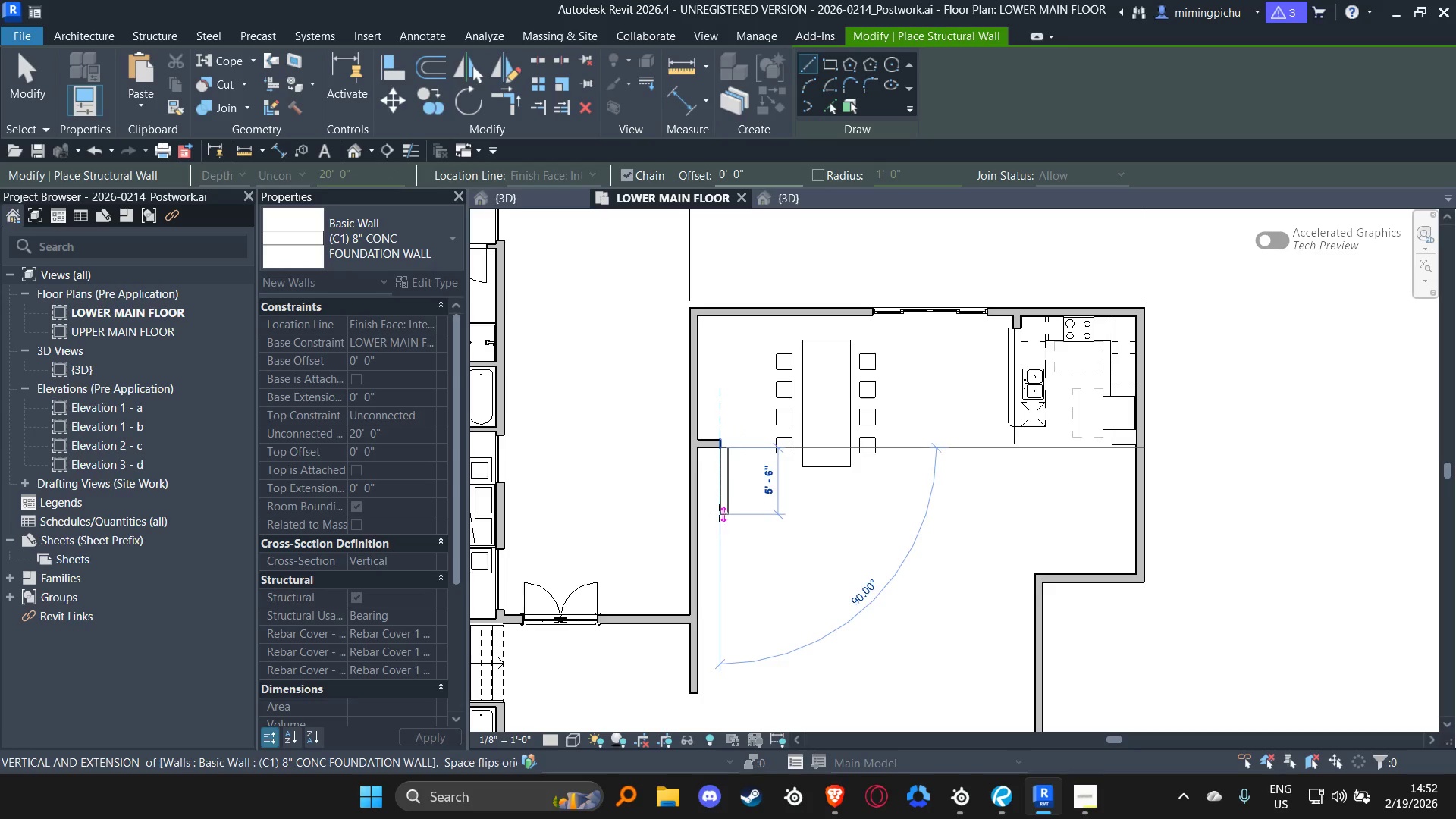 
left_click([719, 502])
 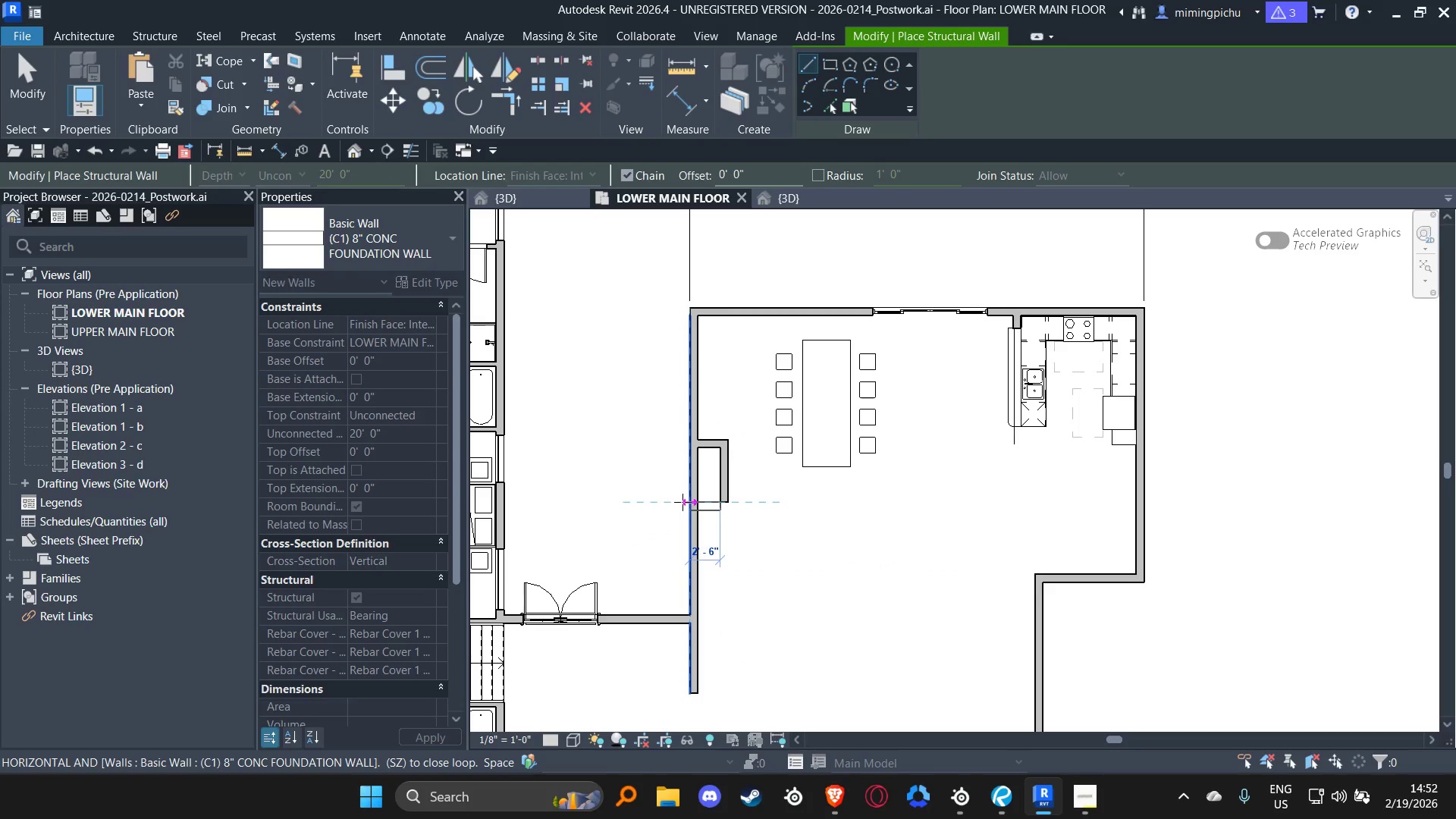 
left_click([682, 502])
 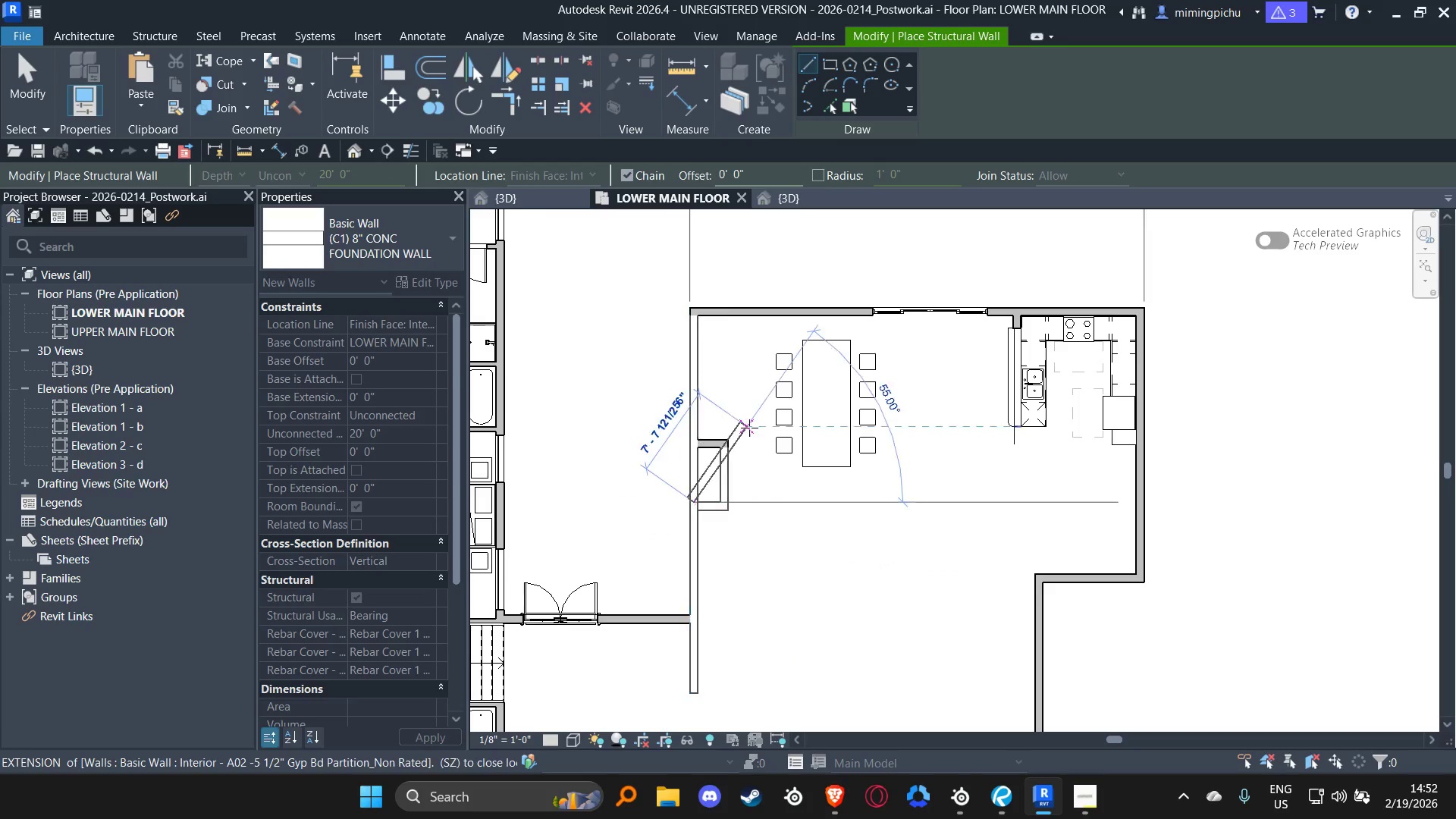 
key(Escape)
 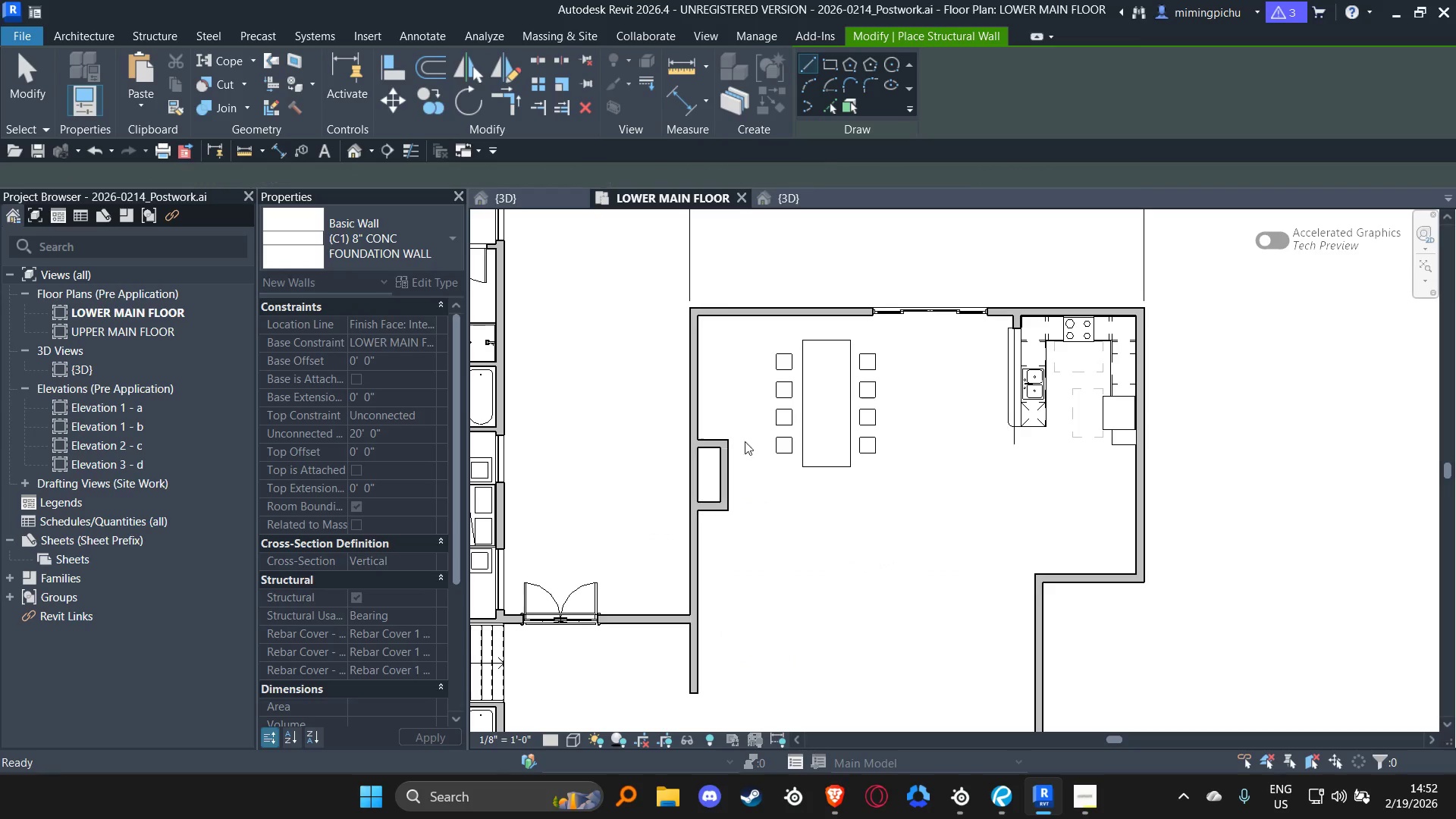 
key(Escape)
 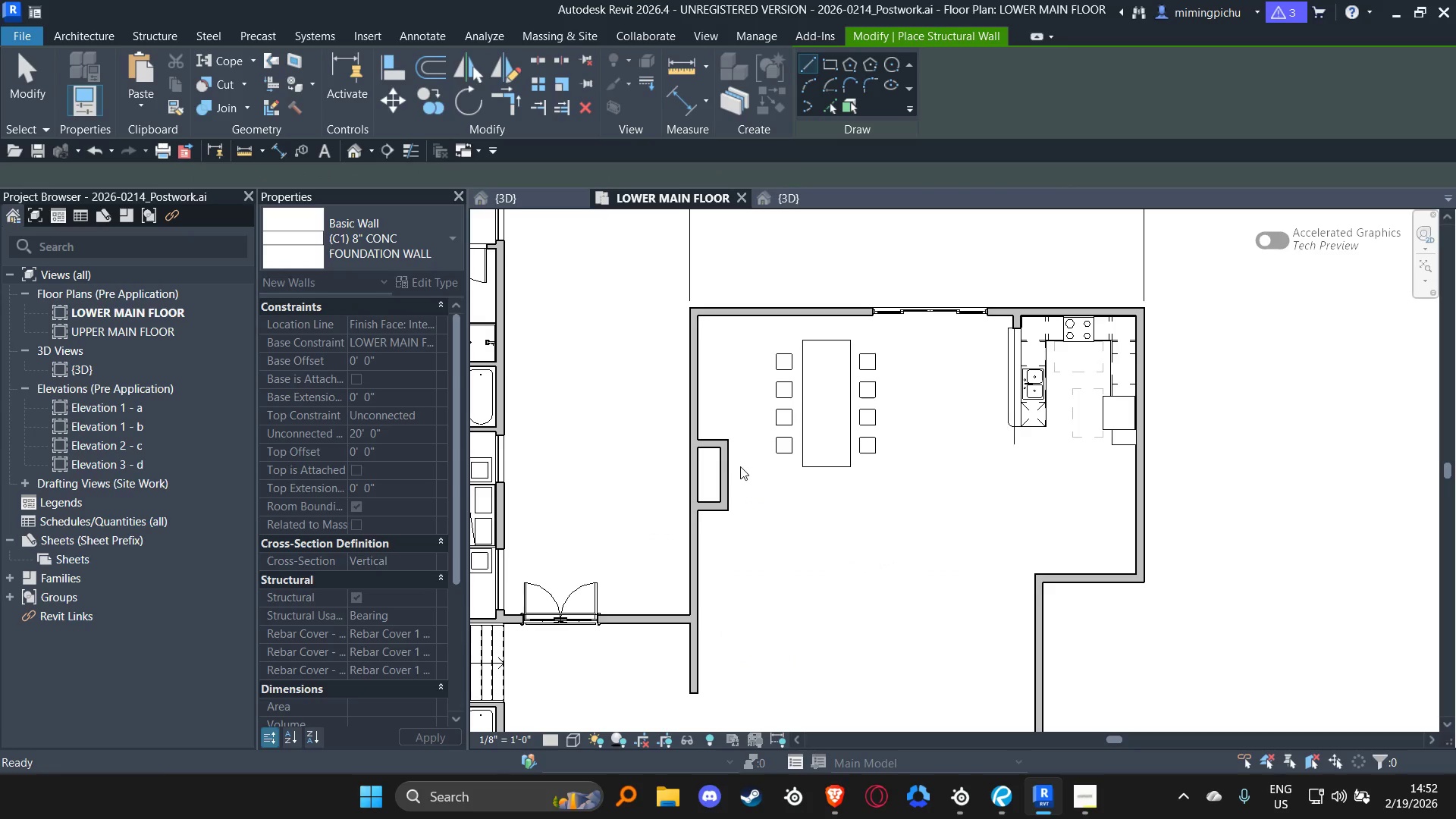 
left_click_drag(start_coordinate=[704, 464], to_coordinate=[689, 465])
 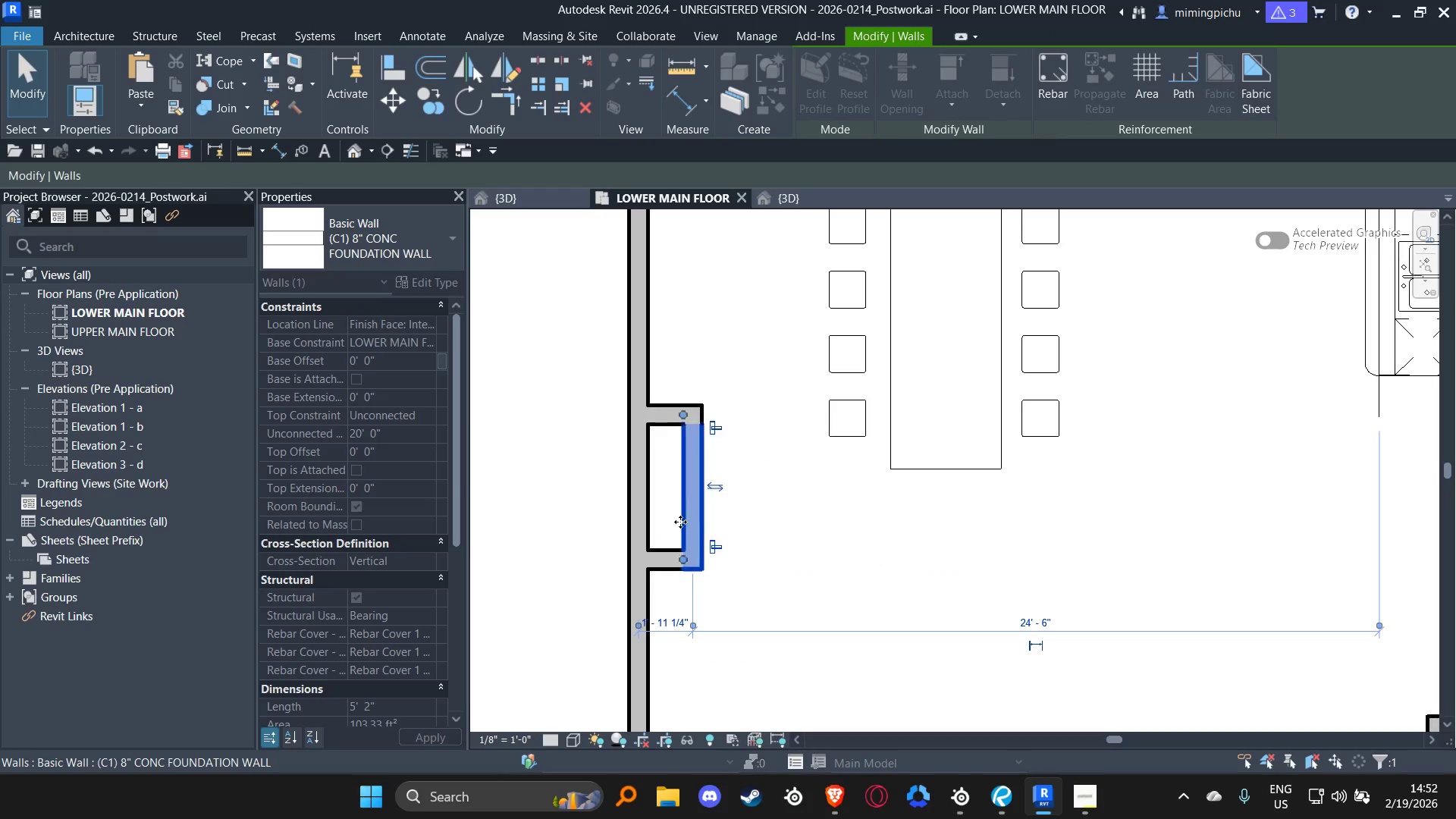 
scroll: coordinate [723, 463], scroll_direction: up, amount: 6.0
 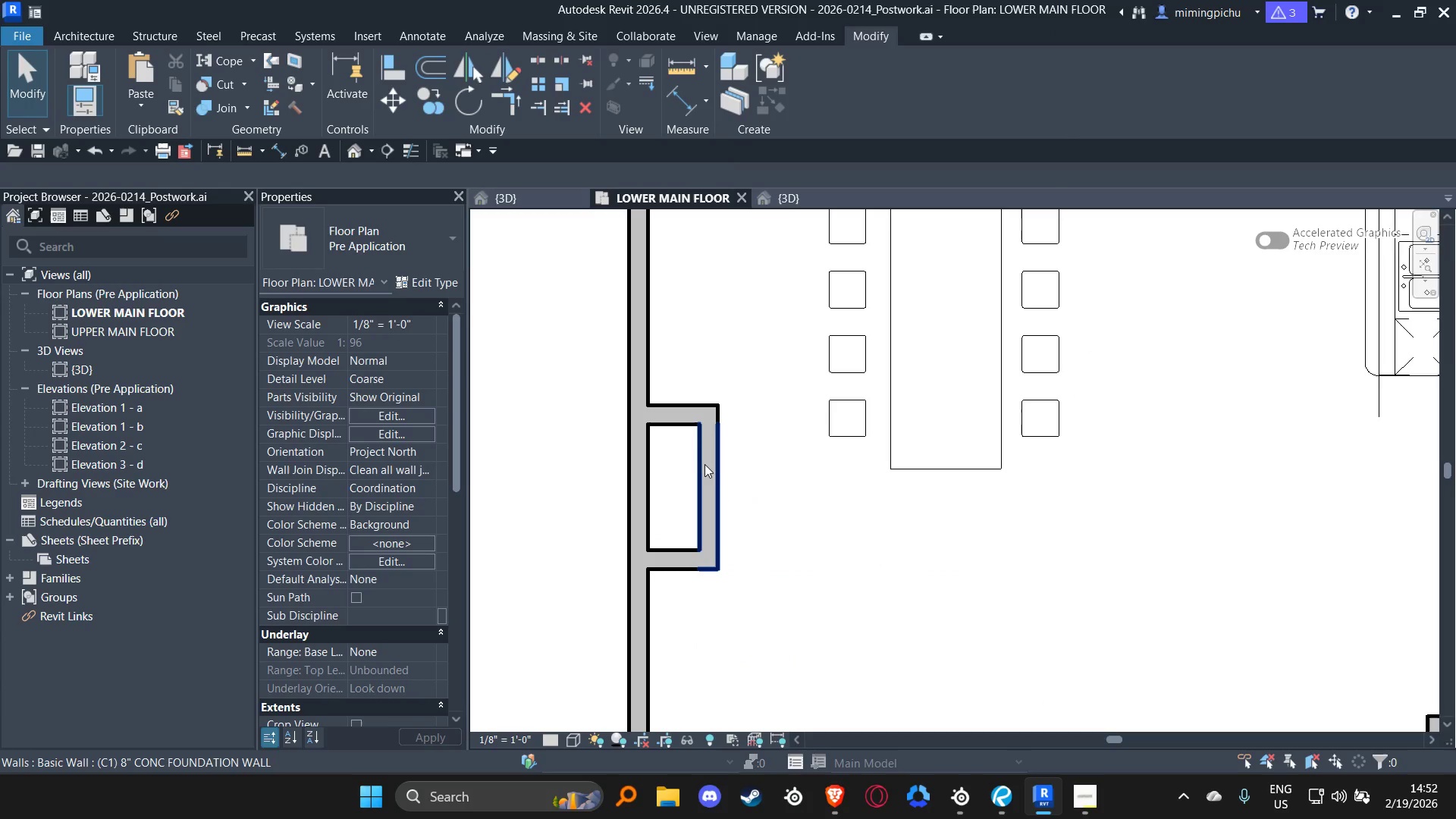 
key(Escape)
 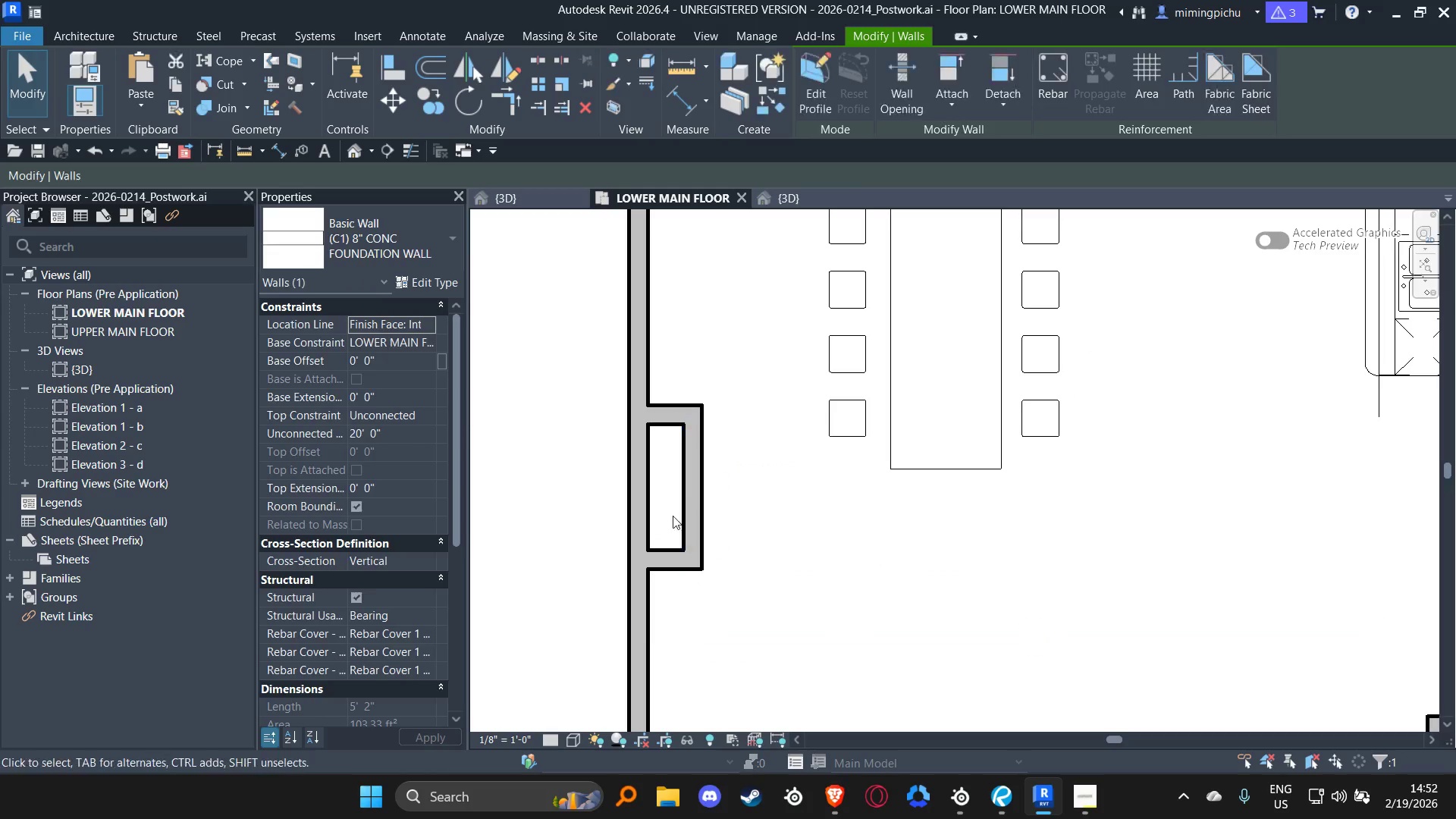 
key(Escape)
 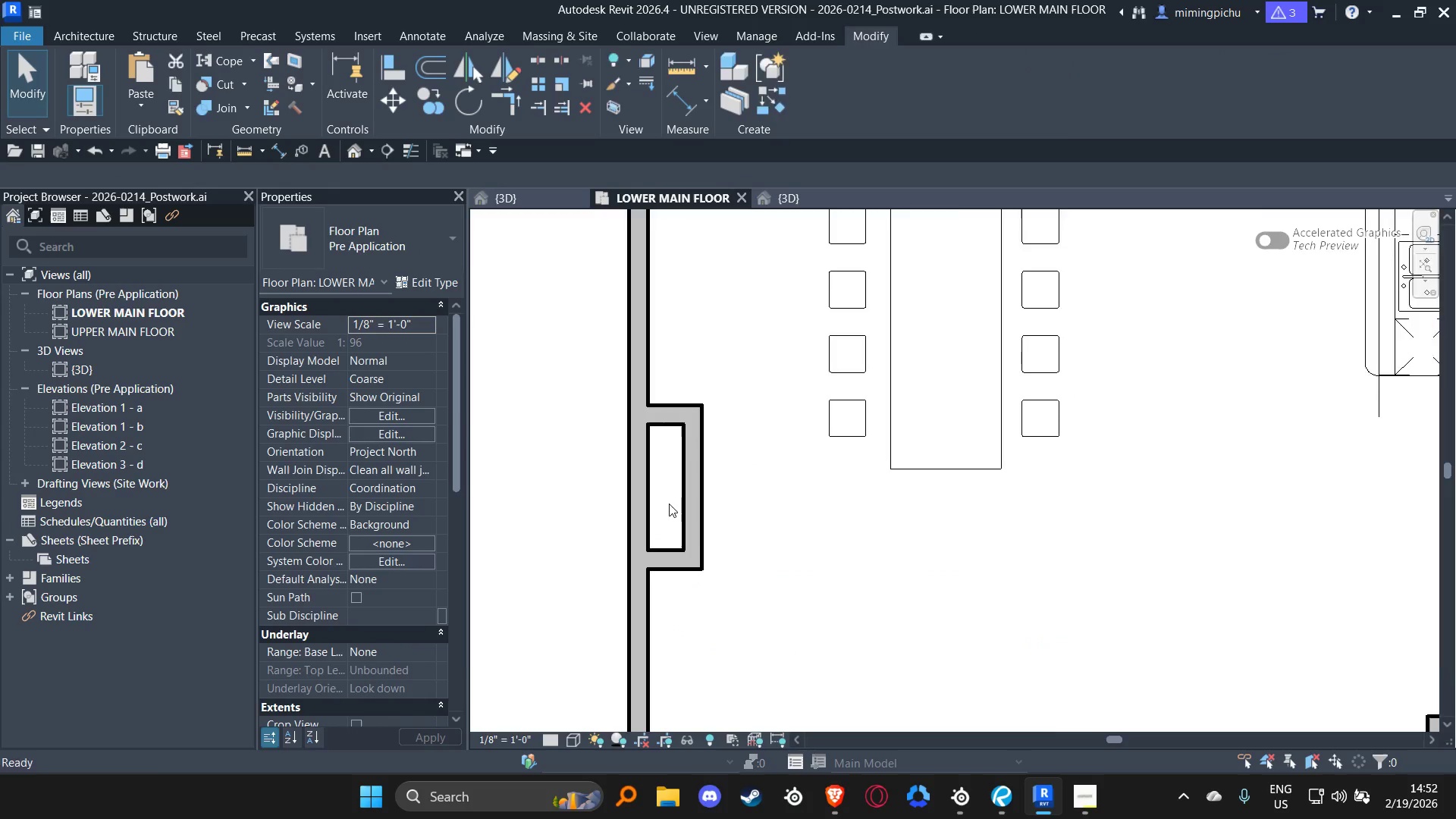 
scroll: coordinate [669, 501], scroll_direction: down, amount: 5.0
 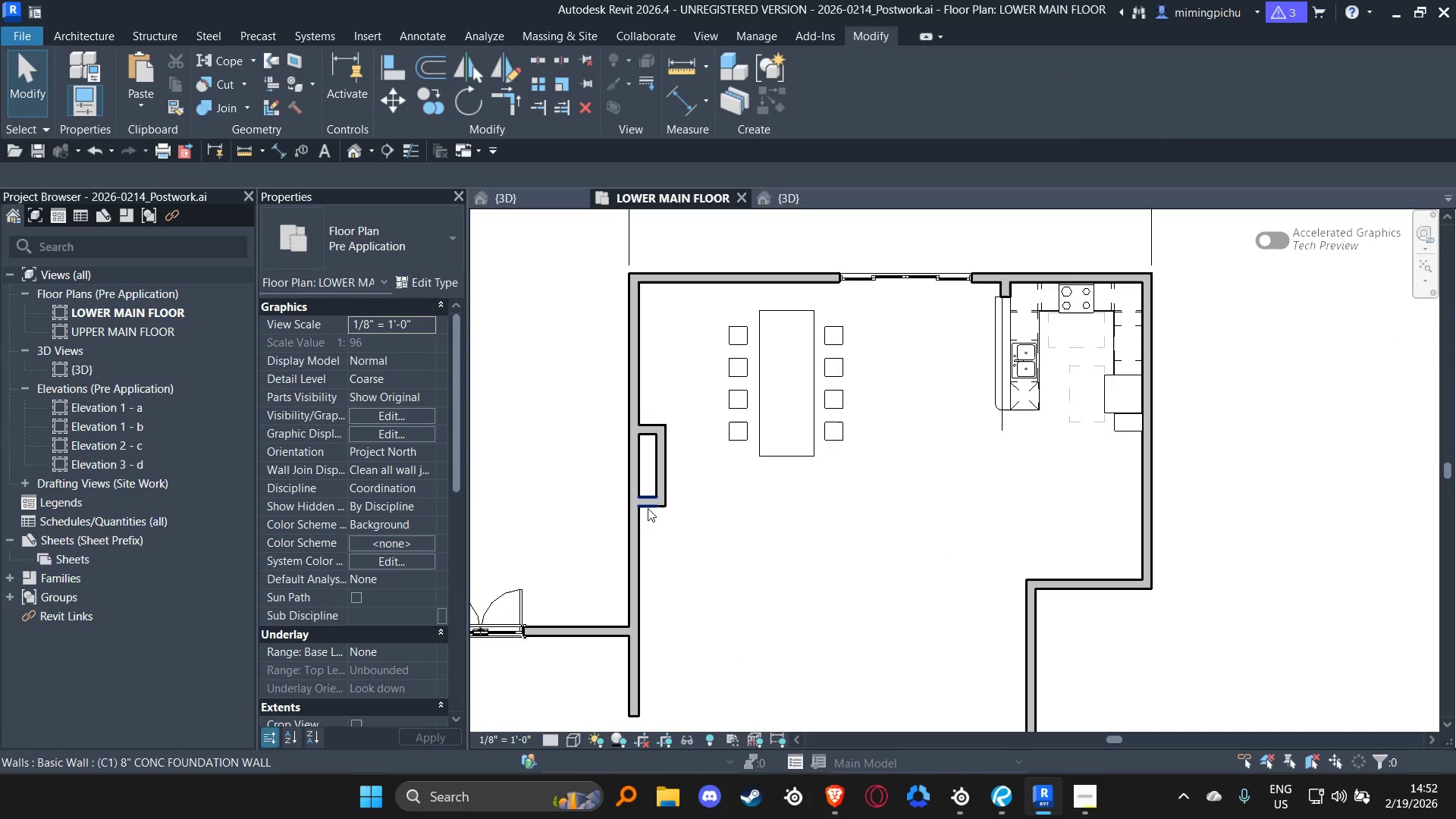 
left_click([648, 508])
 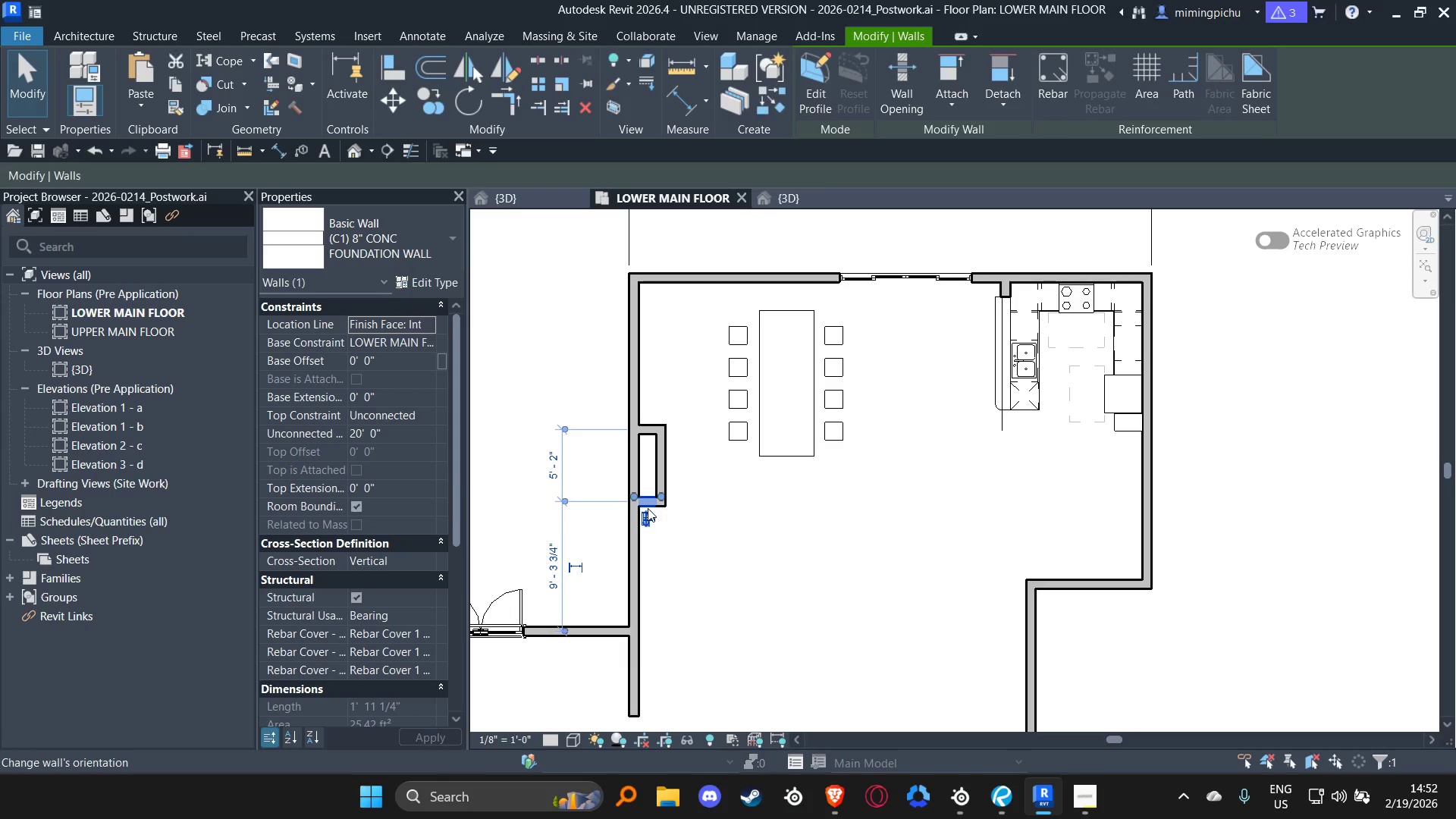 
key(ArrowDown)
 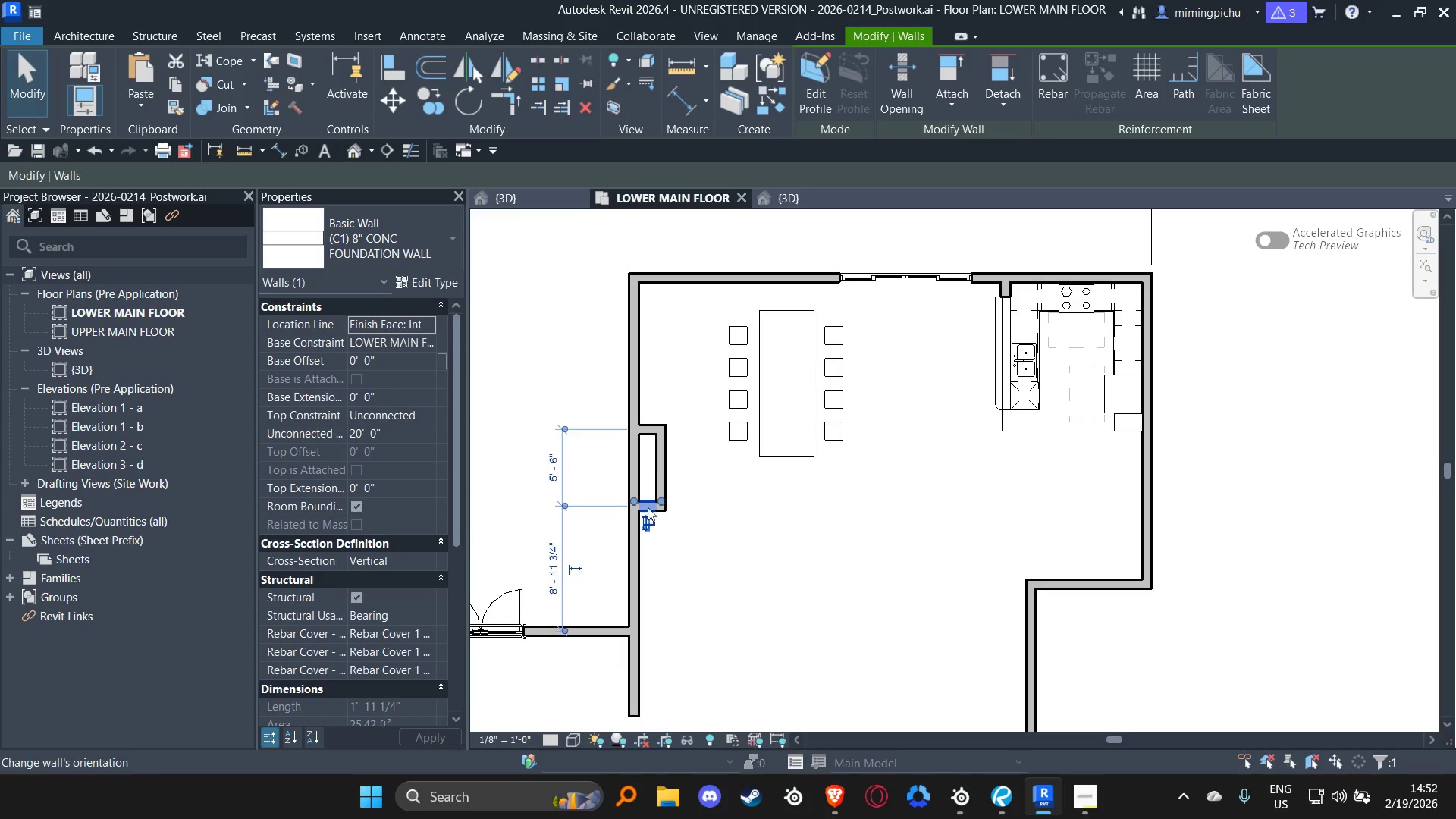 
key(ArrowDown)
 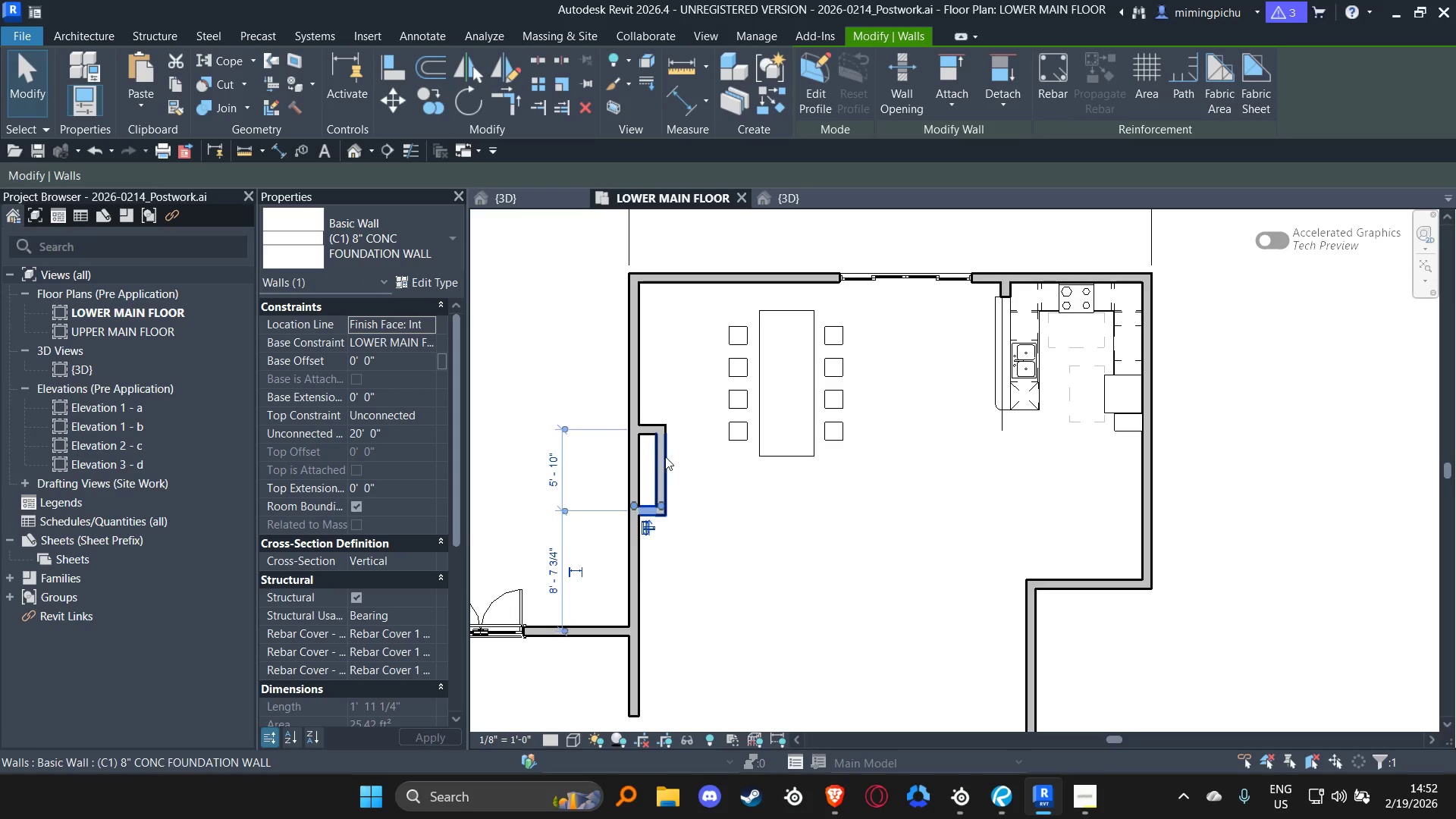 
key(ArrowRight)
 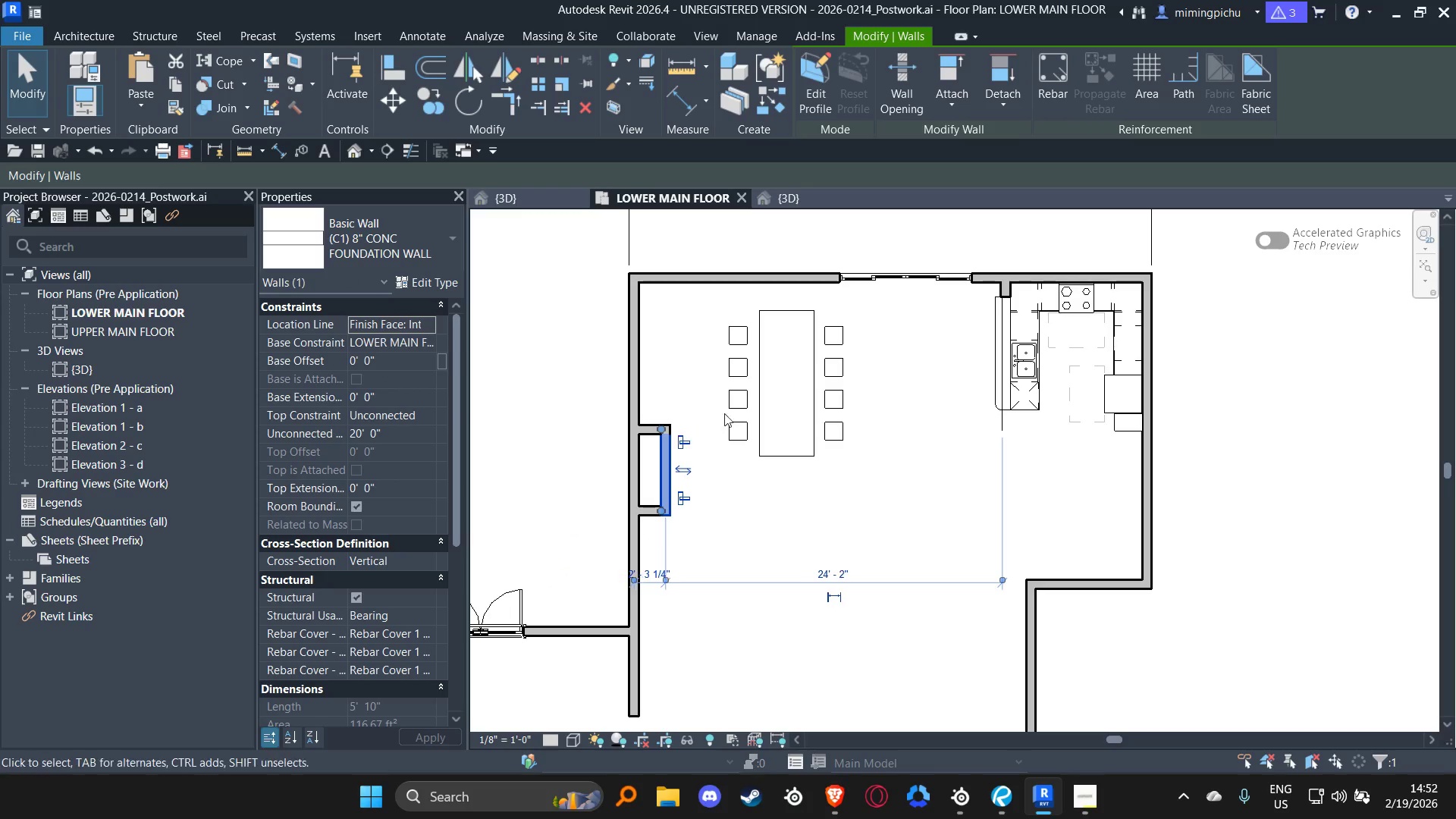 
key(ArrowRight)
 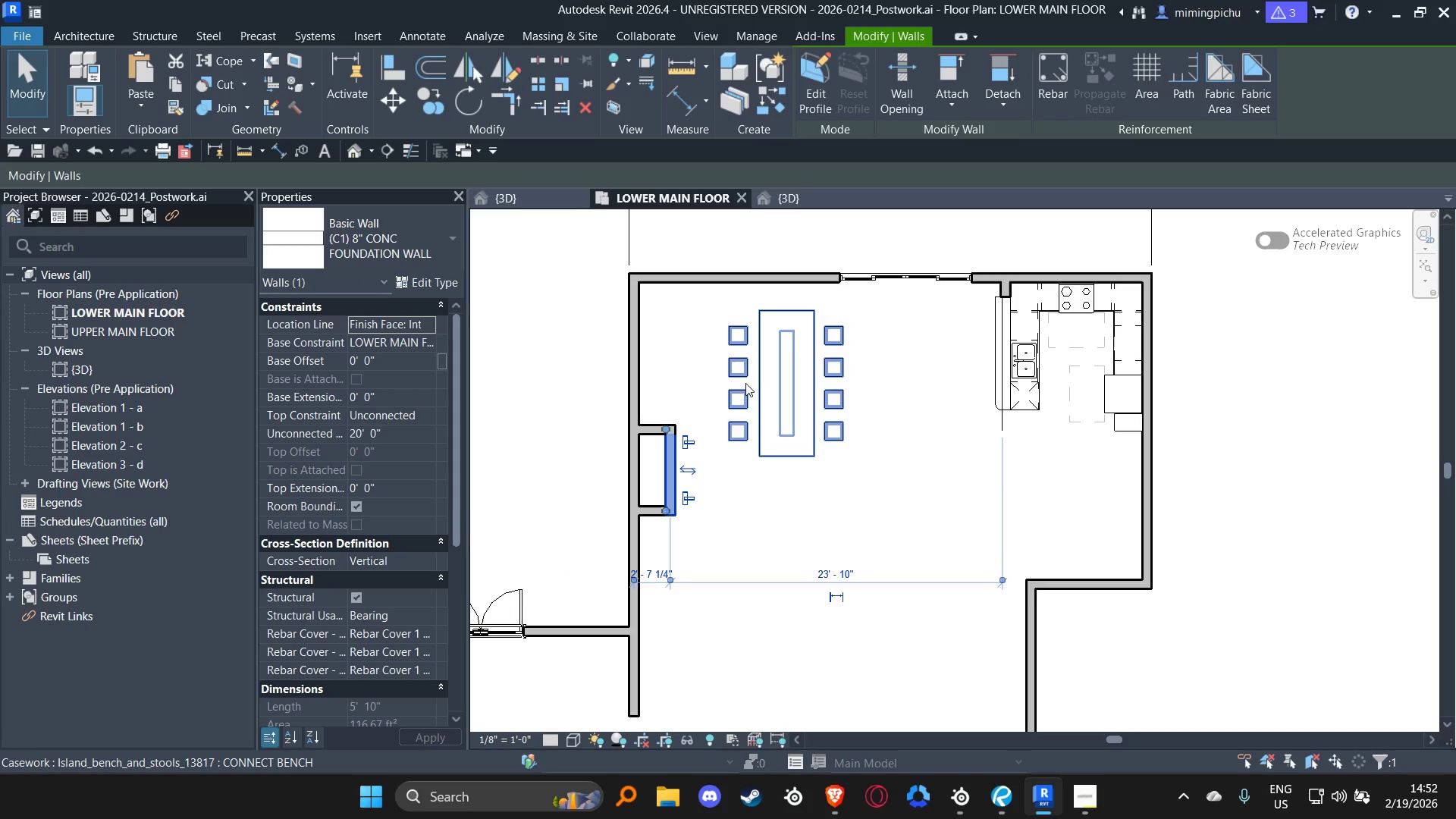 
left_click([745, 383])
 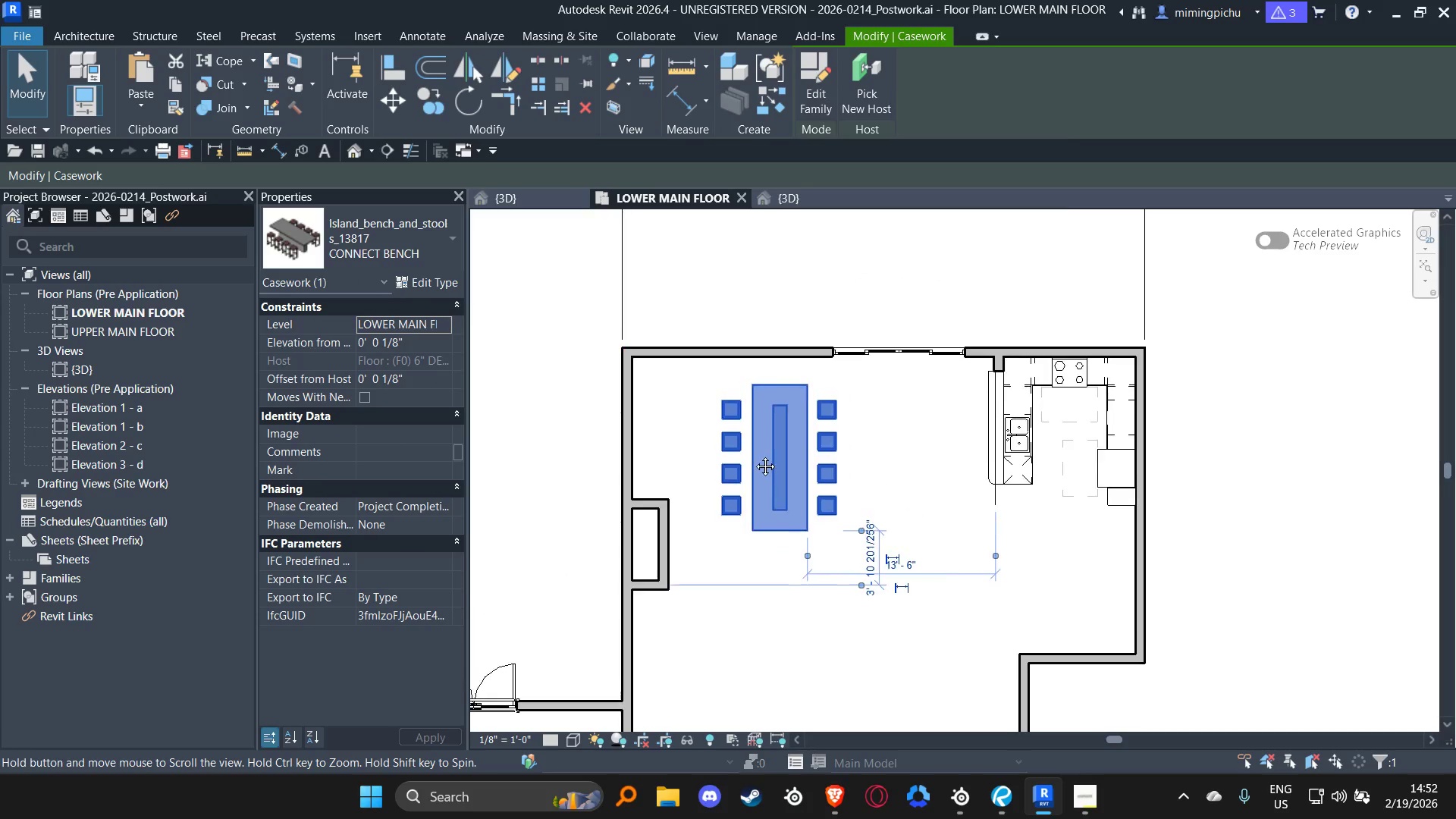 
type(rr)
 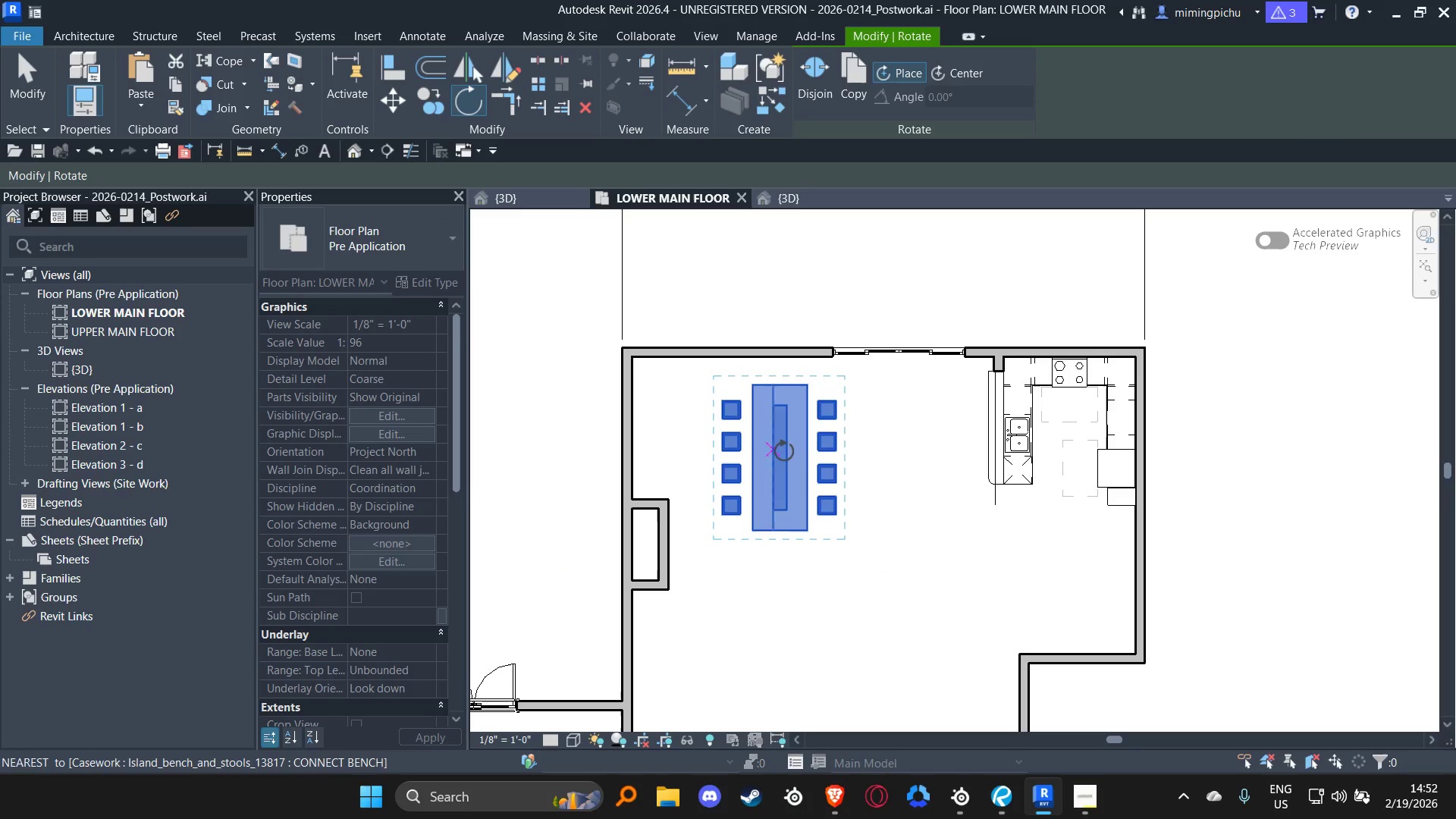 
left_click([787, 450])
 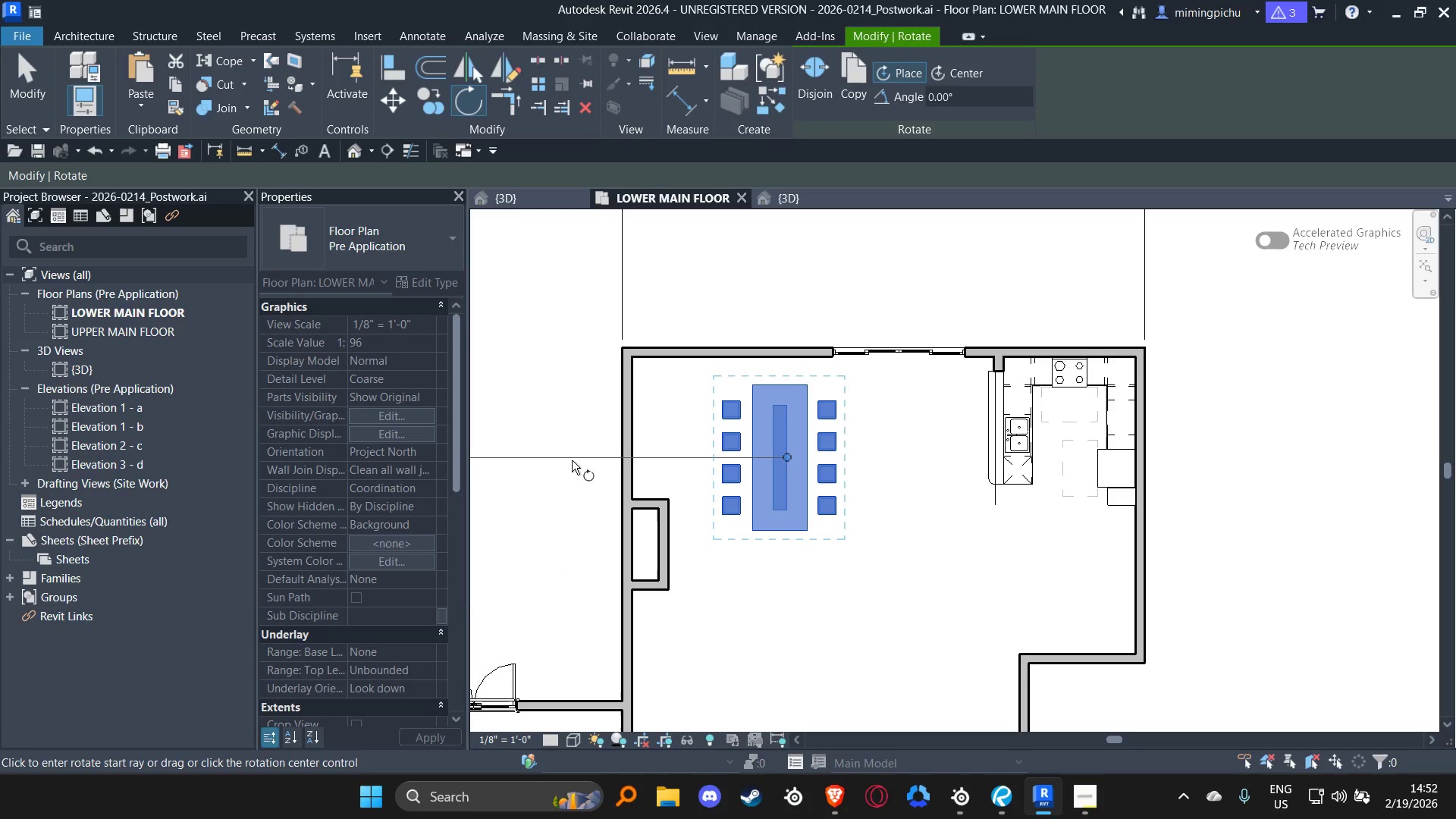 
key(Escape)
 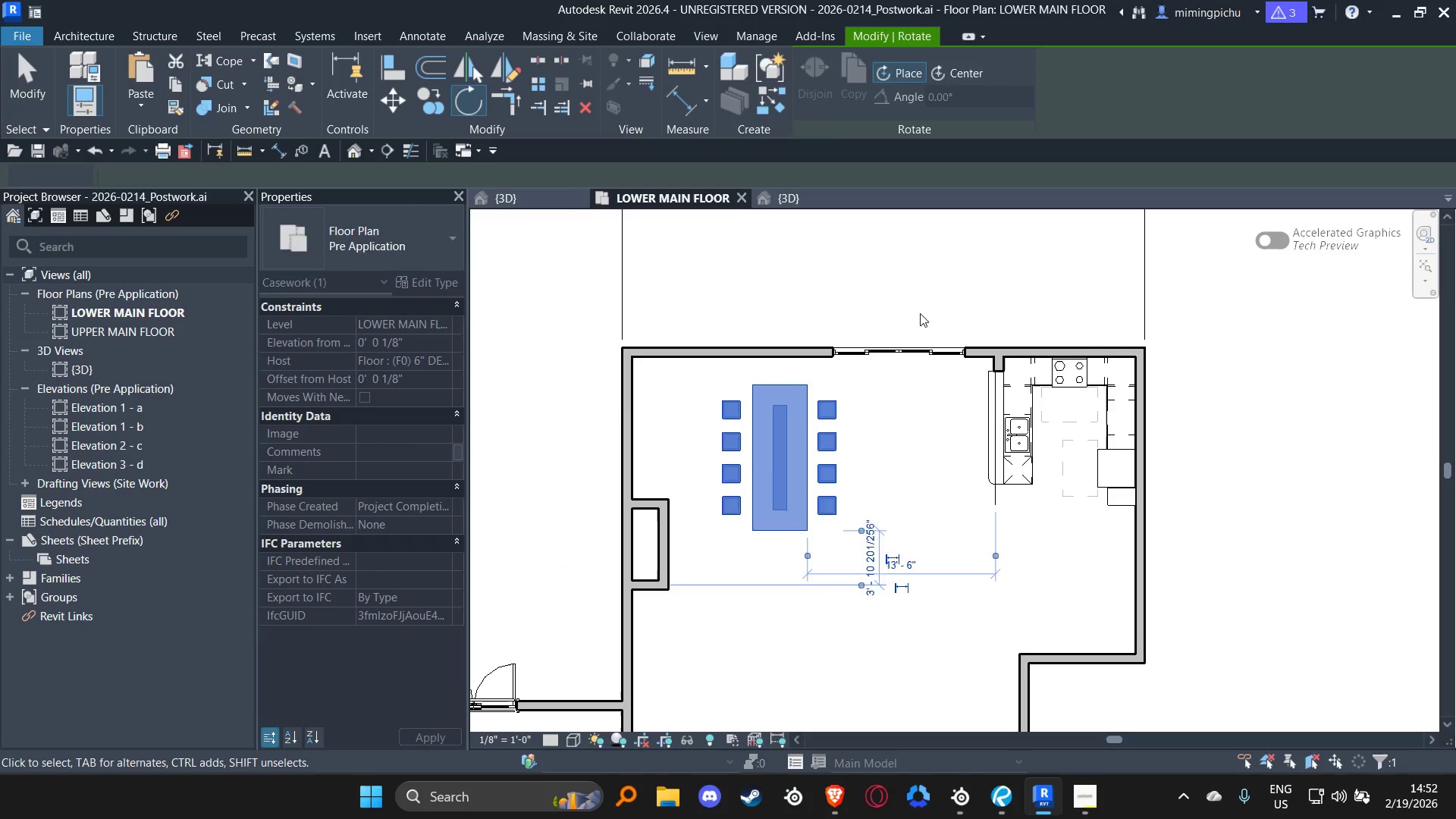 
key(Escape)
 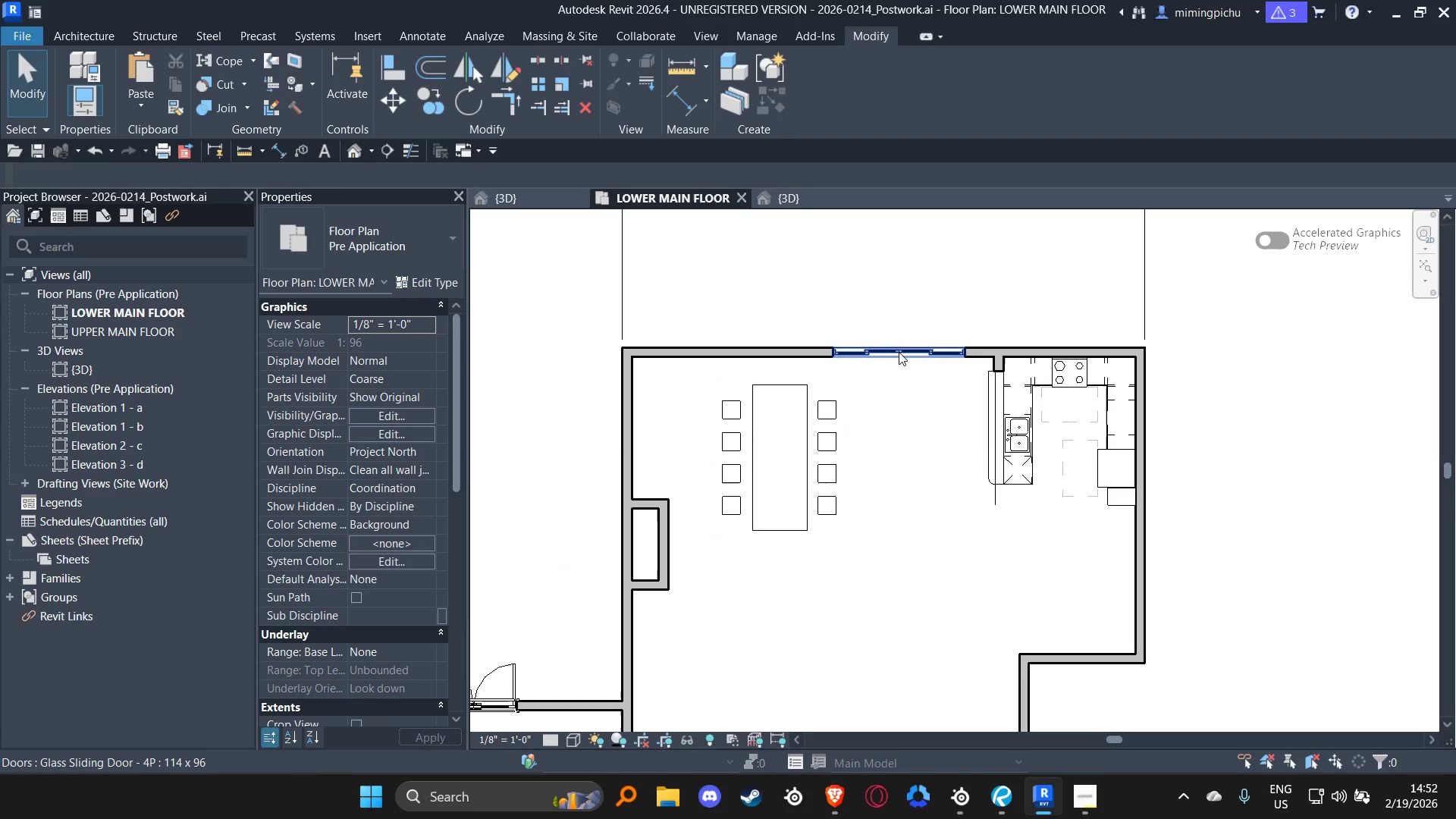 
left_click([899, 352])
 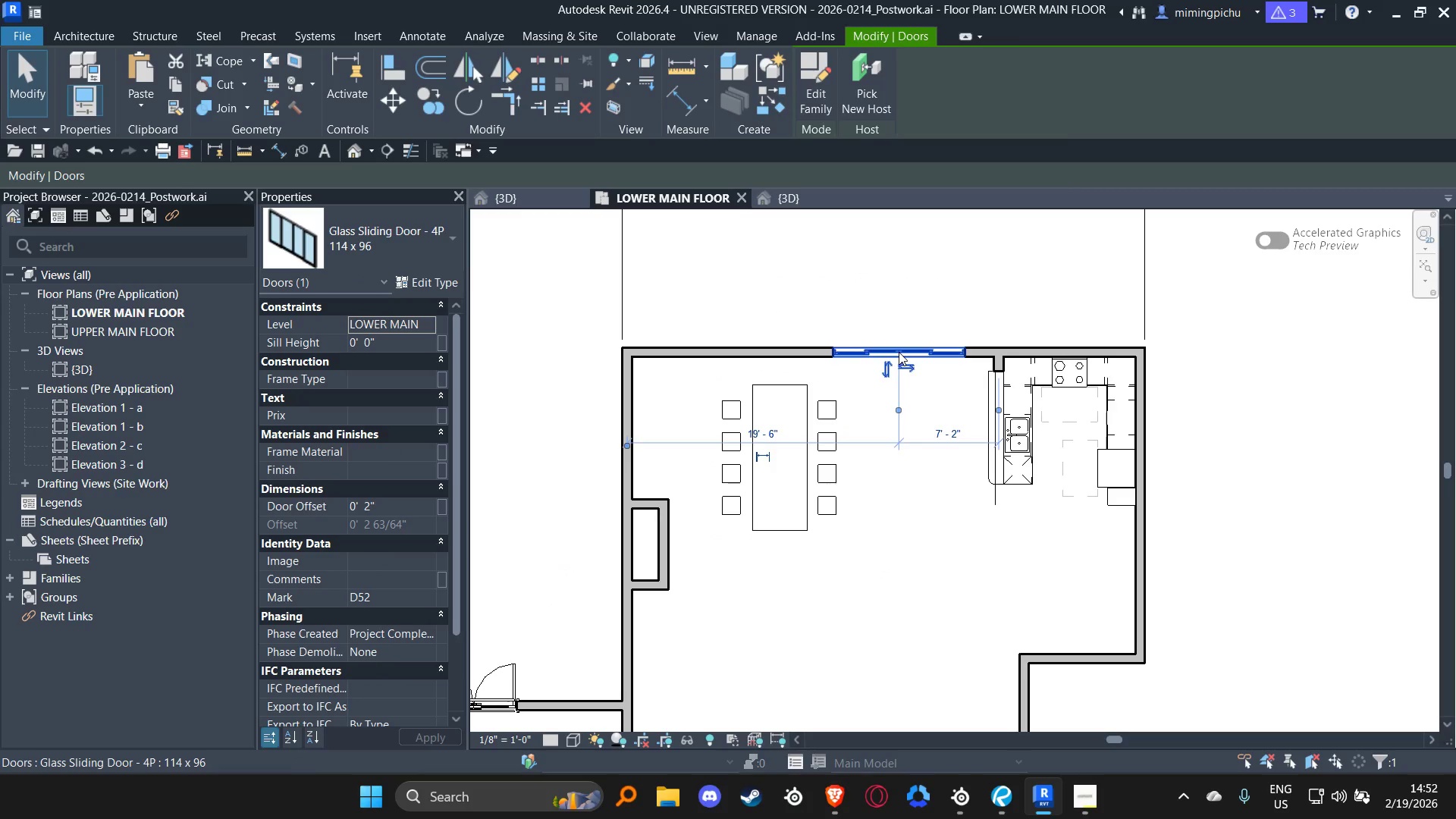 
key(ArrowRight)
 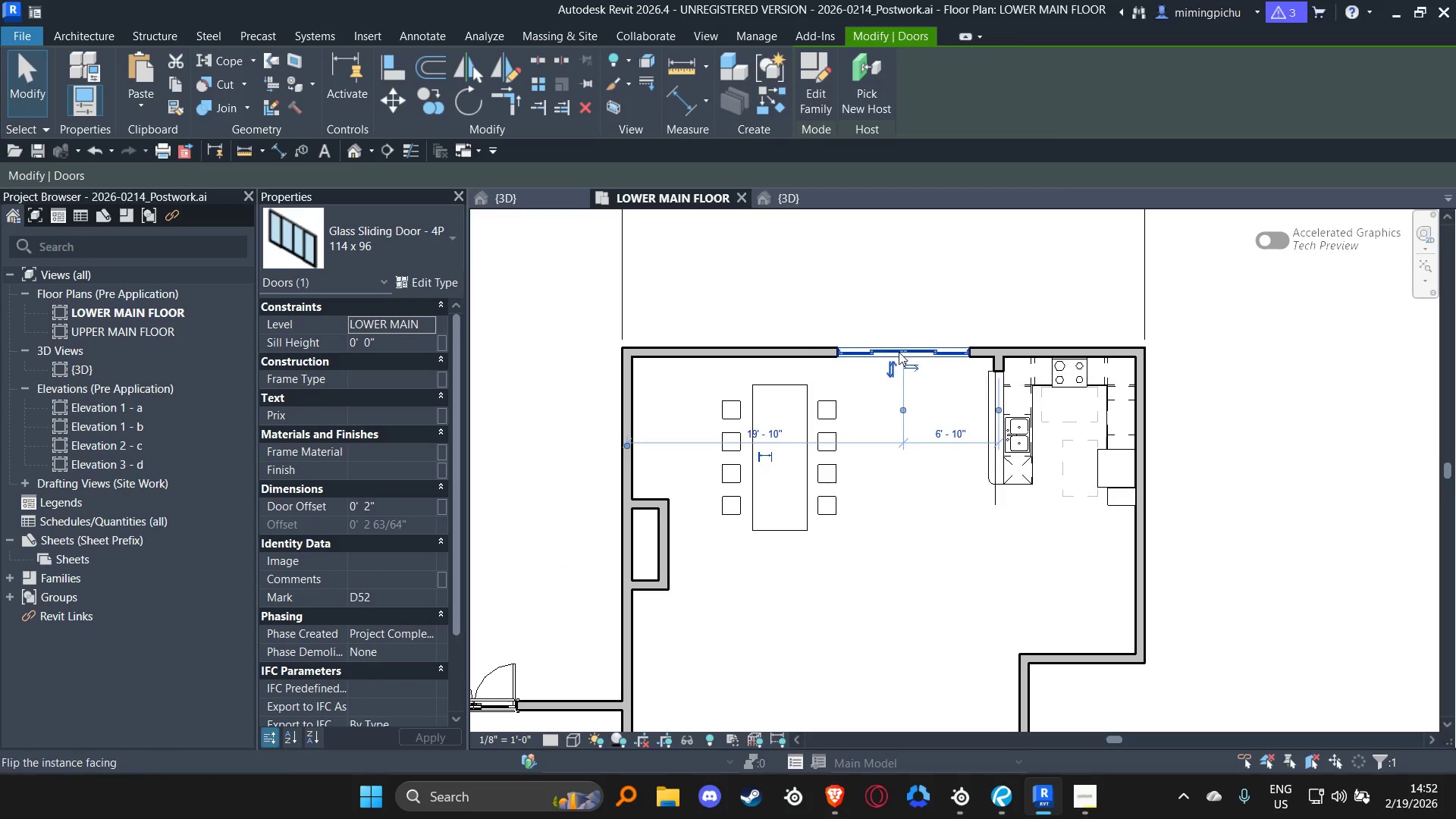 
key(ArrowRight)
 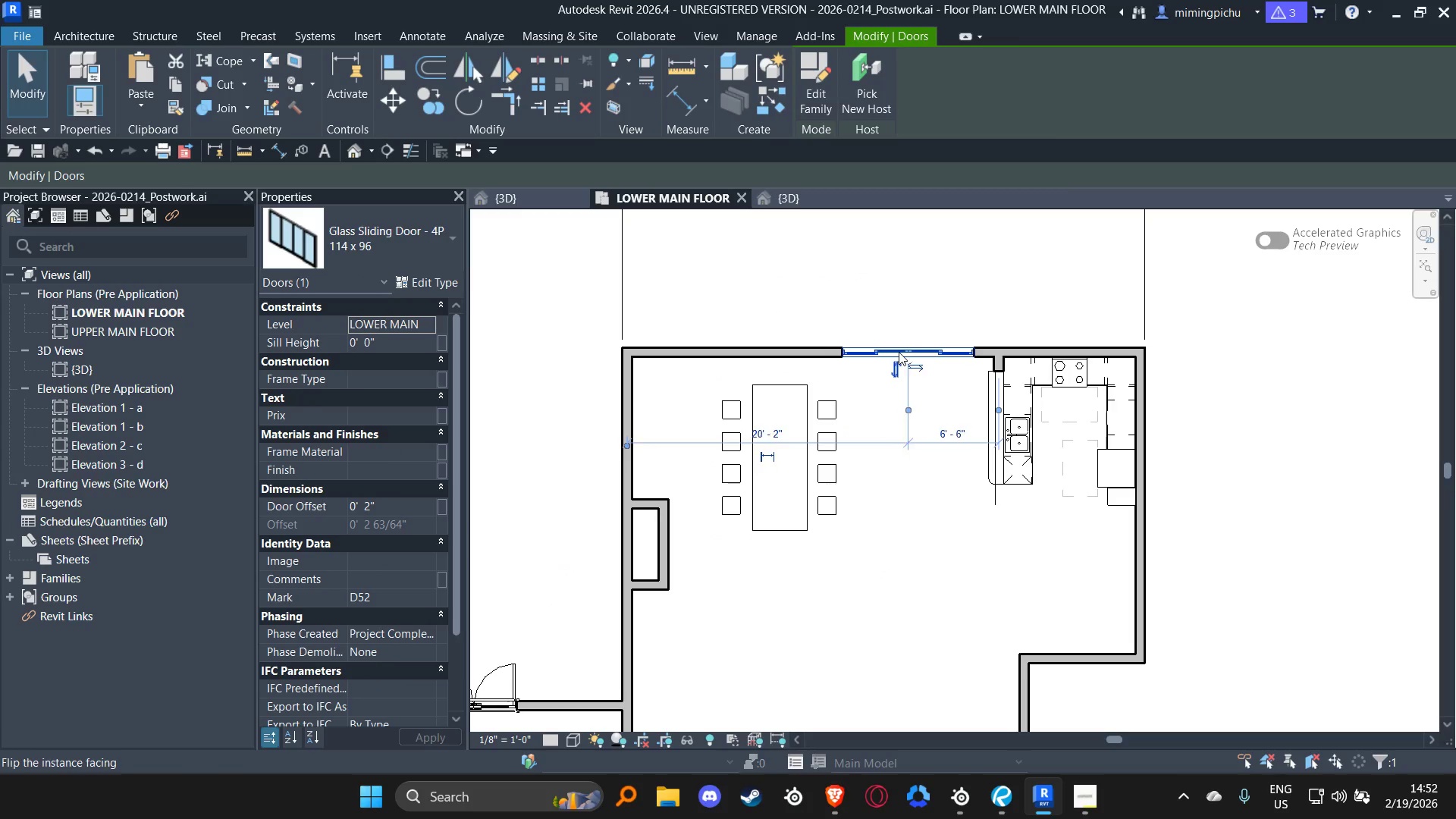 
key(ArrowRight)
 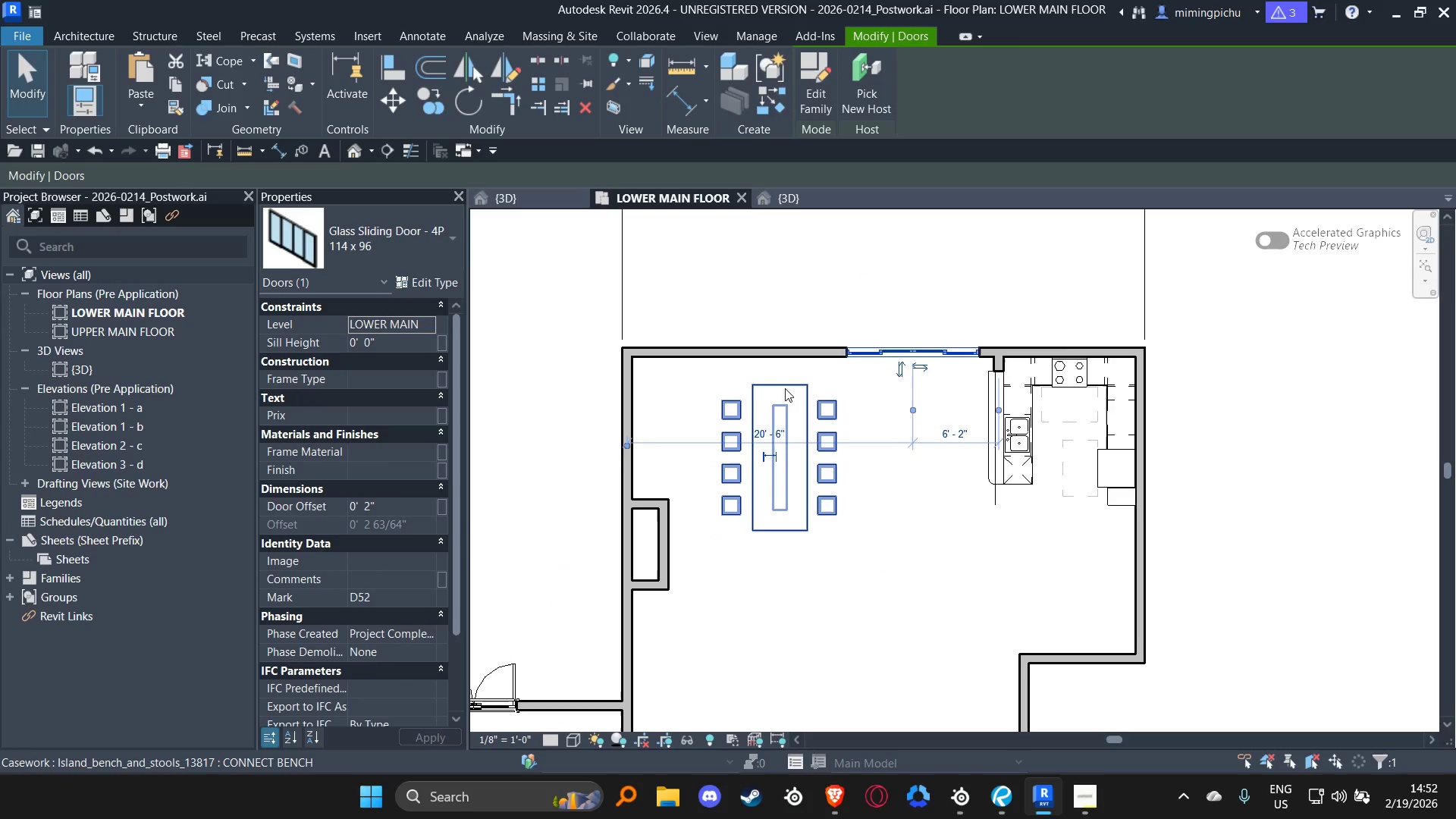 
left_click([785, 388])
 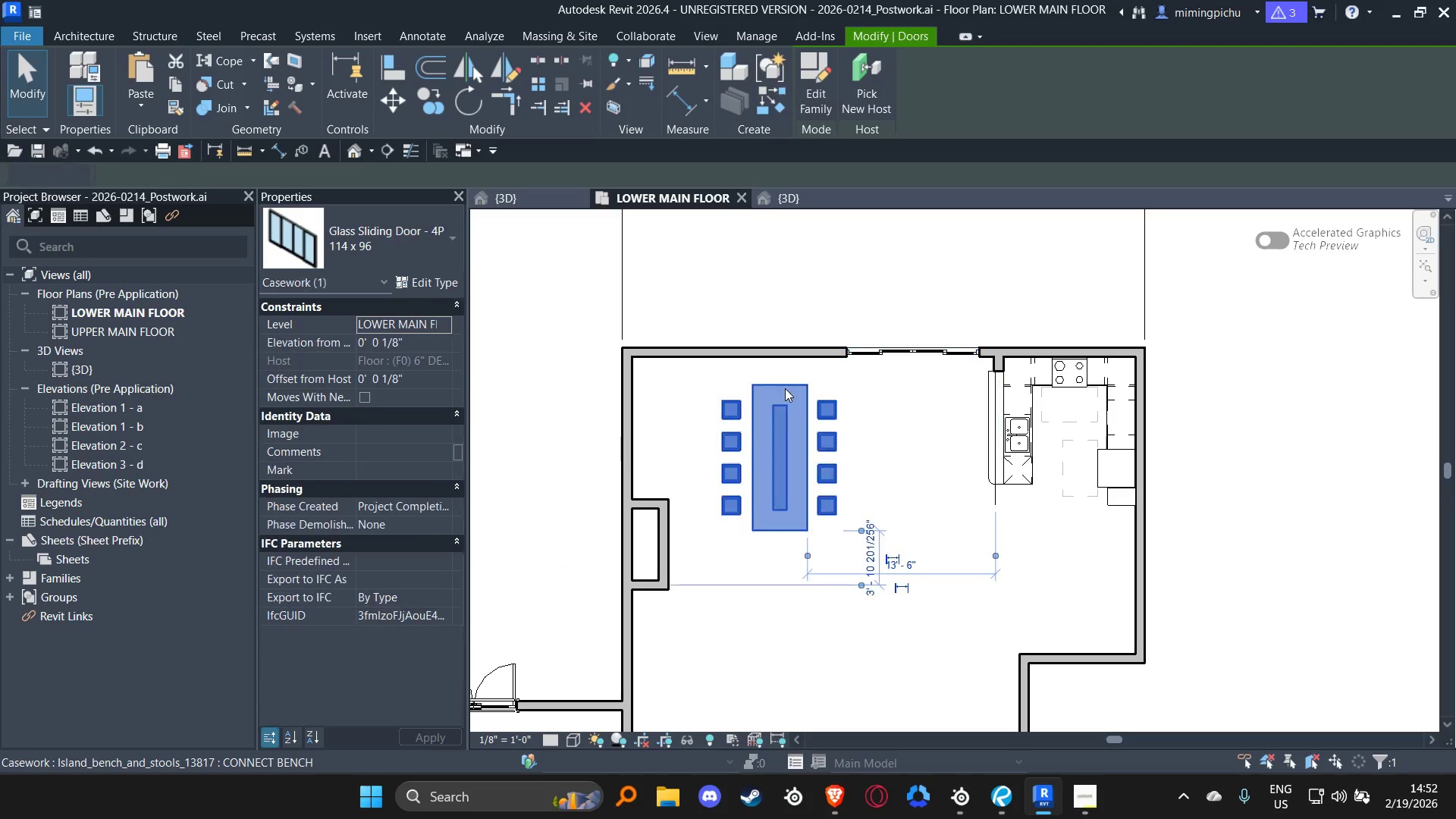 
key(ArrowLeft)
 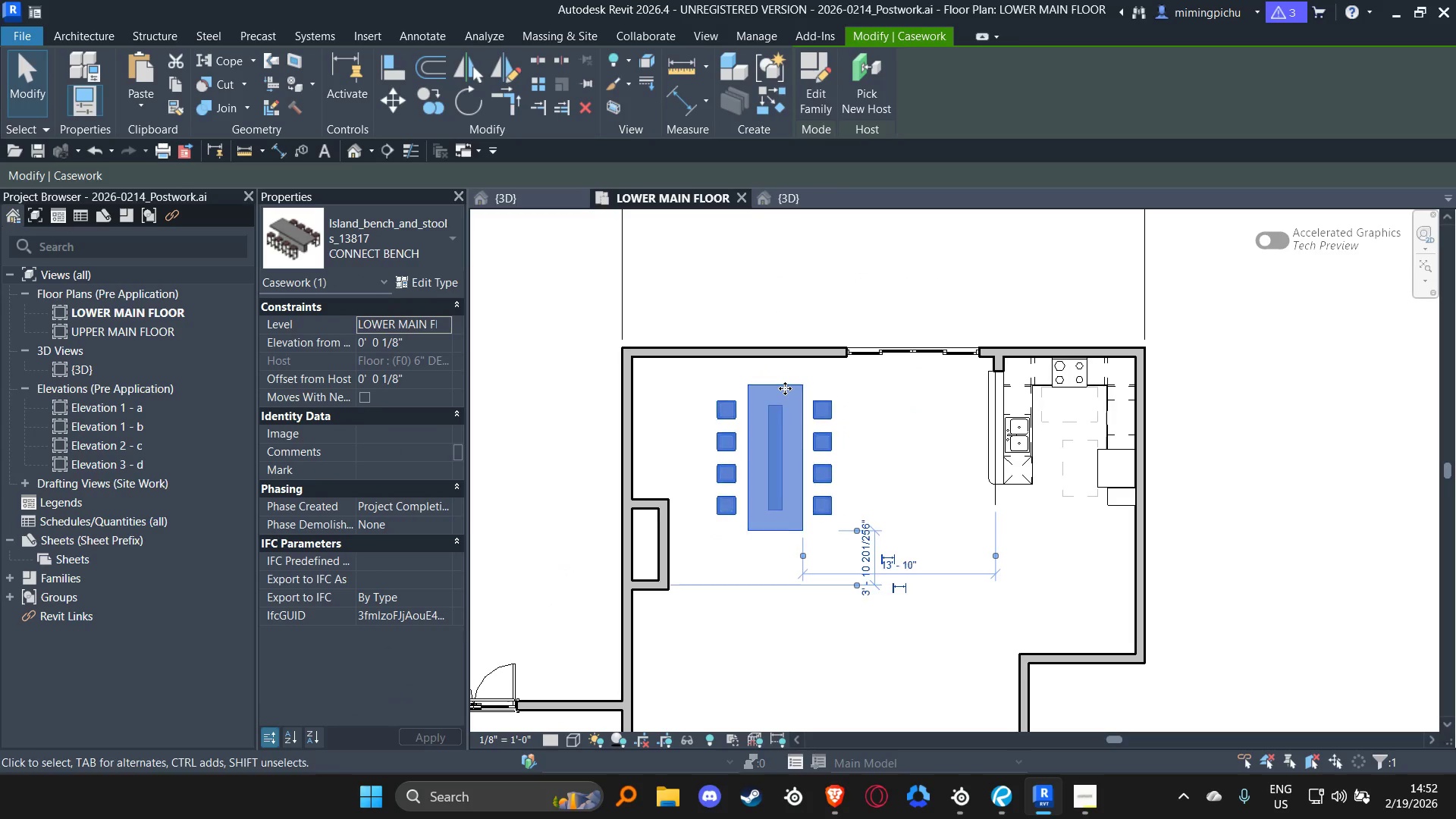 
key(ArrowLeft)
 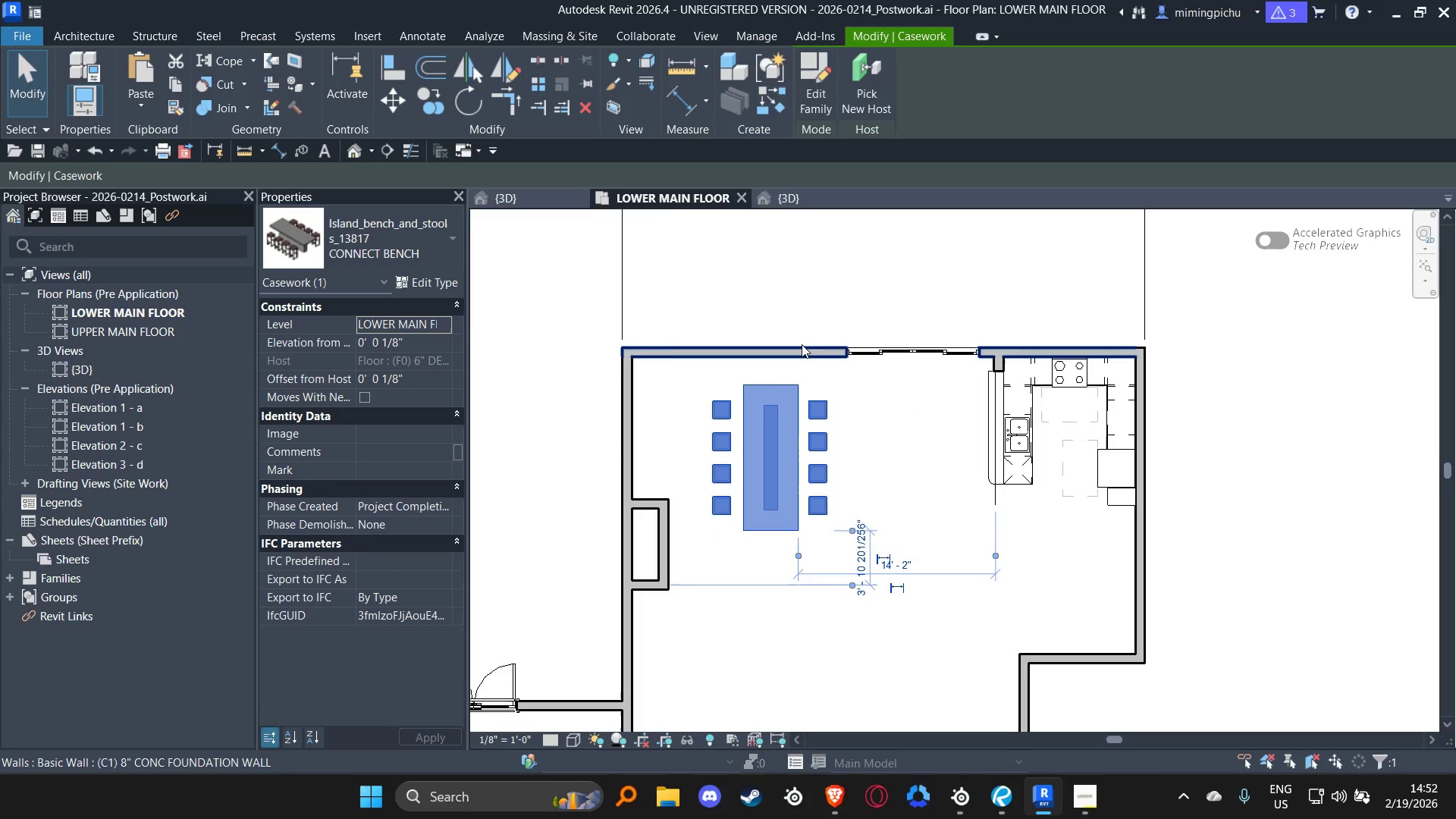 
left_click([850, 482])
 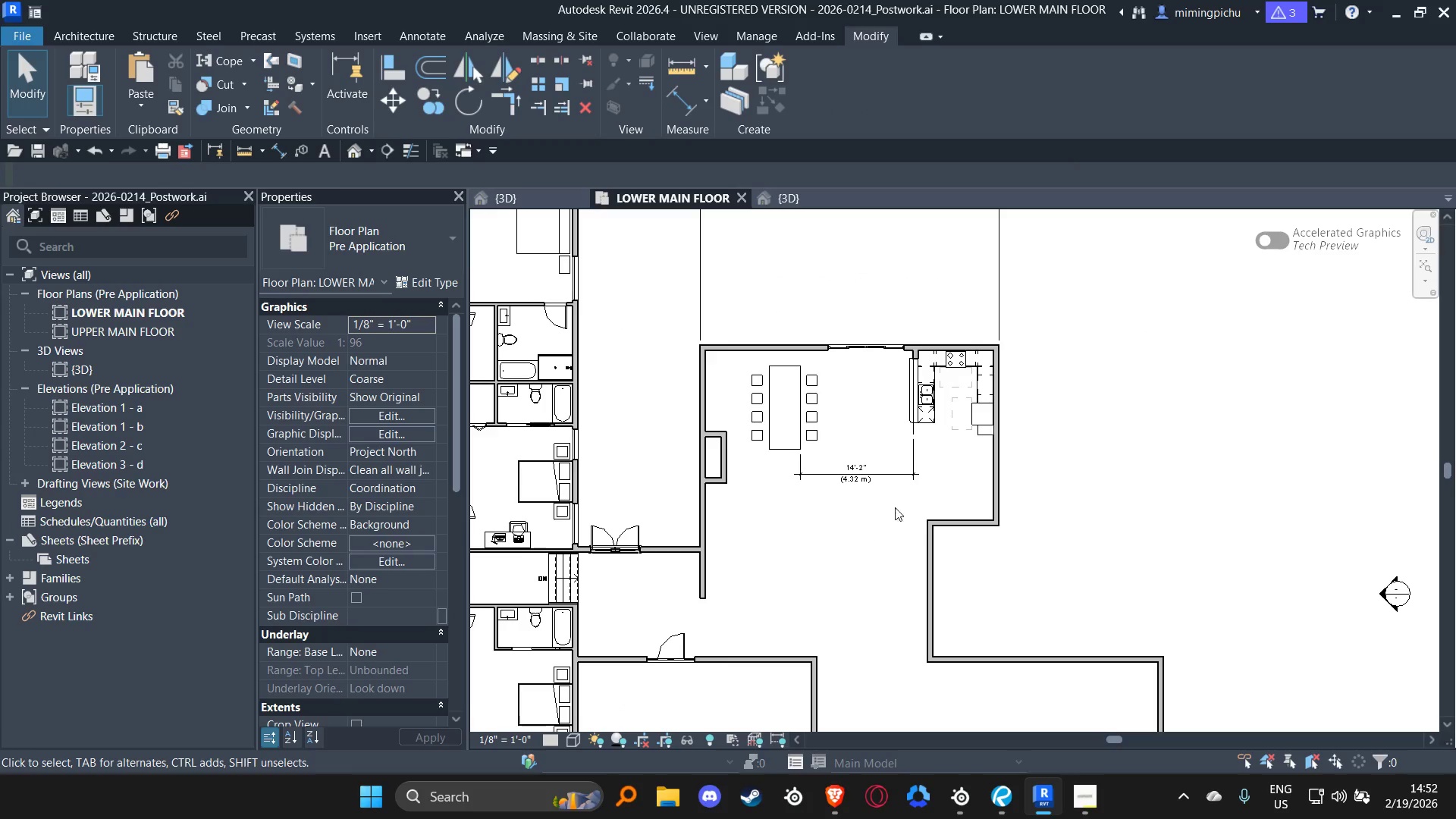 
scroll: coordinate [808, 339], scroll_direction: down, amount: 4.0
 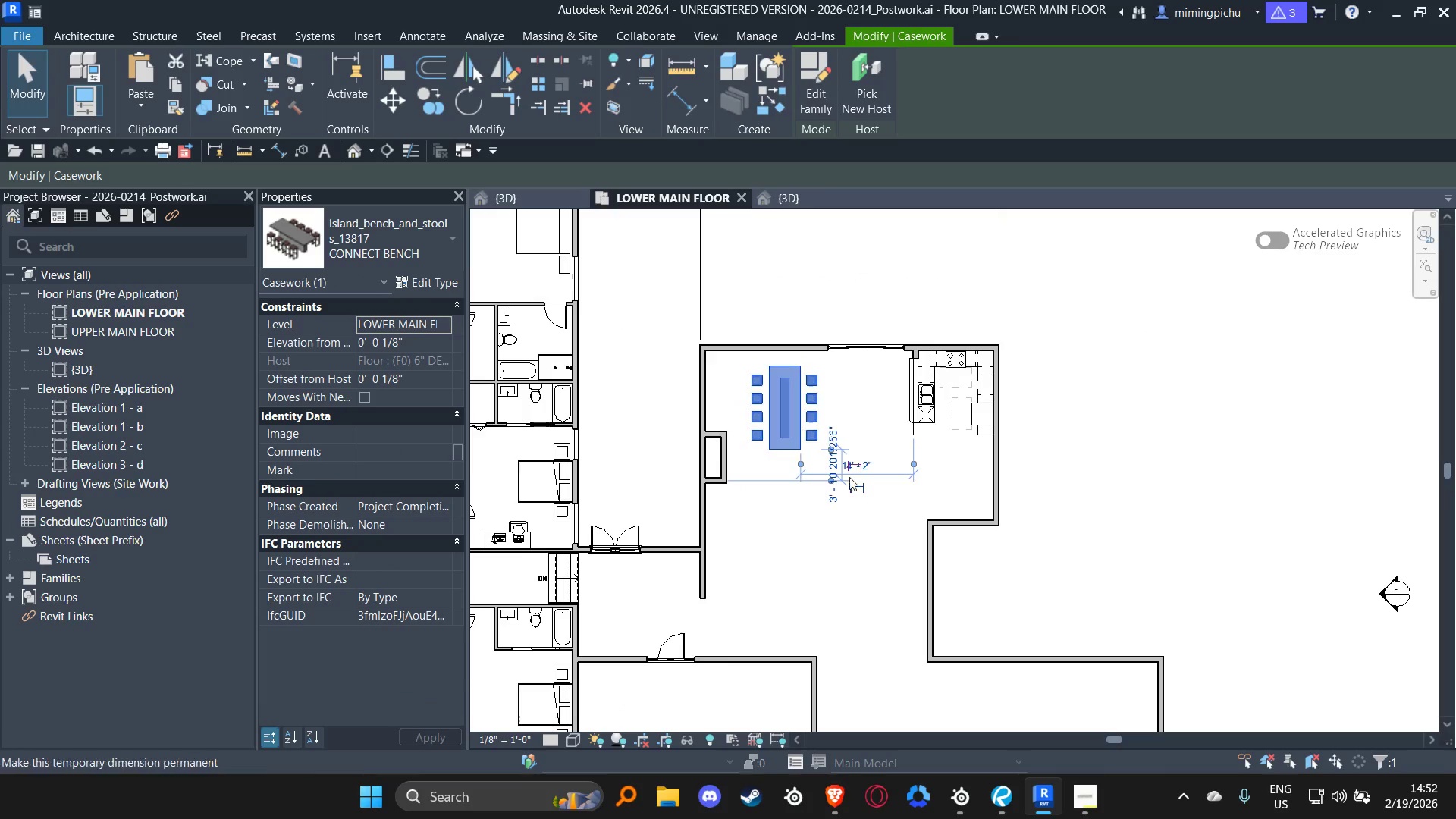 
left_click([883, 469])
 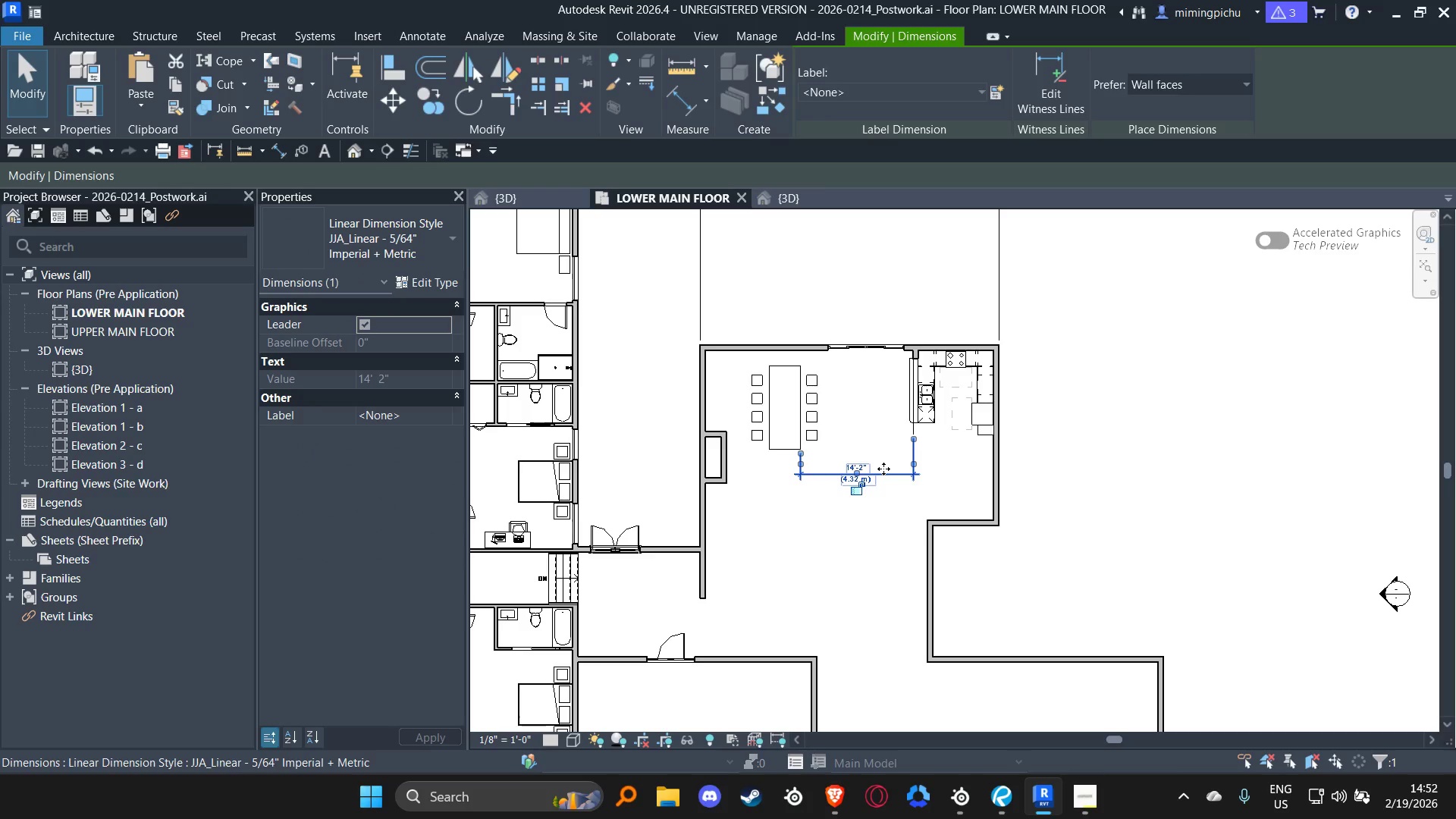 
key(Delete)
 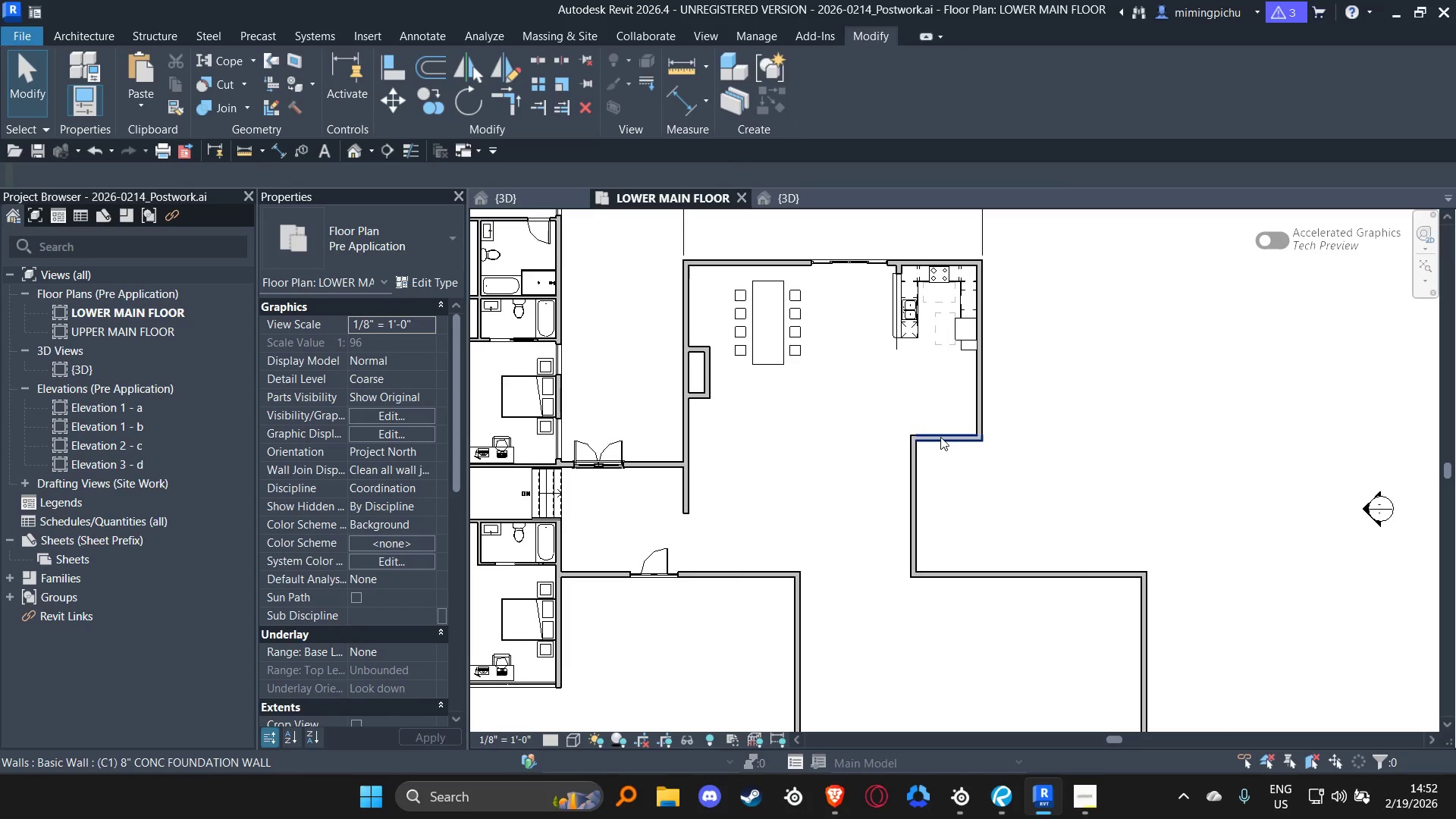 
left_click_drag(start_coordinate=[942, 437], to_coordinate=[947, 488])
 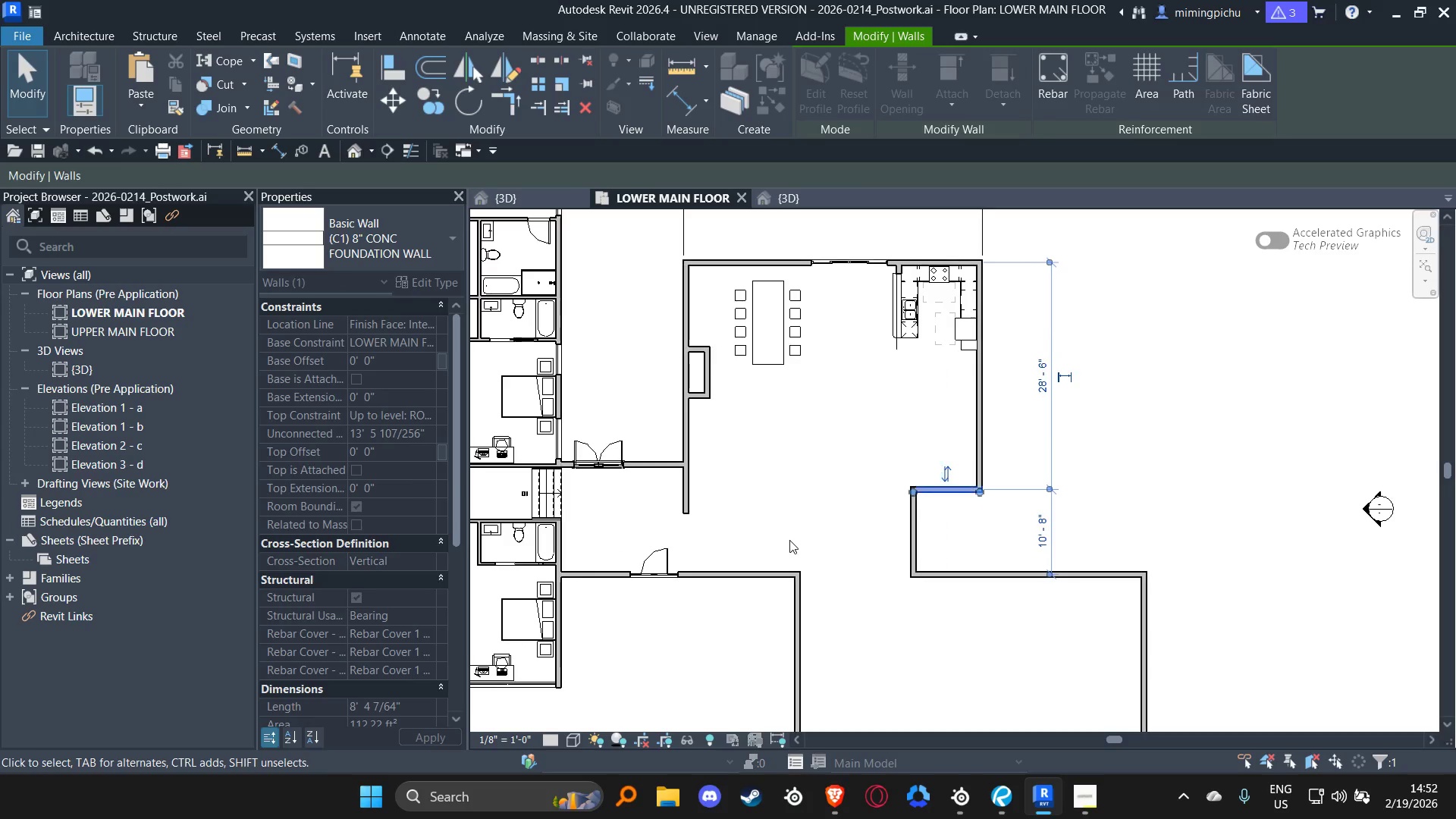 
left_click([789, 540])
 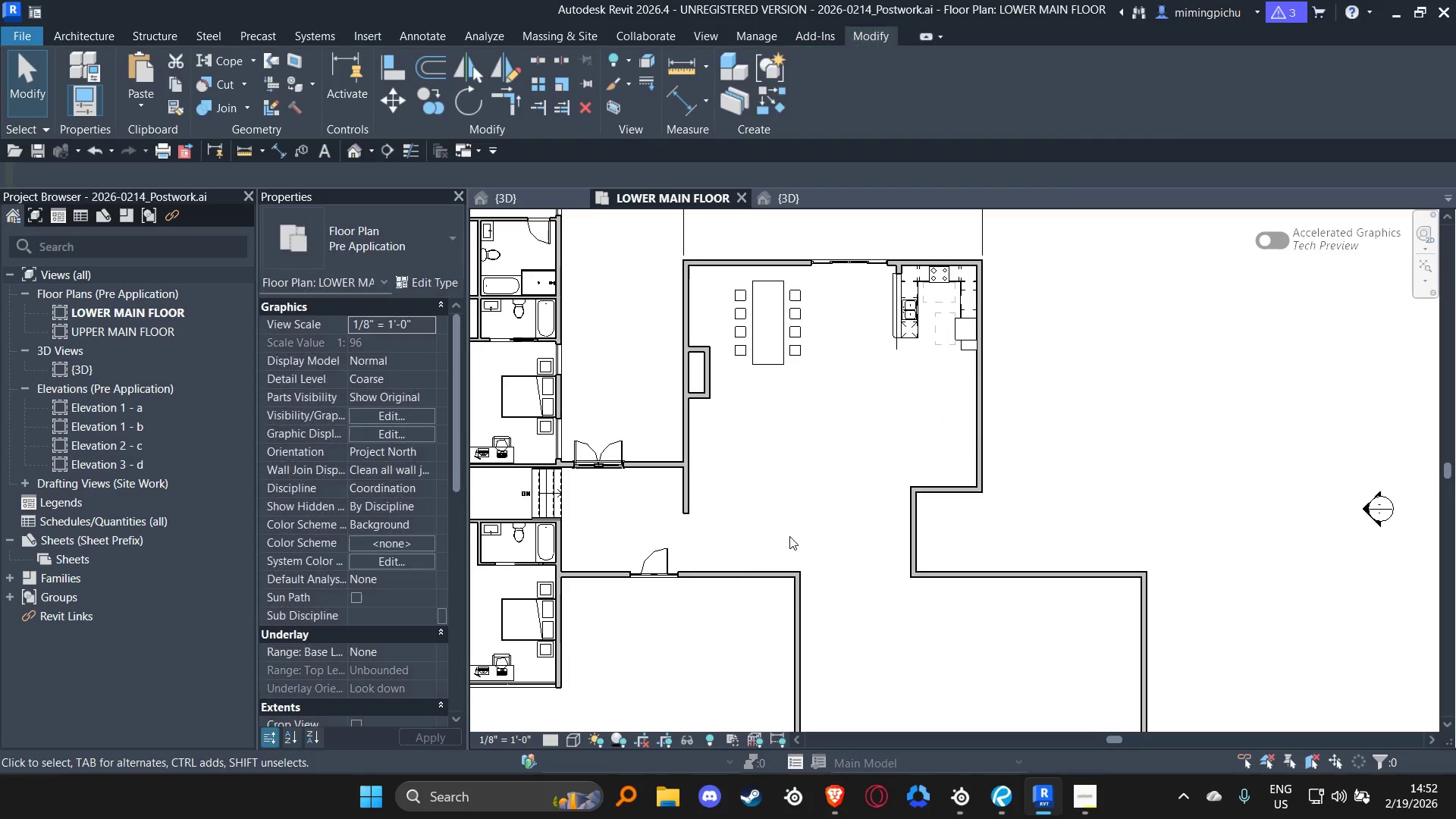 
type(al)
key(Escape)
key(Escape)
 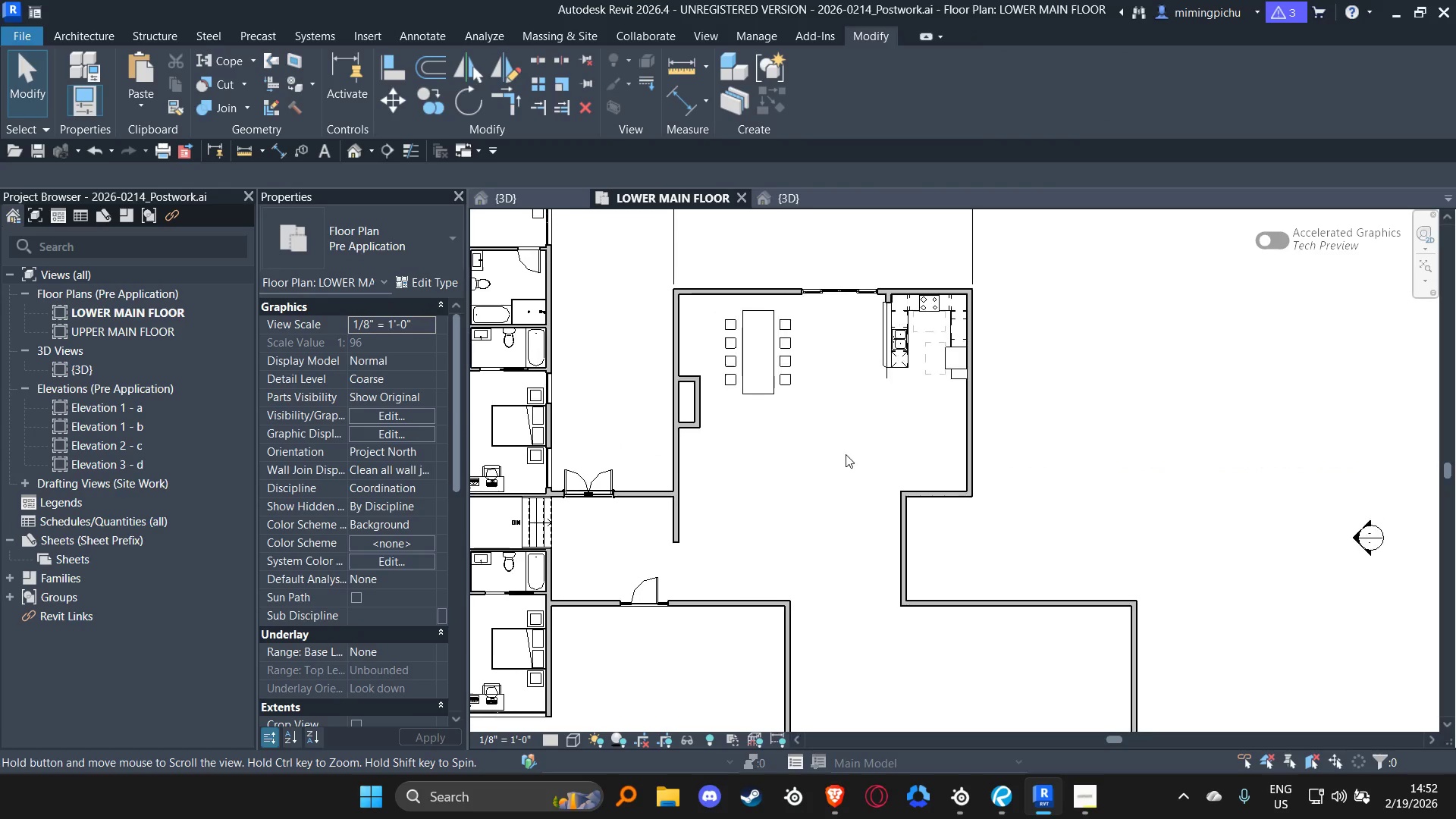 
scroll: coordinate [858, 426], scroll_direction: none, amount: 0.0
 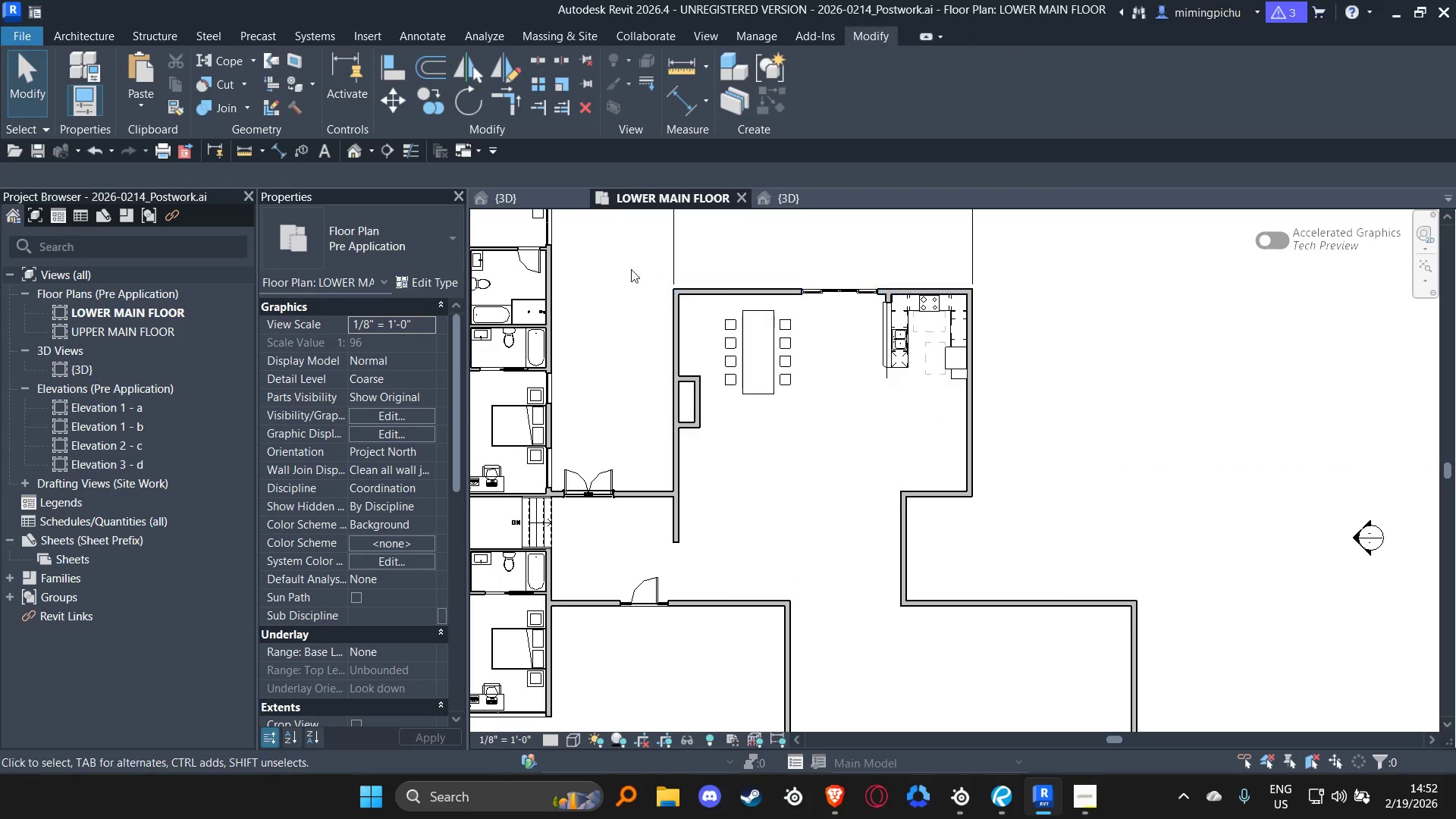 
left_click_drag(start_coordinate=[627, 261], to_coordinate=[1045, 462])
 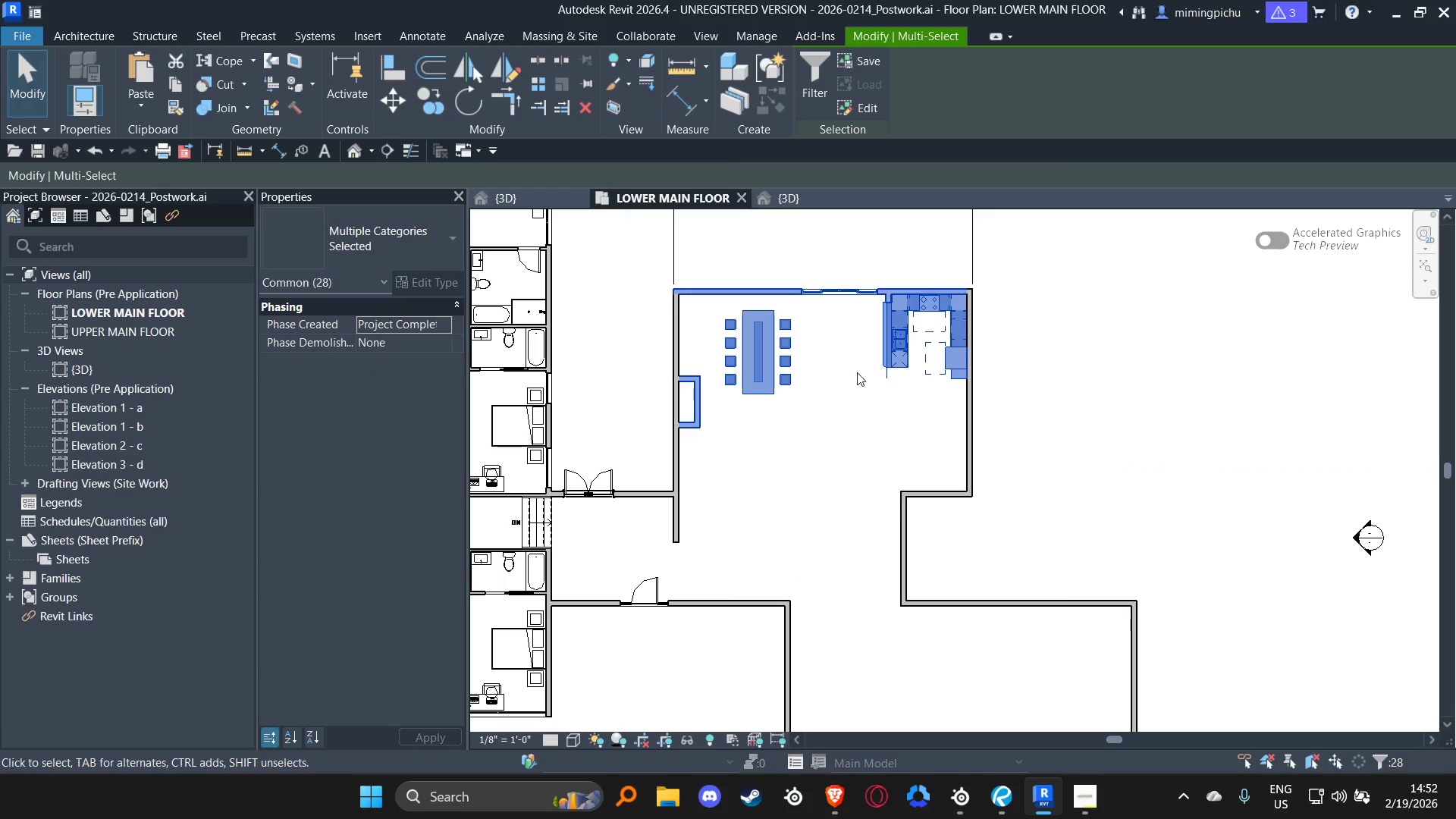 
key(ArrowDown)
 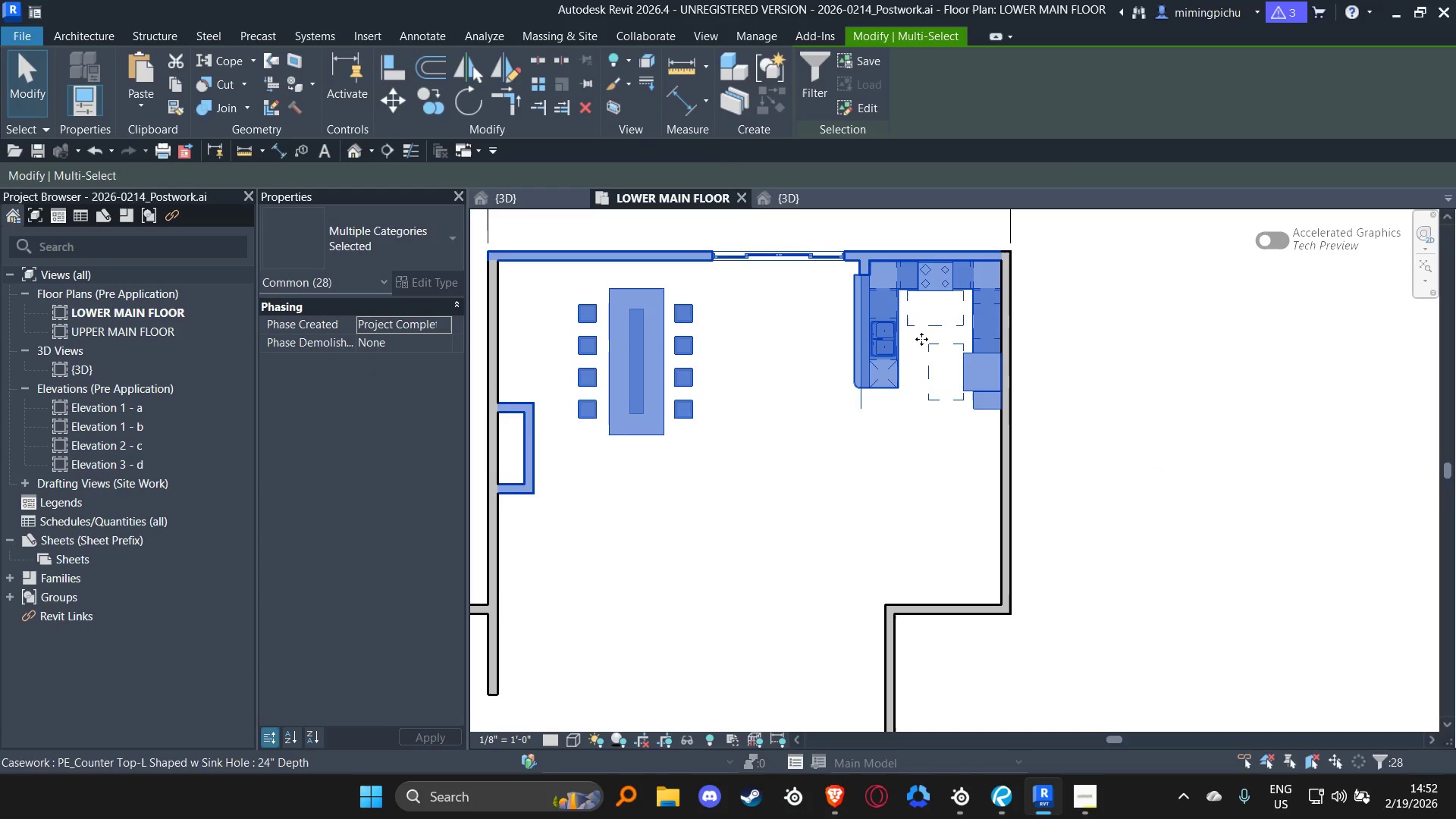 
key(ArrowDown)
 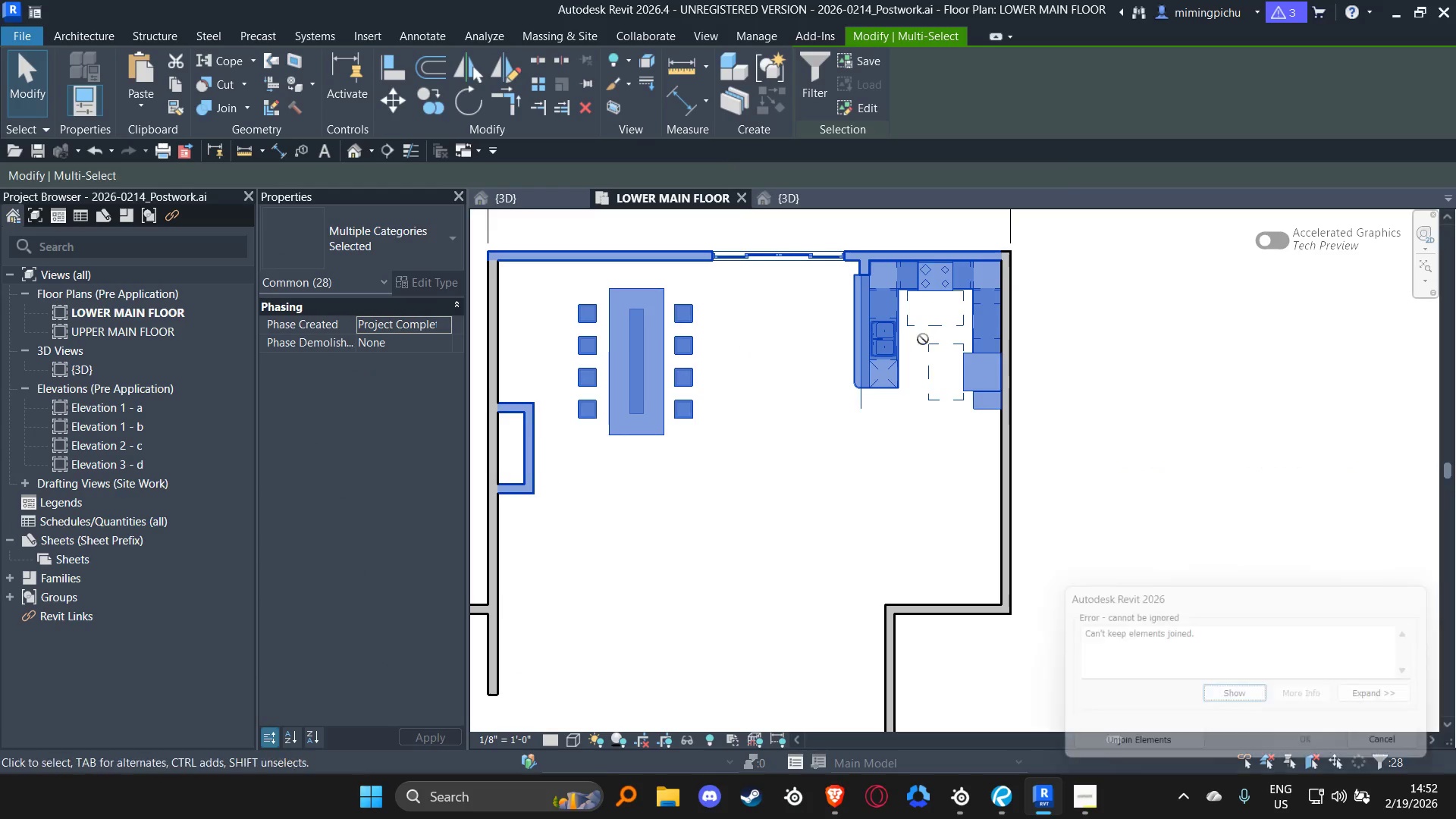 
key(ArrowDown)
 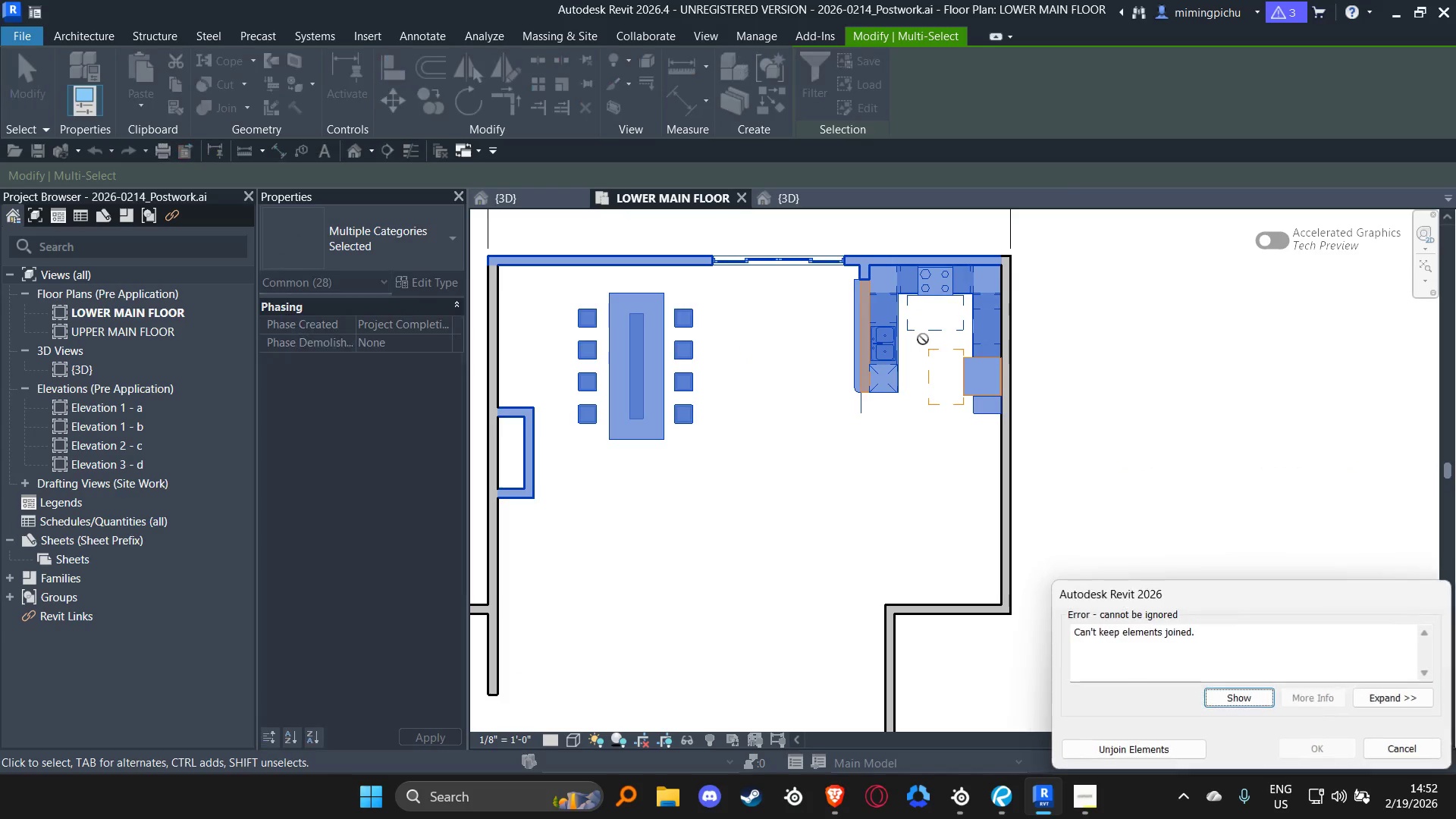 
scroll: coordinate [921, 339], scroll_direction: up, amount: 4.0
 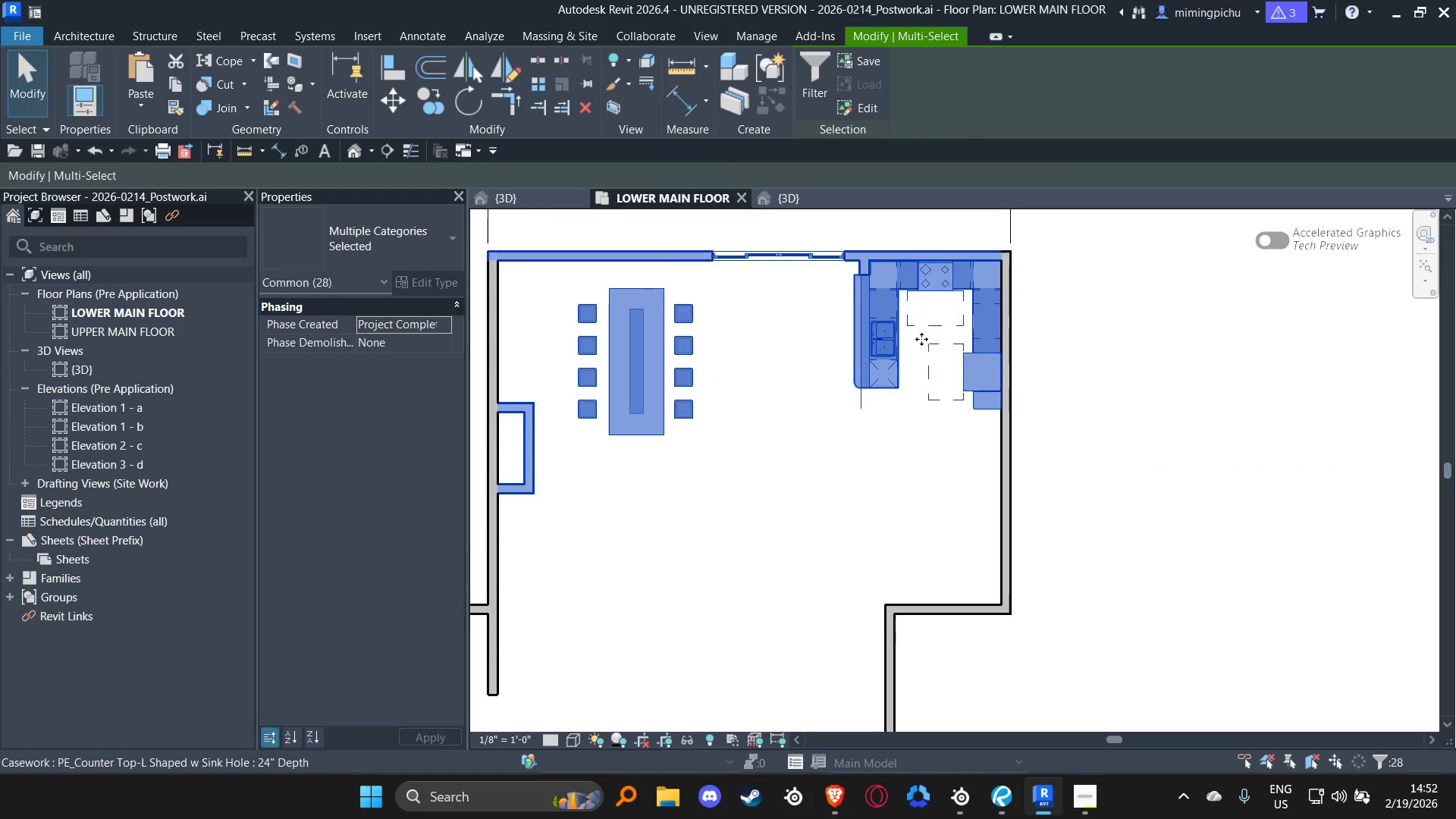 
key(ArrowDown)
 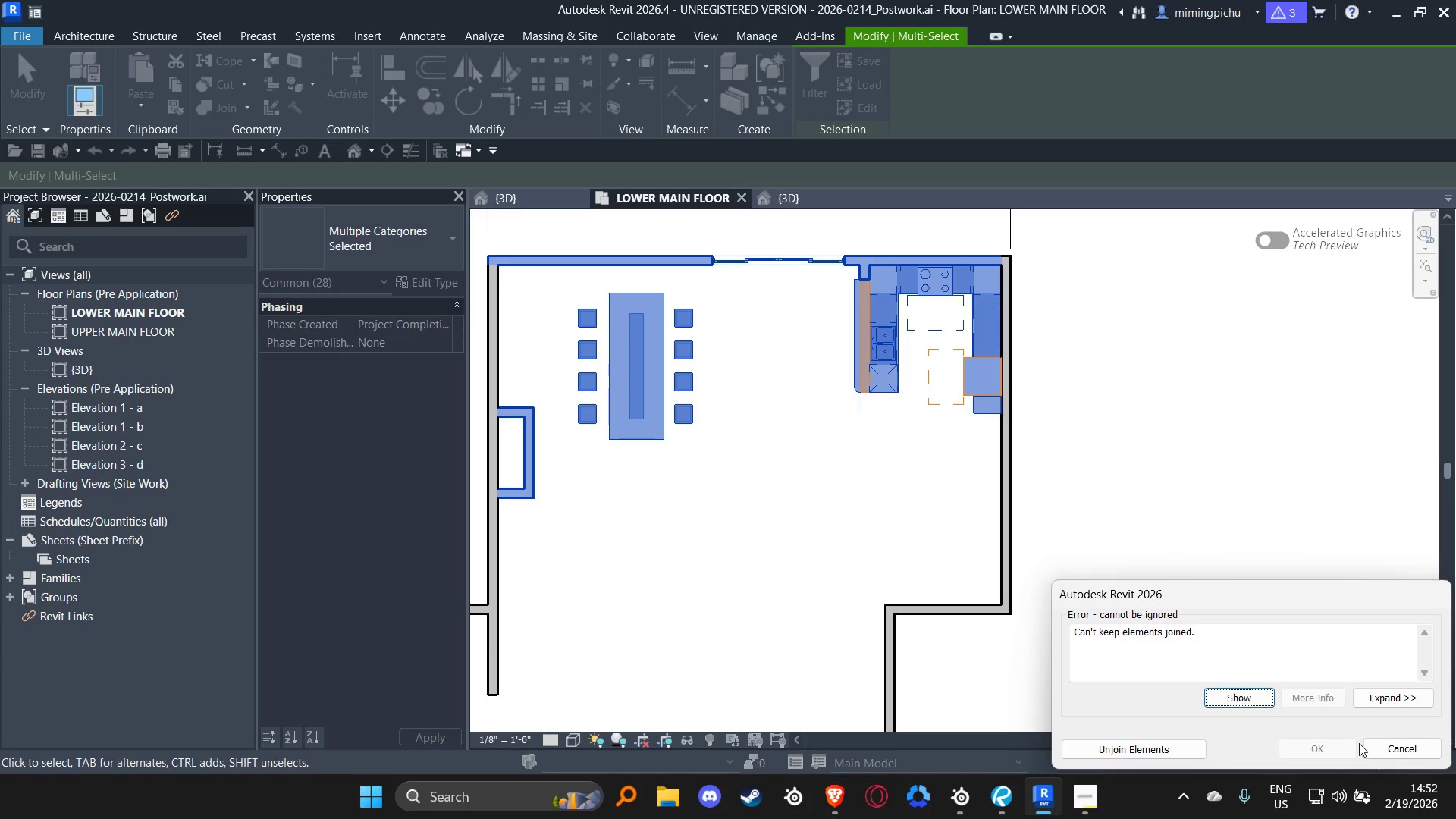 
left_click([1162, 746])
 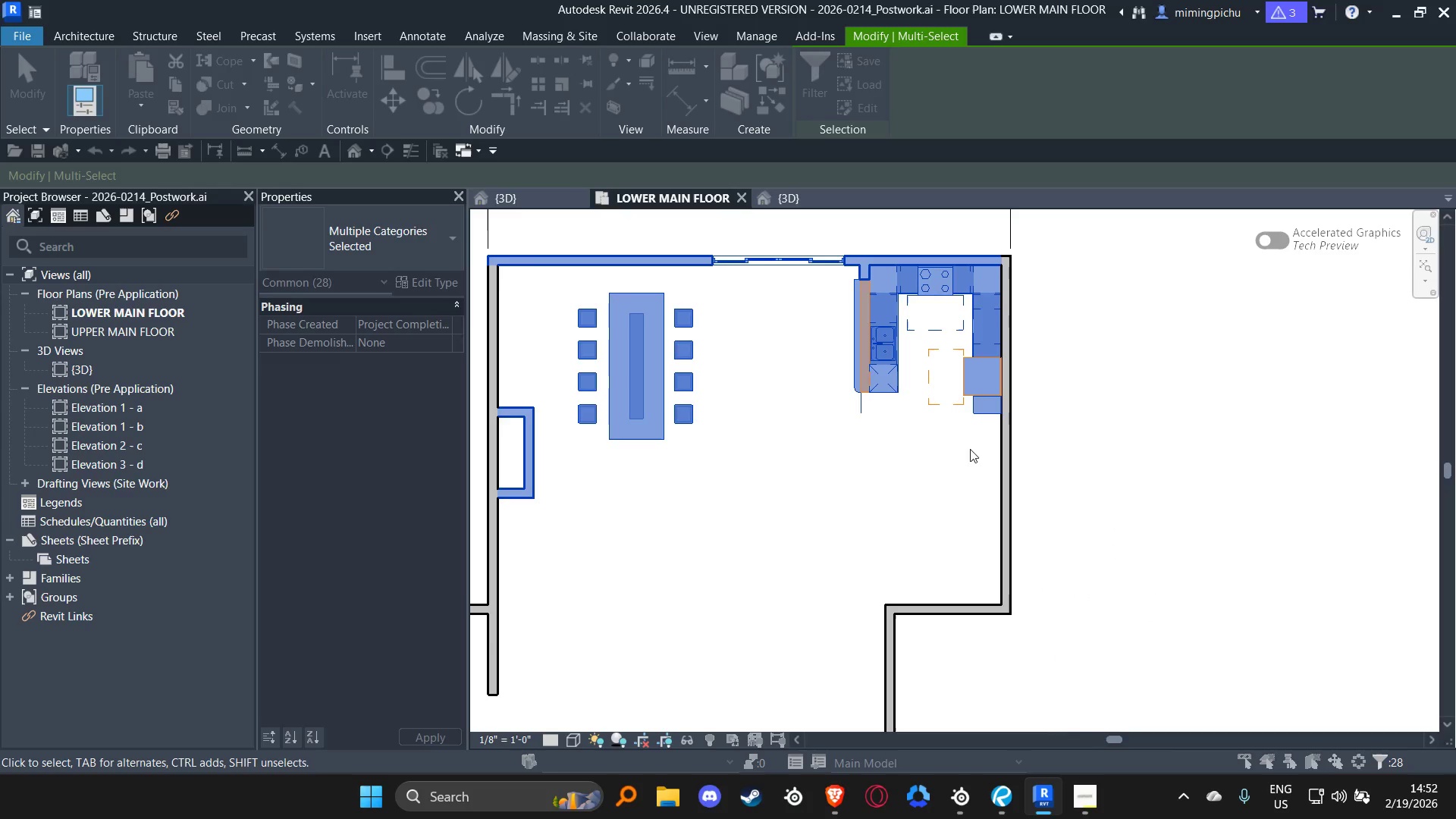 
key(ArrowDown)
 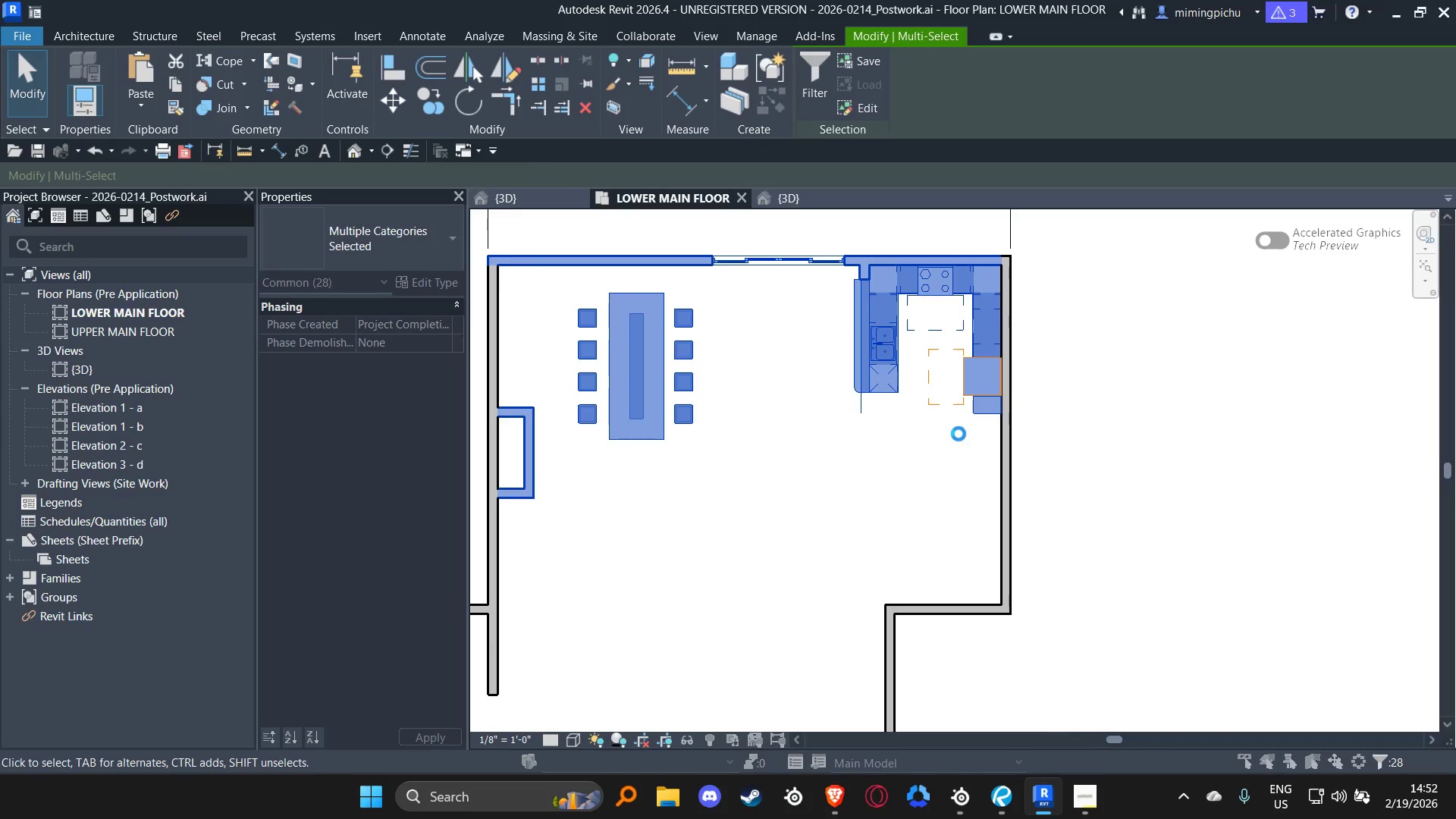 
key(ArrowDown)
 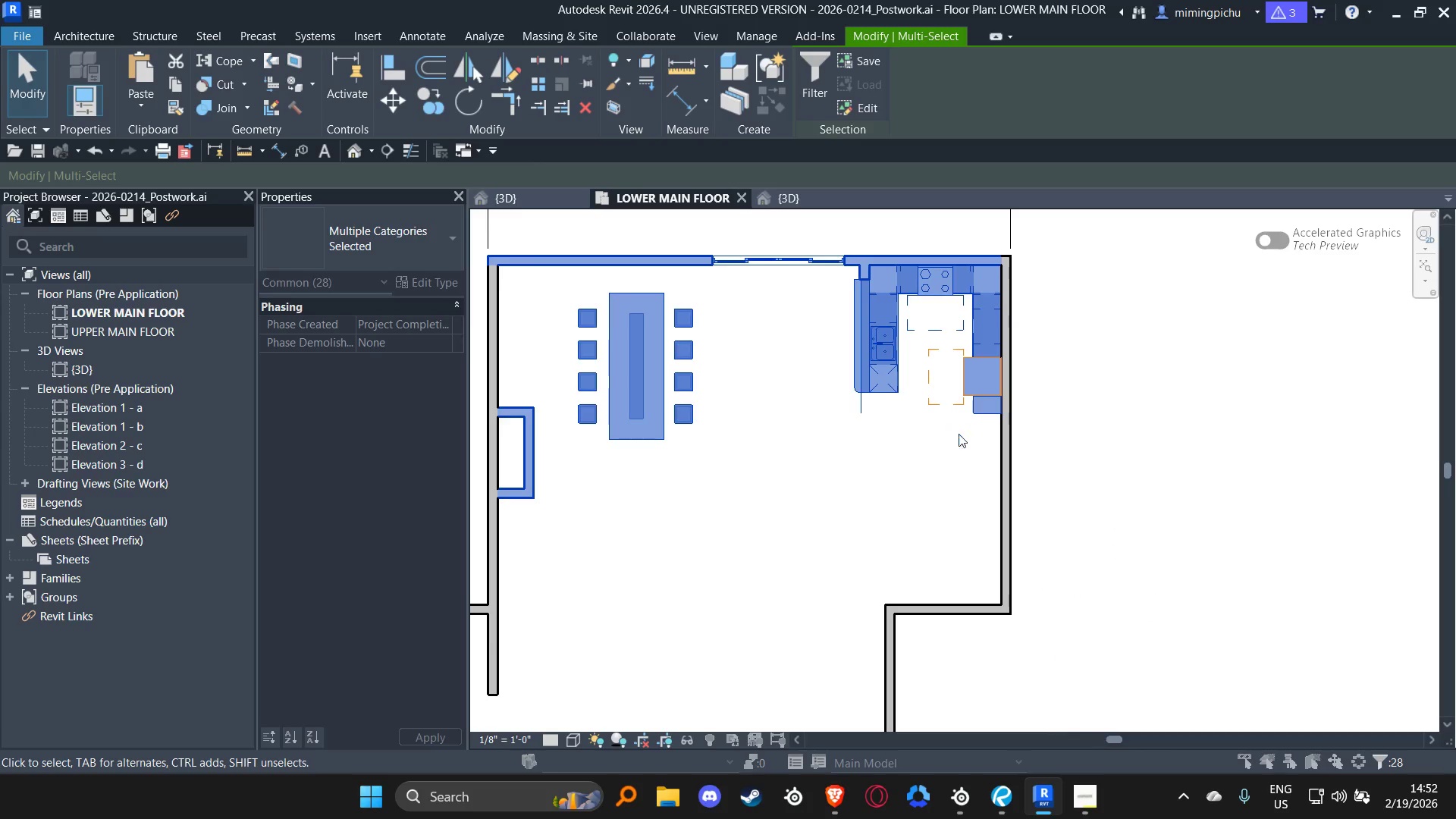 
key(ArrowDown)
 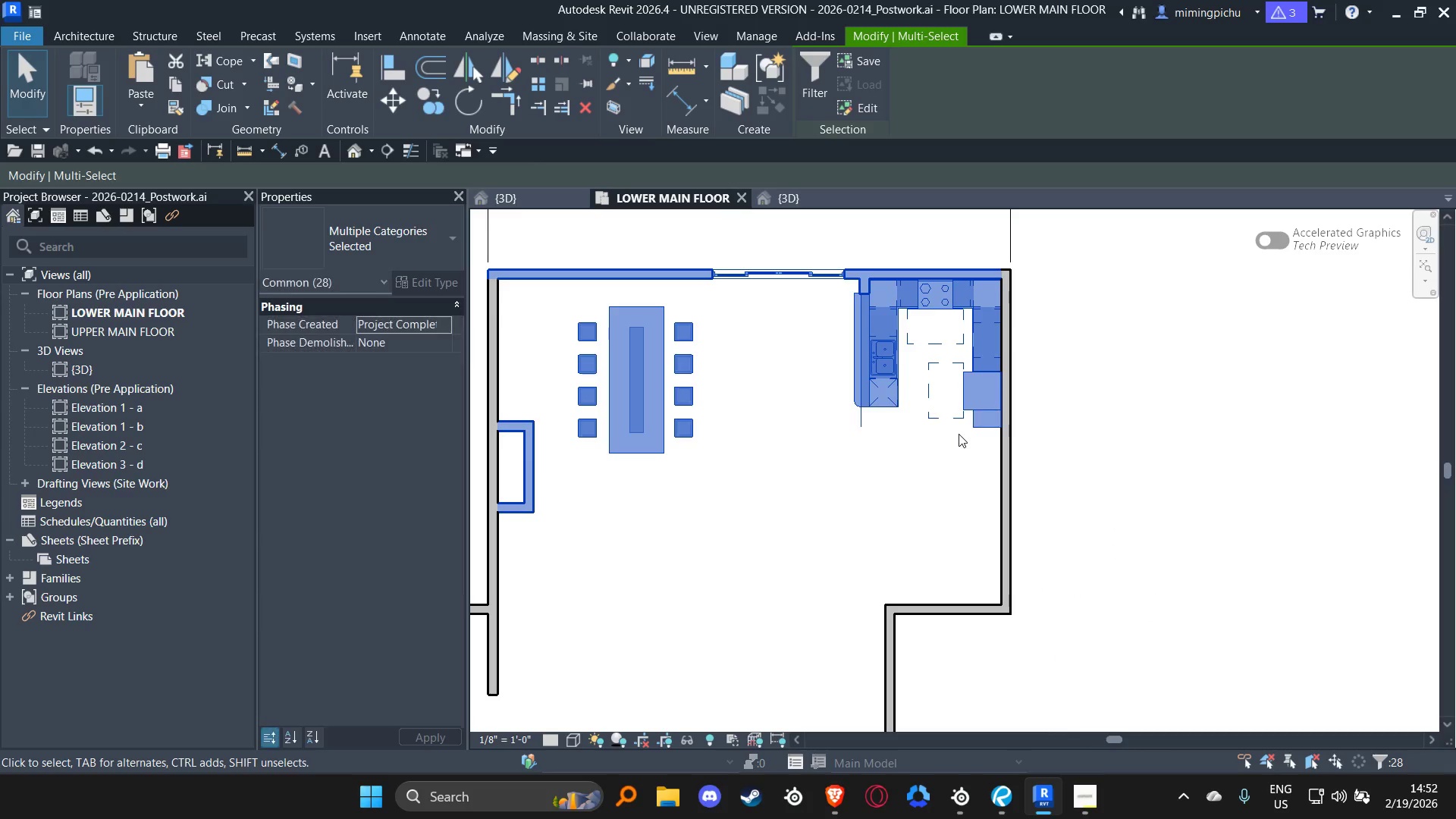 
key(ArrowDown)
 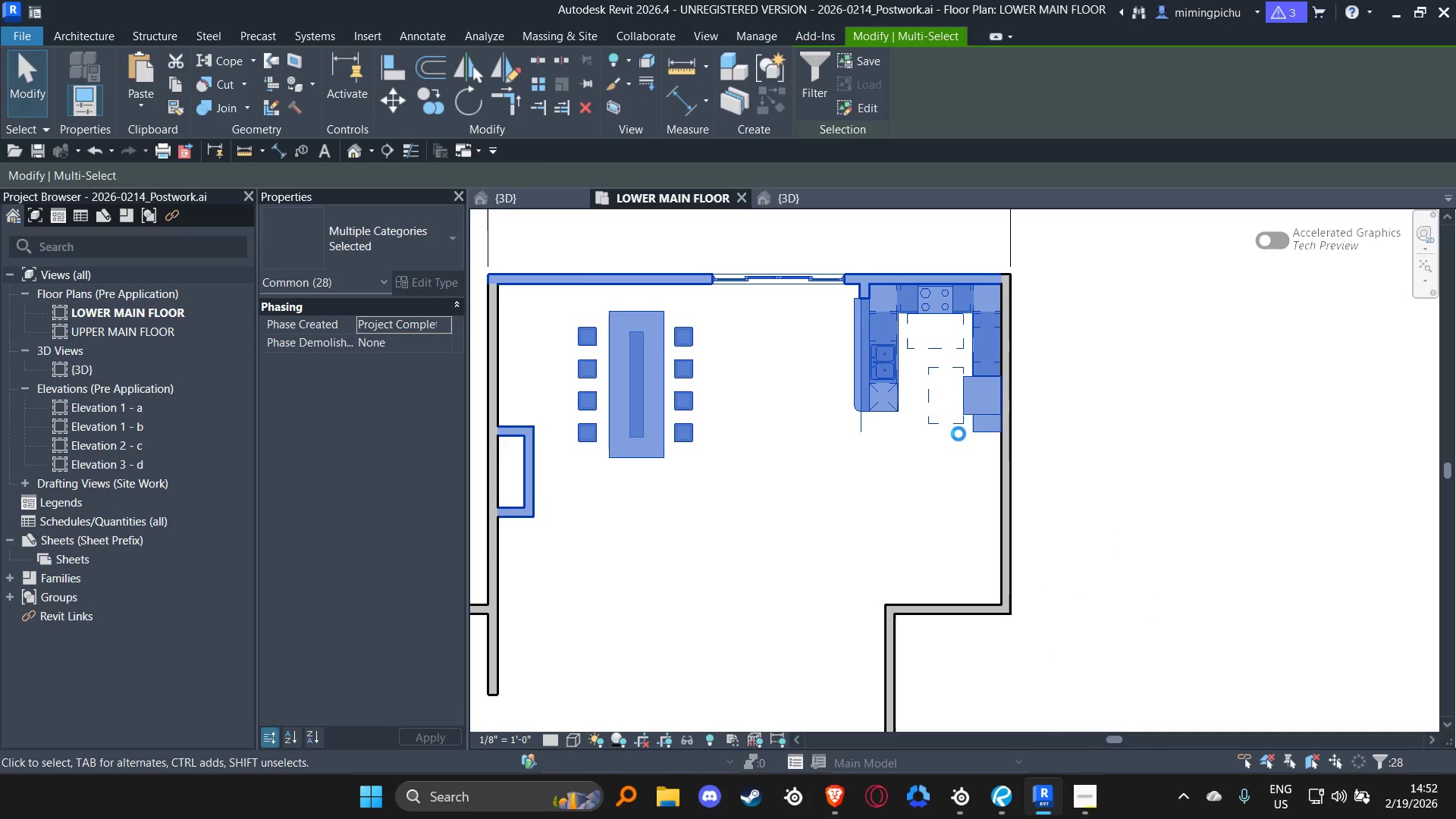 
key(ArrowDown)
 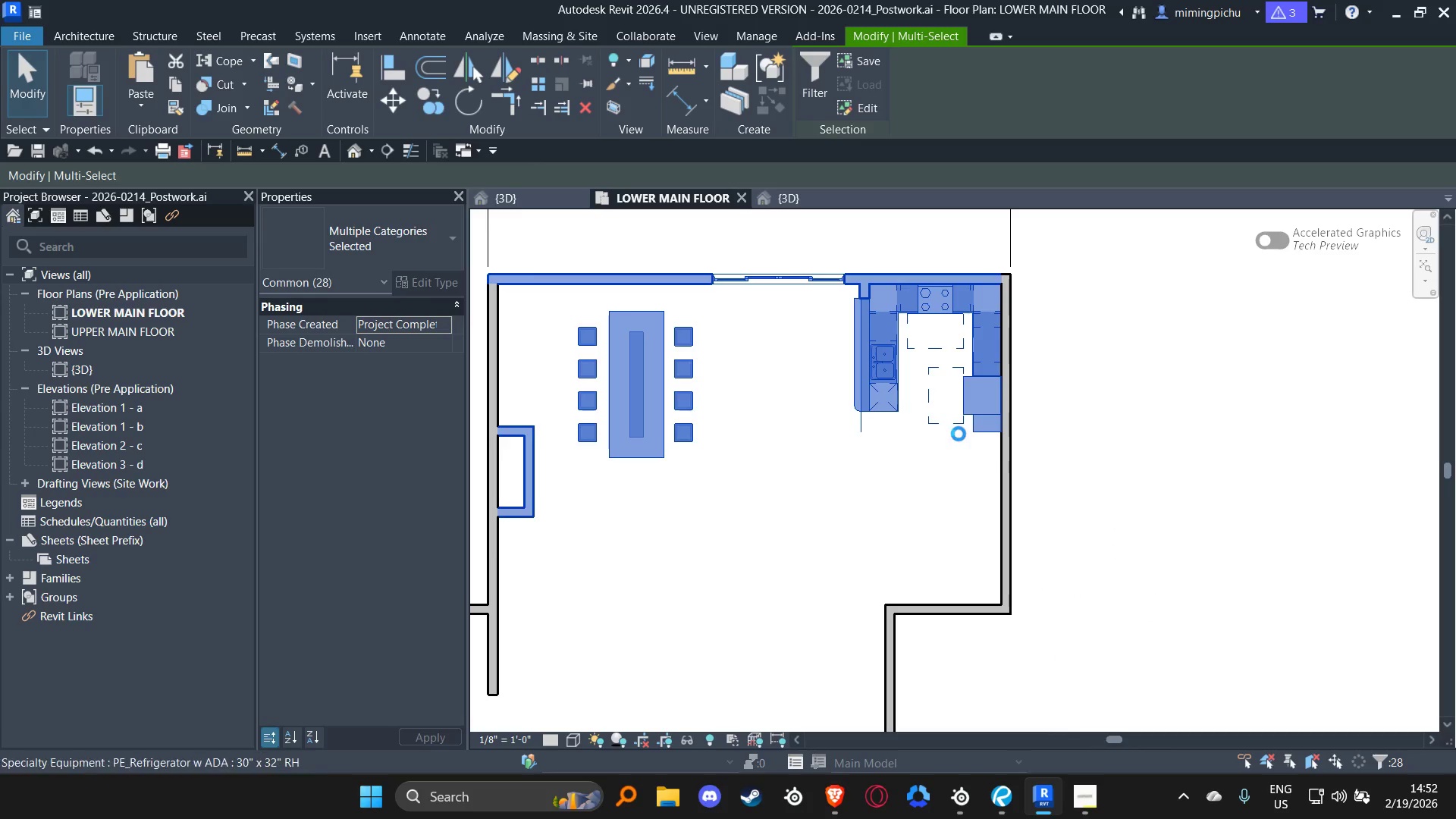 
key(ArrowDown)
 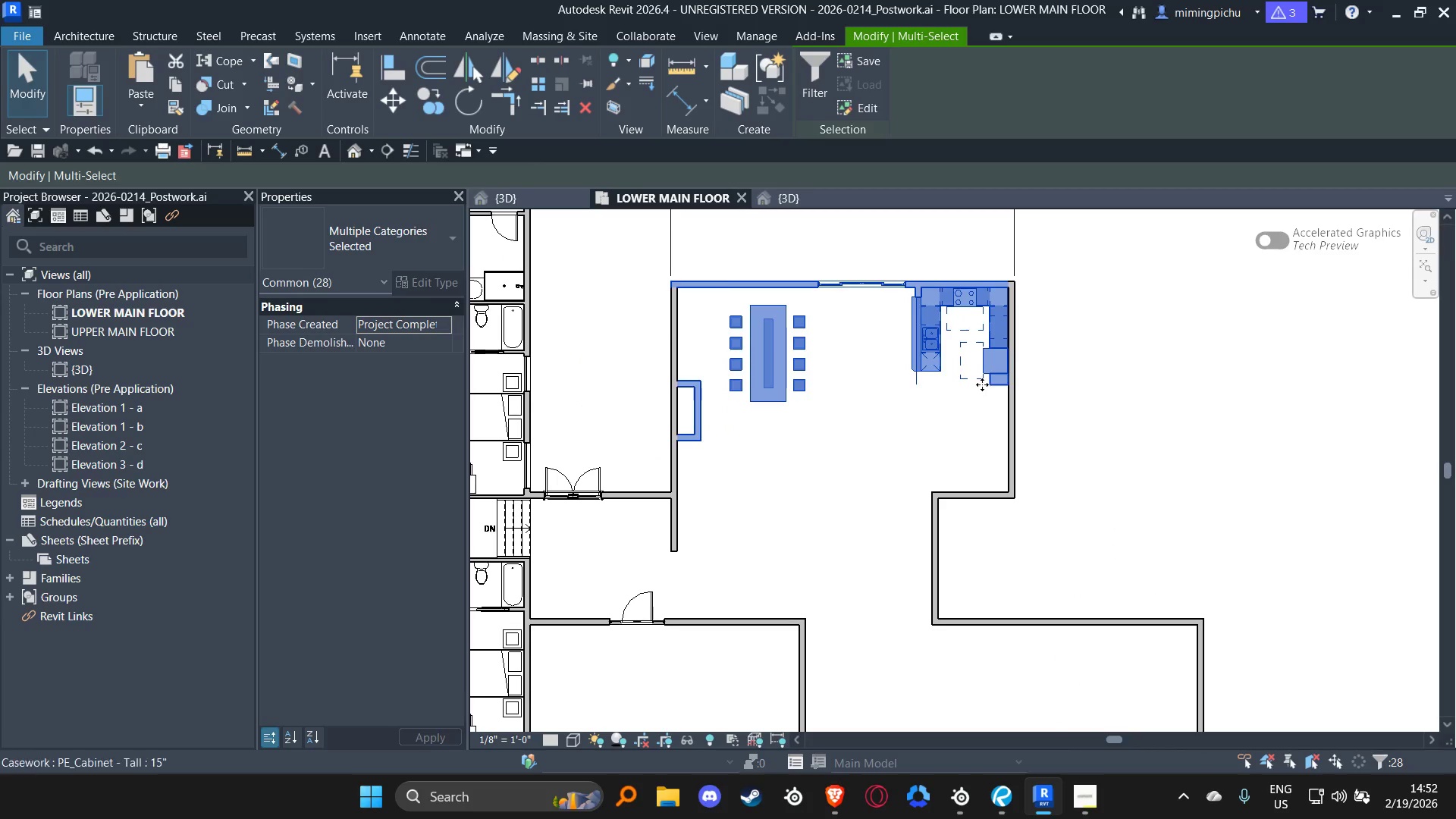 
scroll: coordinate [961, 439], scroll_direction: down, amount: 3.0
 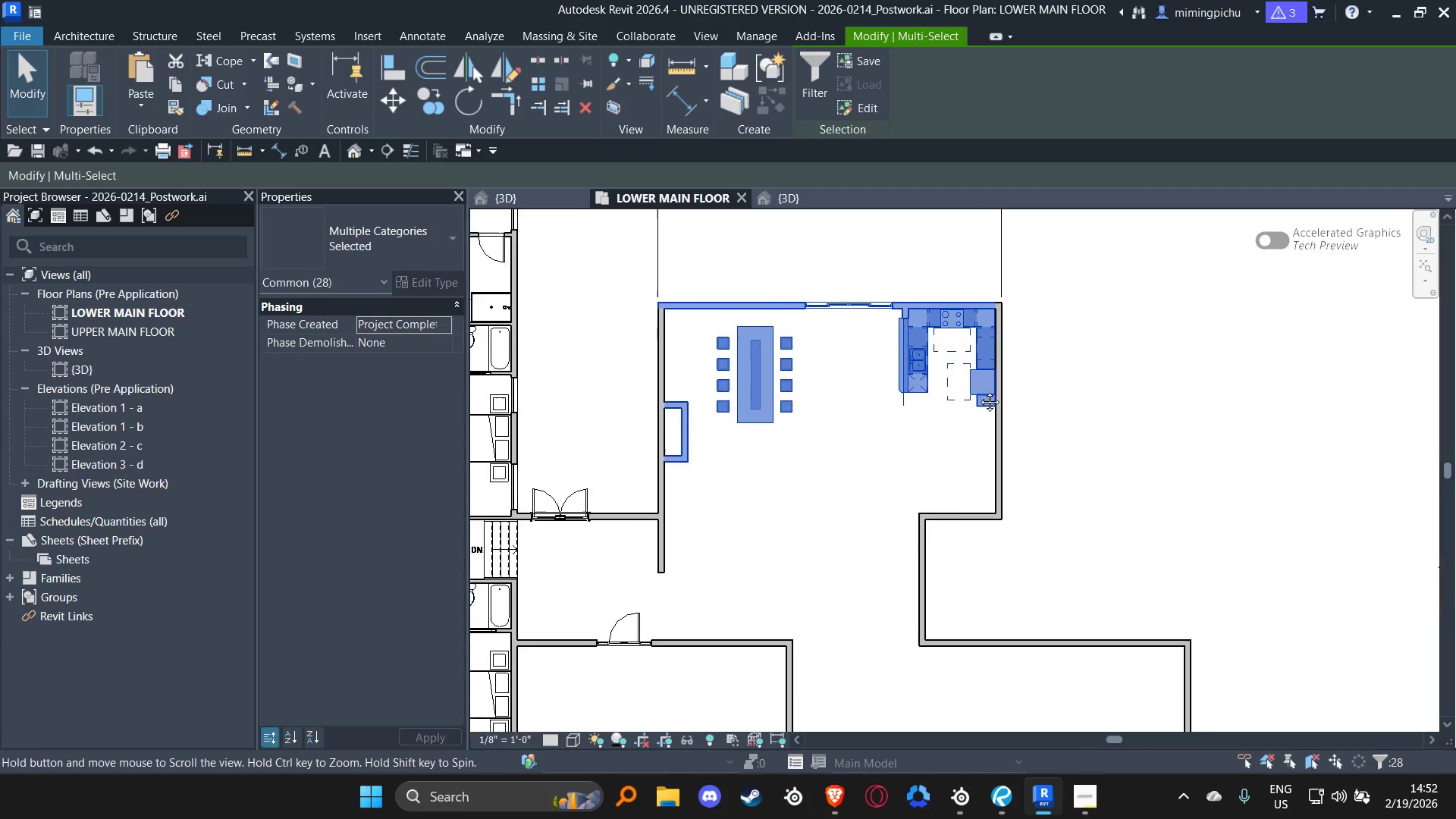 
key(ArrowDown)
 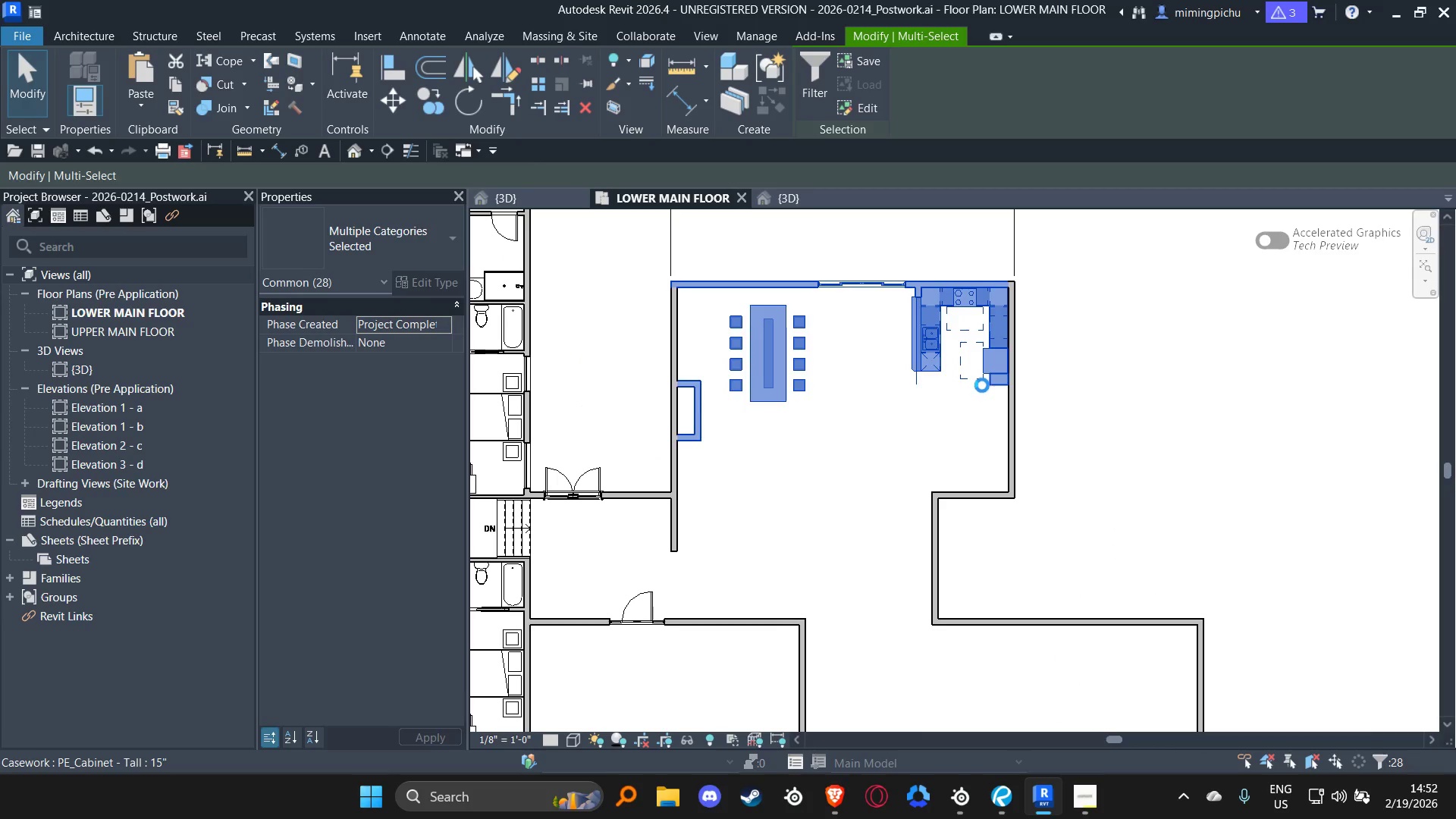 
key(ArrowDown)
 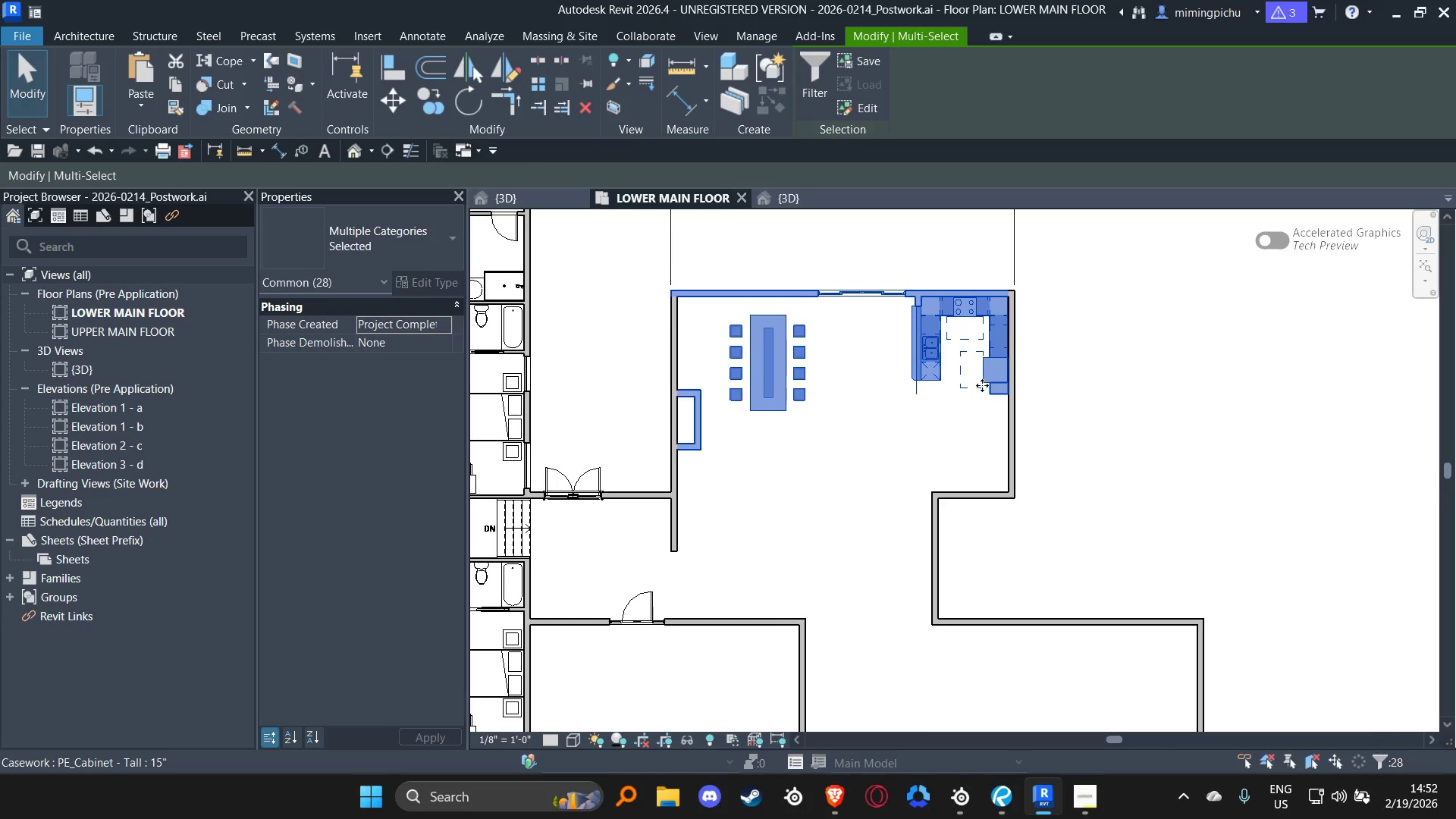 
key(ArrowDown)
 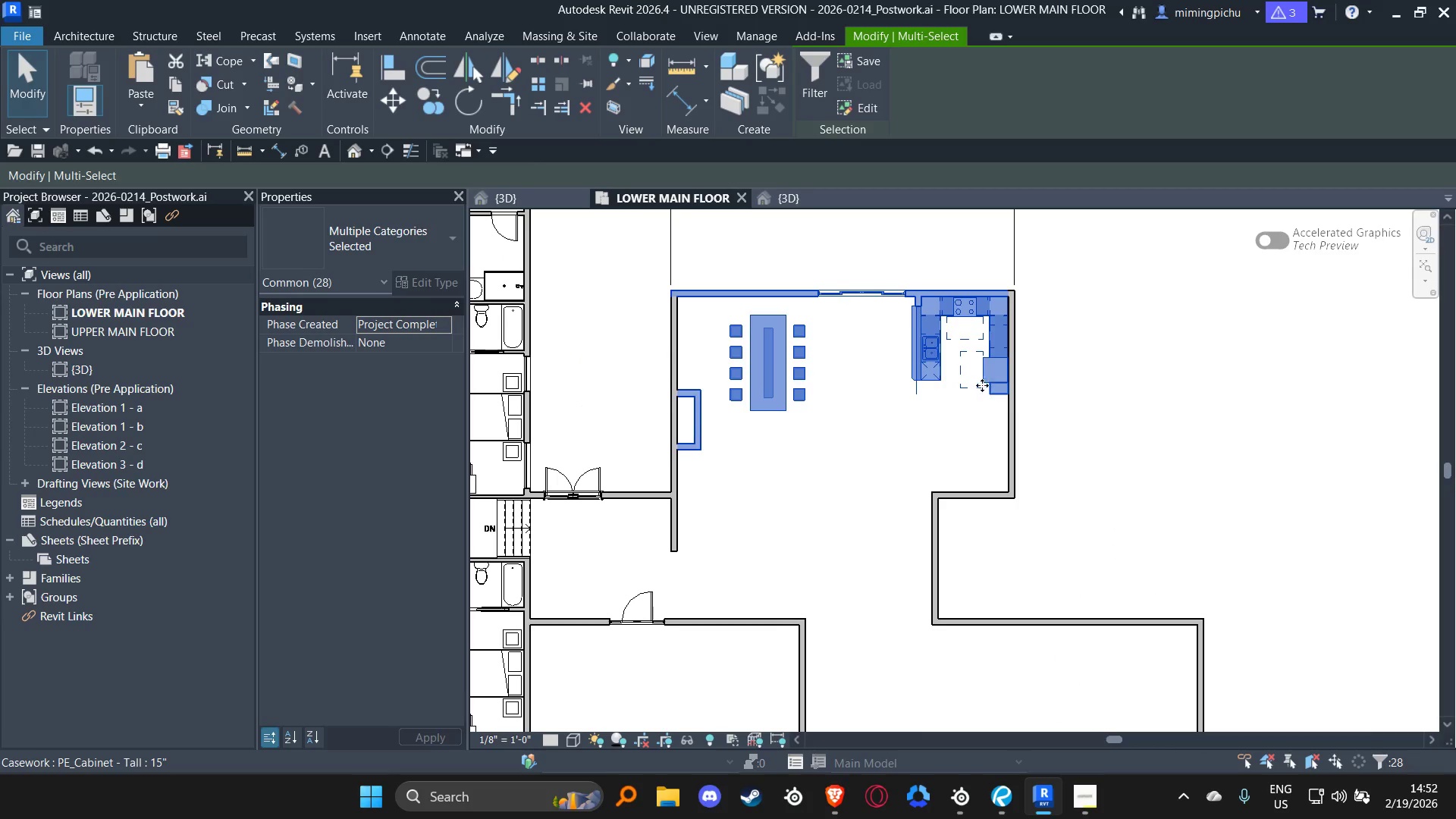 
key(ArrowDown)
 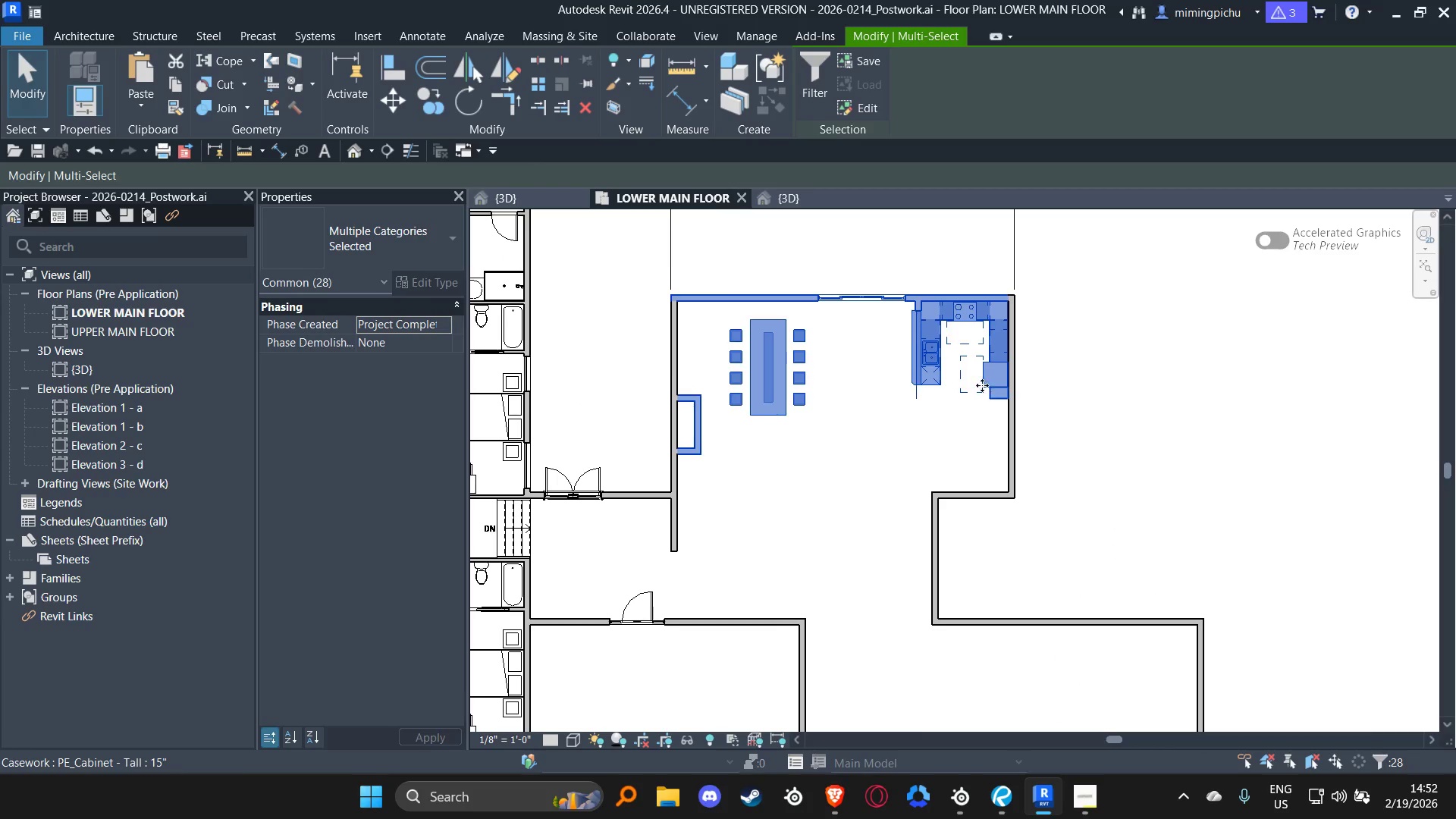 
key(ArrowDown)
 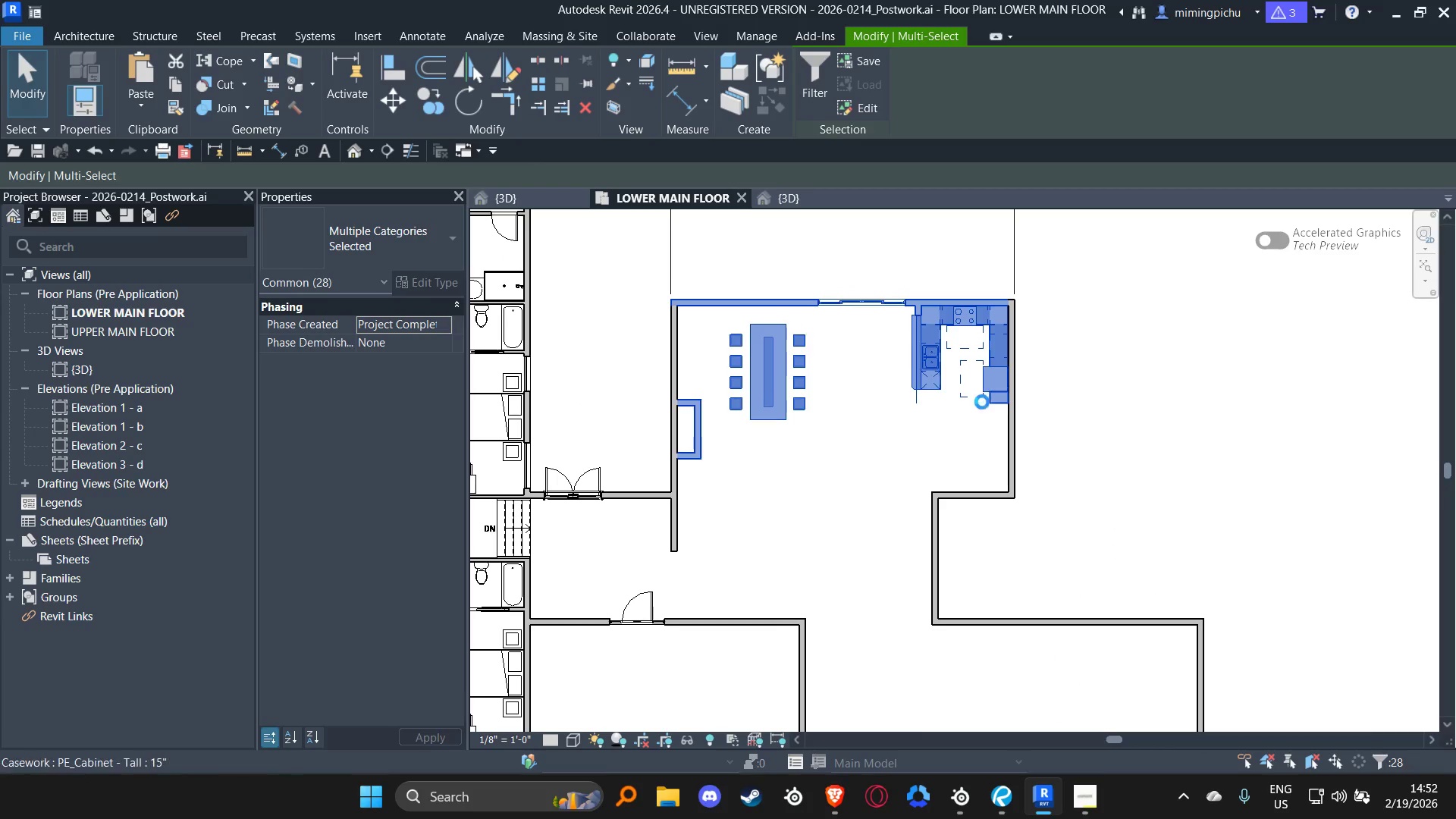 
key(ArrowDown)
 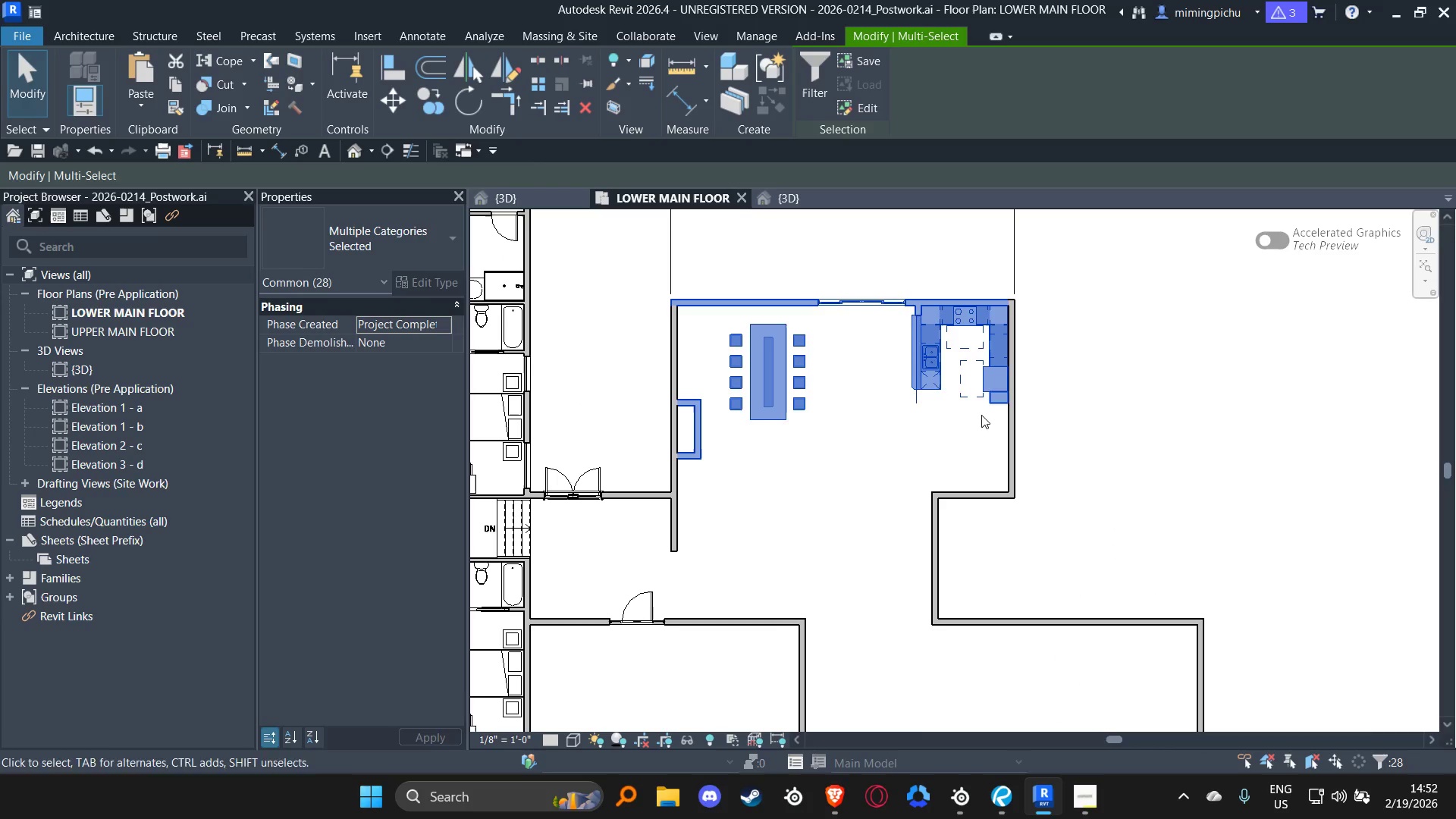 
key(ArrowDown)
 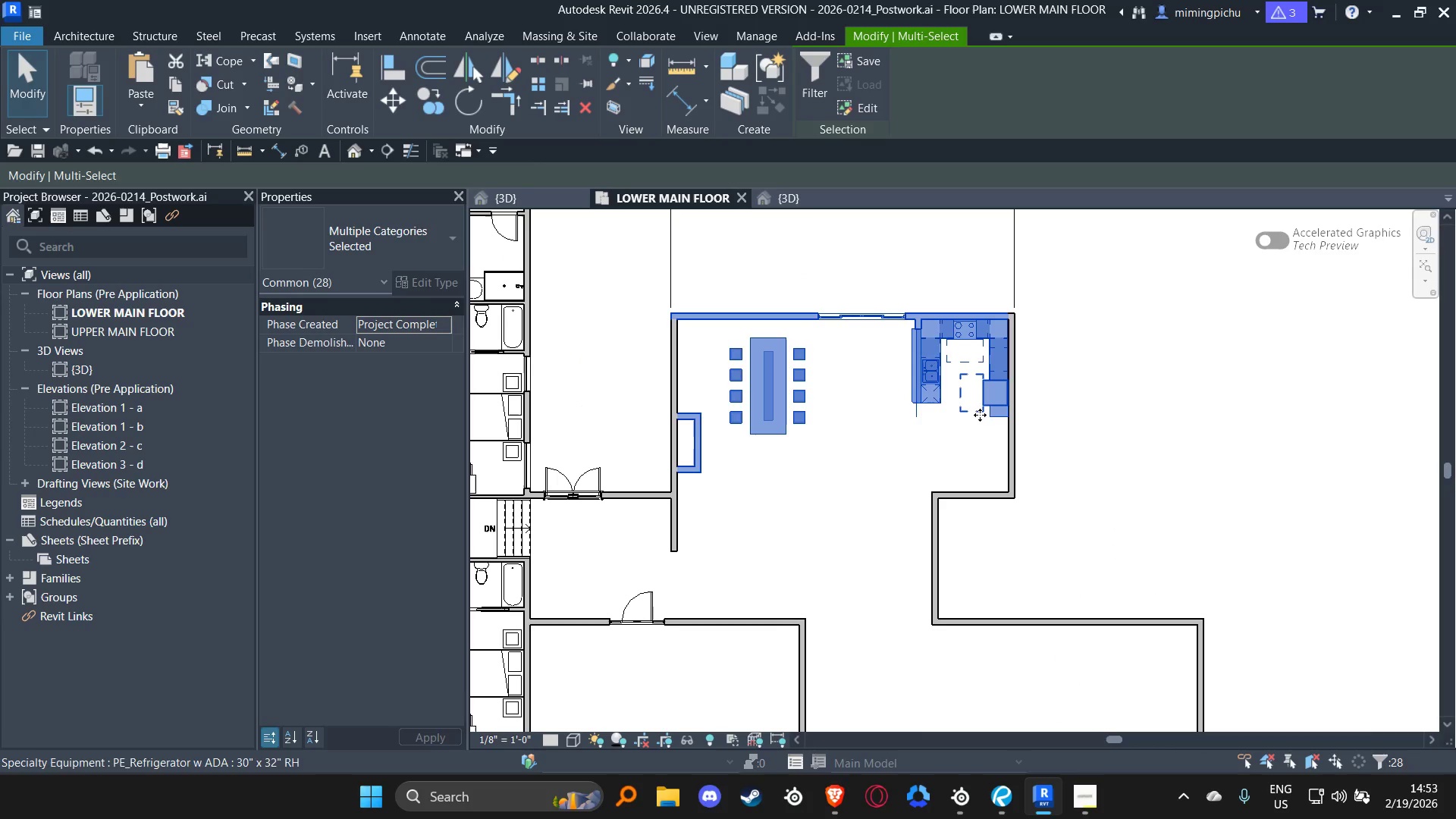 
key(ArrowDown)
 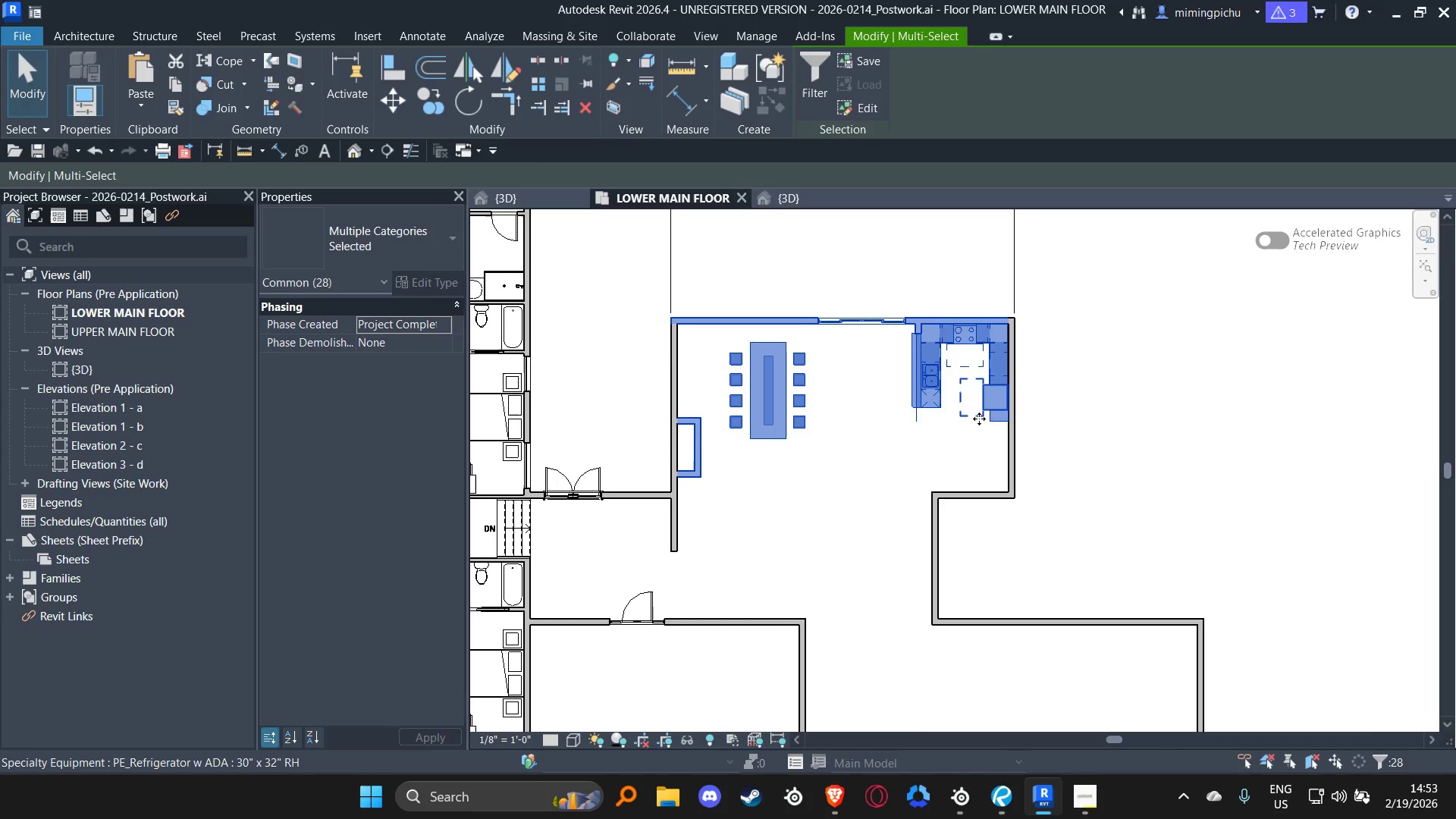 
key(ArrowDown)
 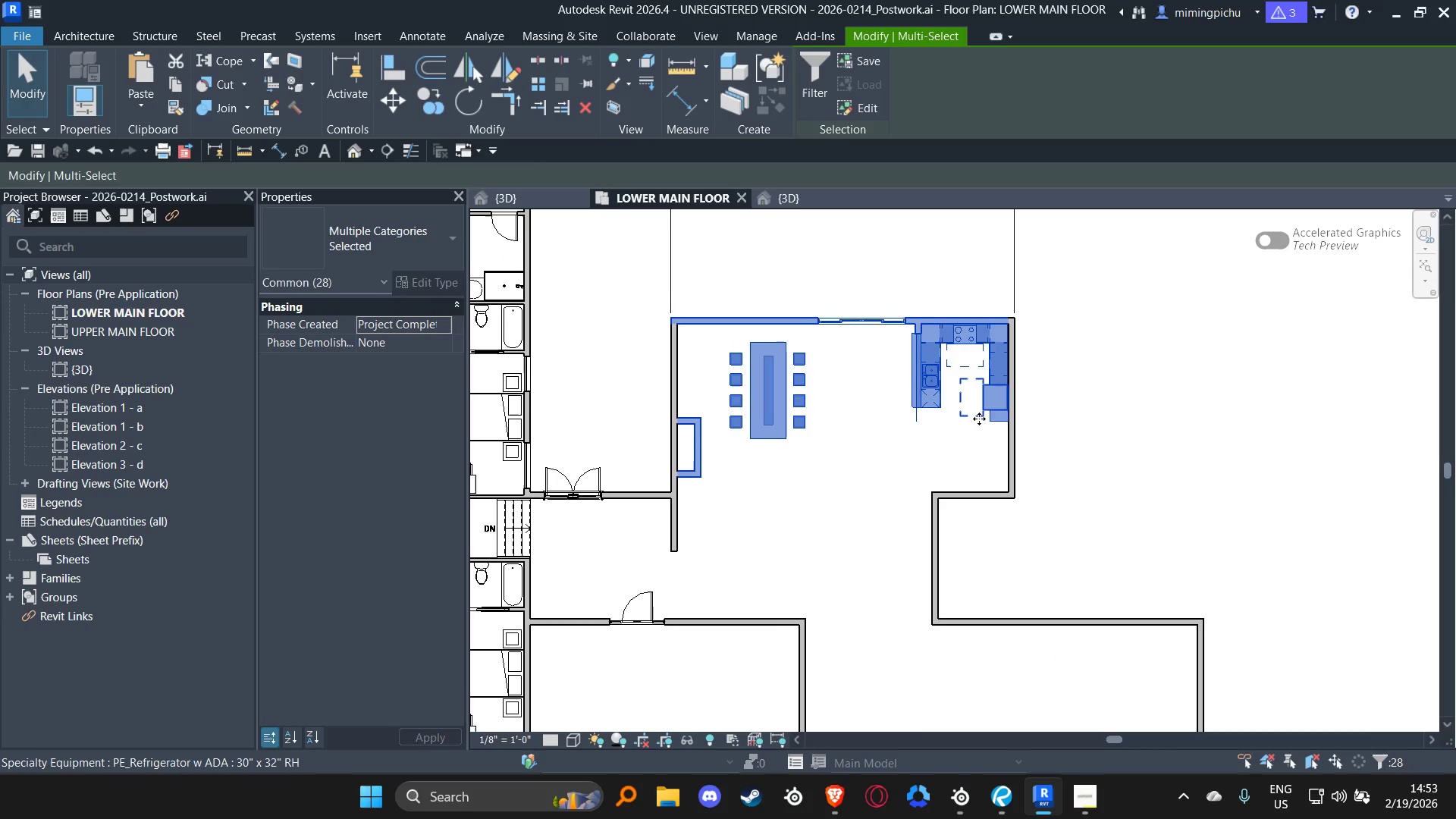 
key(ArrowDown)
 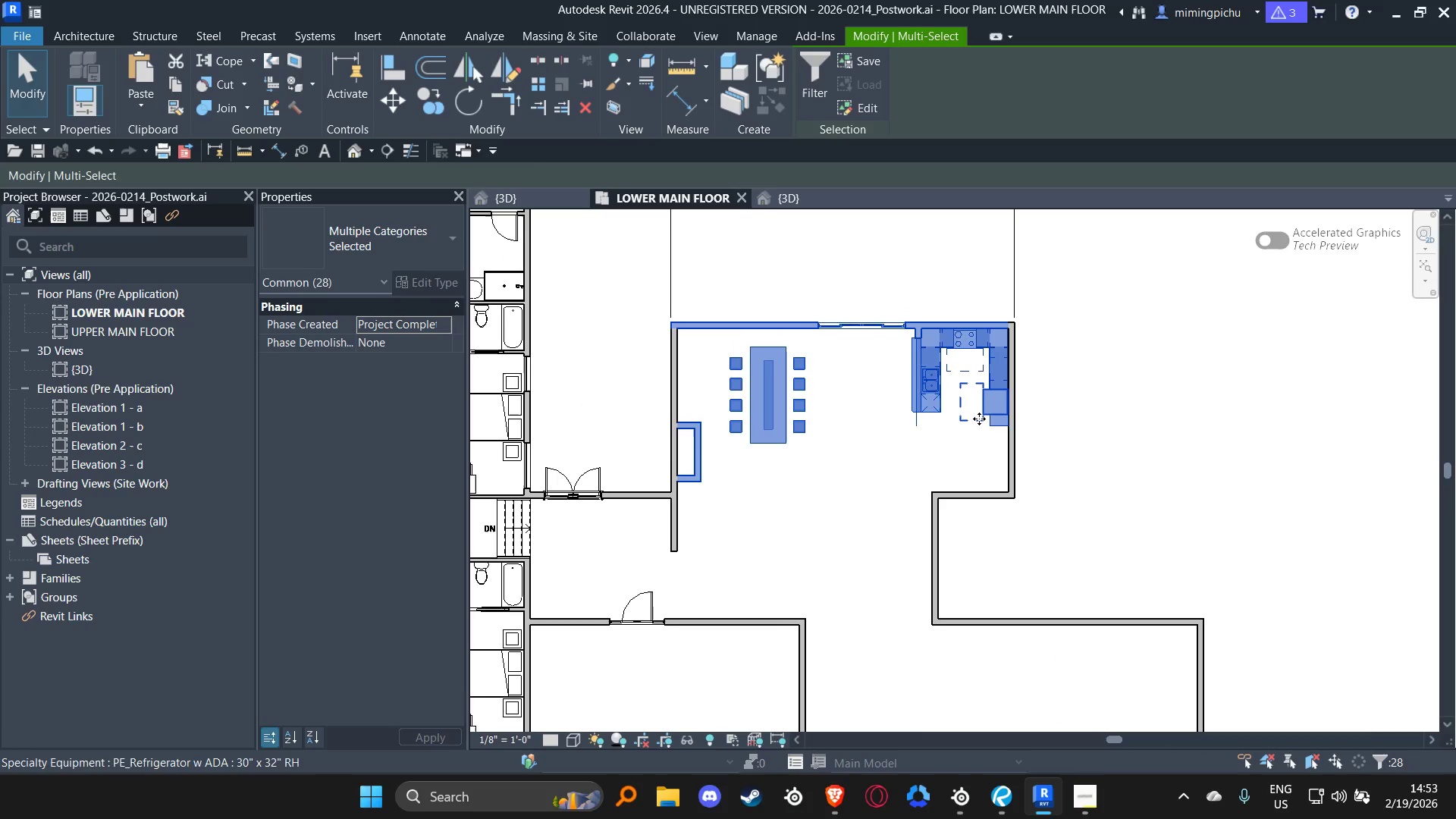 
key(ArrowDown)
 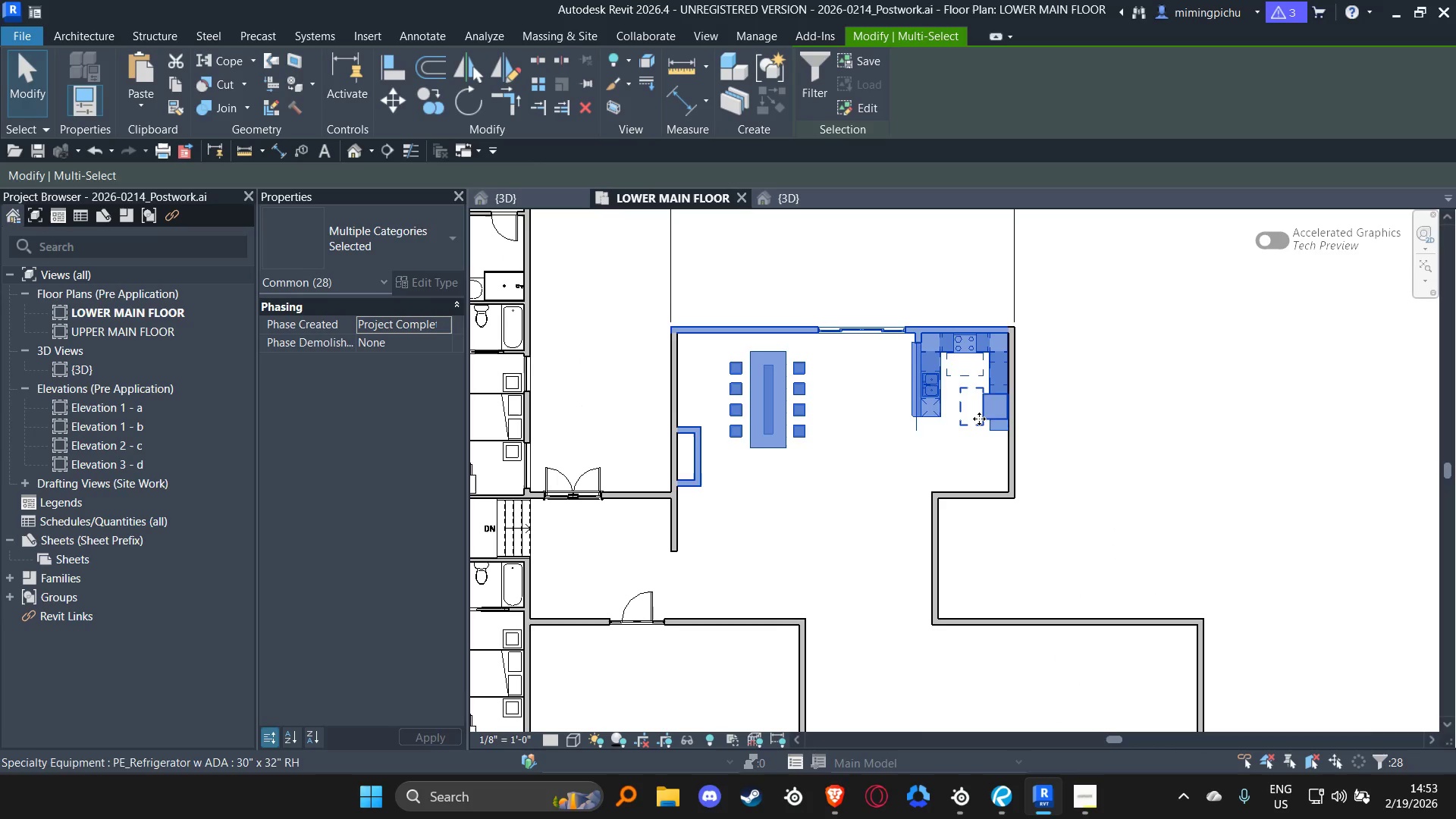 
key(ArrowDown)
 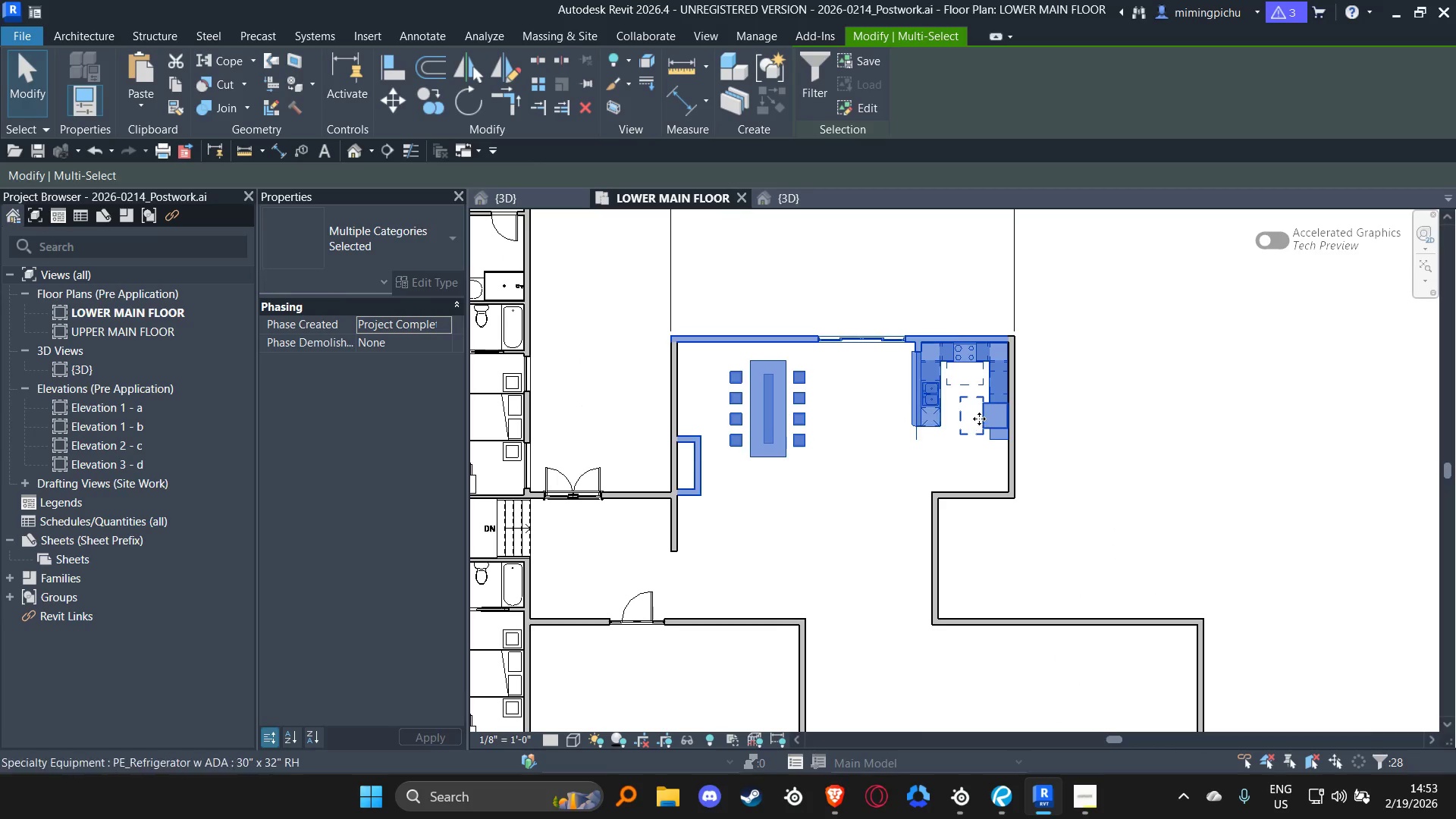 
key(ArrowDown)
 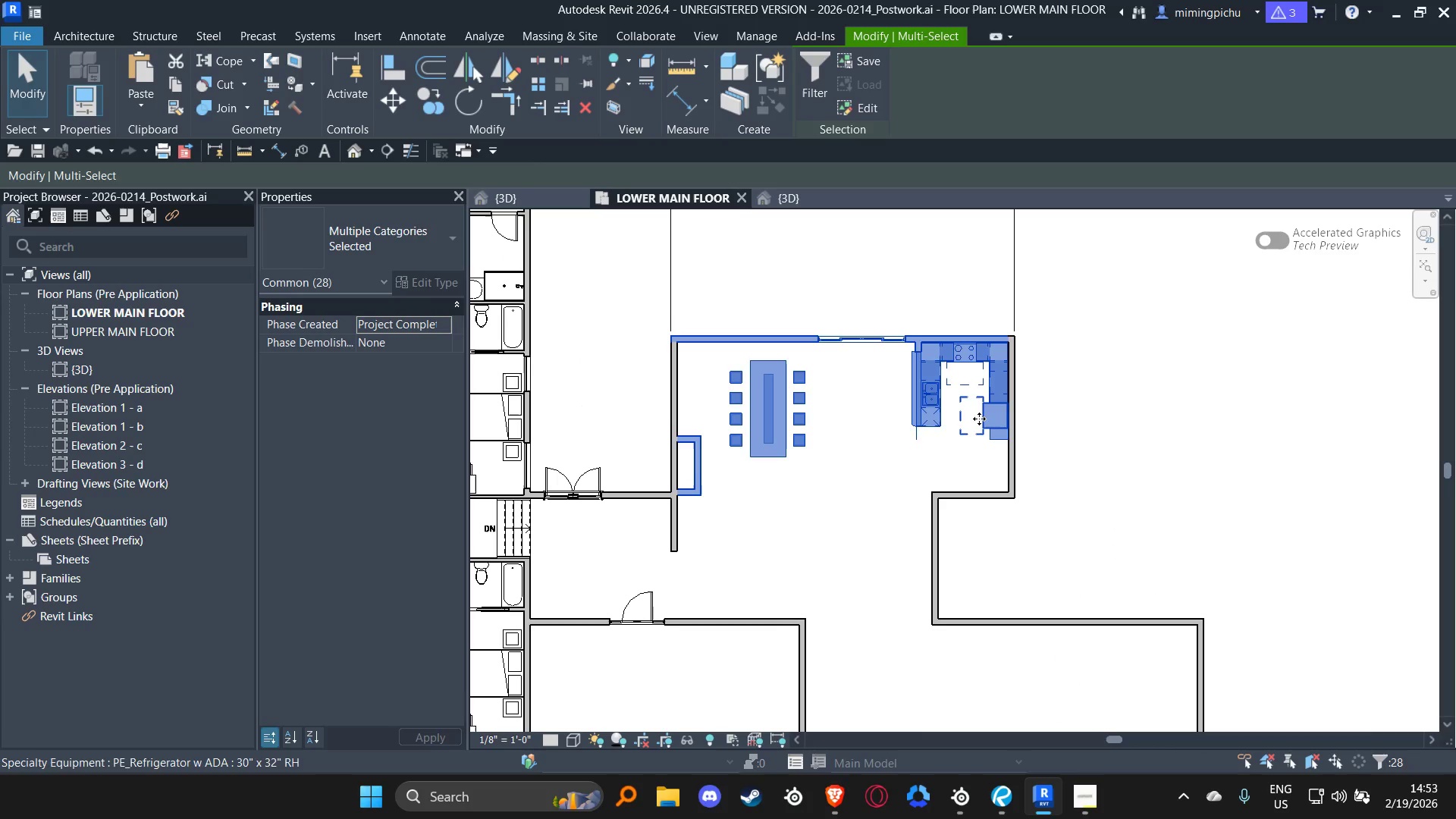 
key(ArrowDown)
 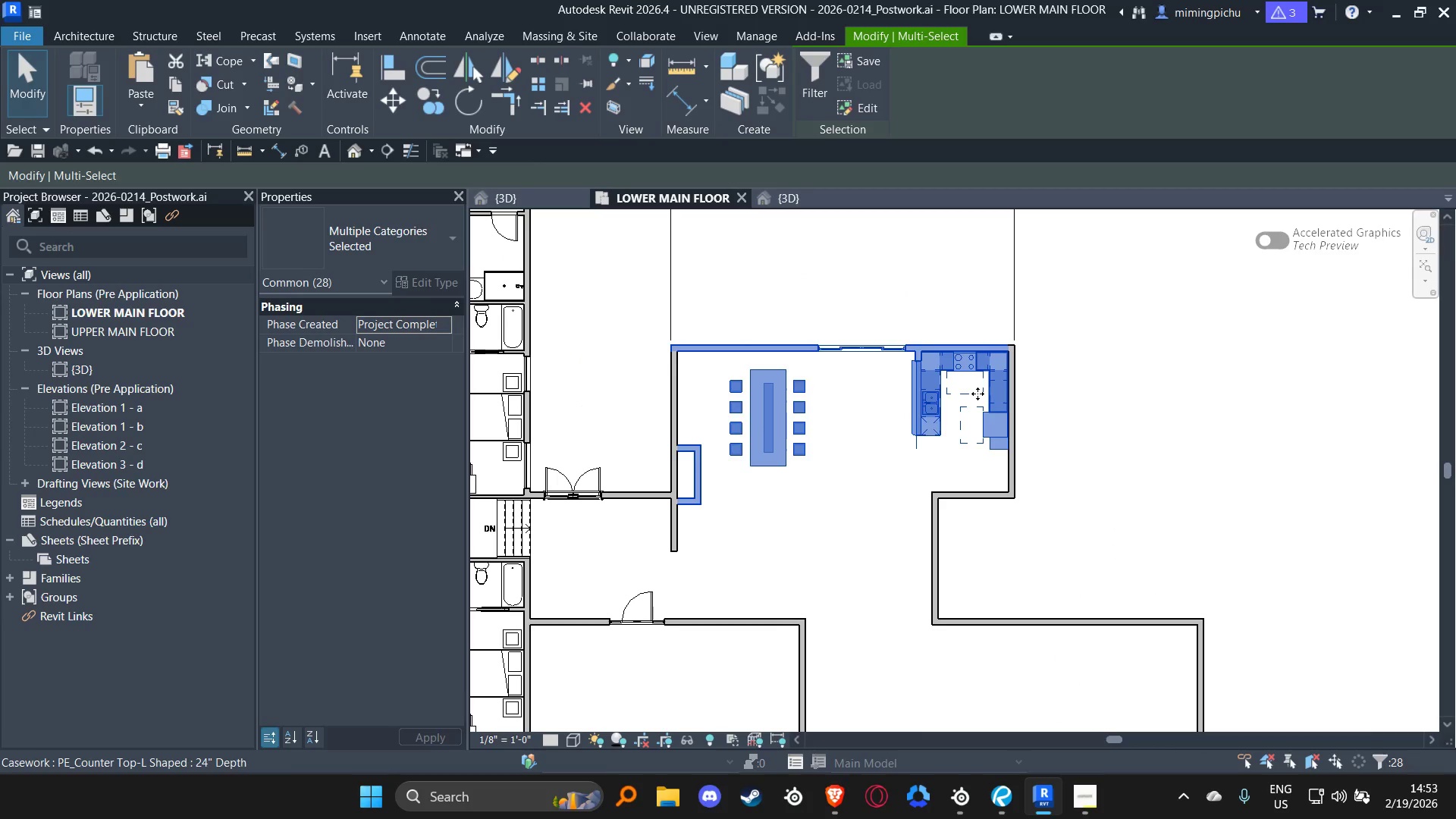 
key(ArrowUp)
 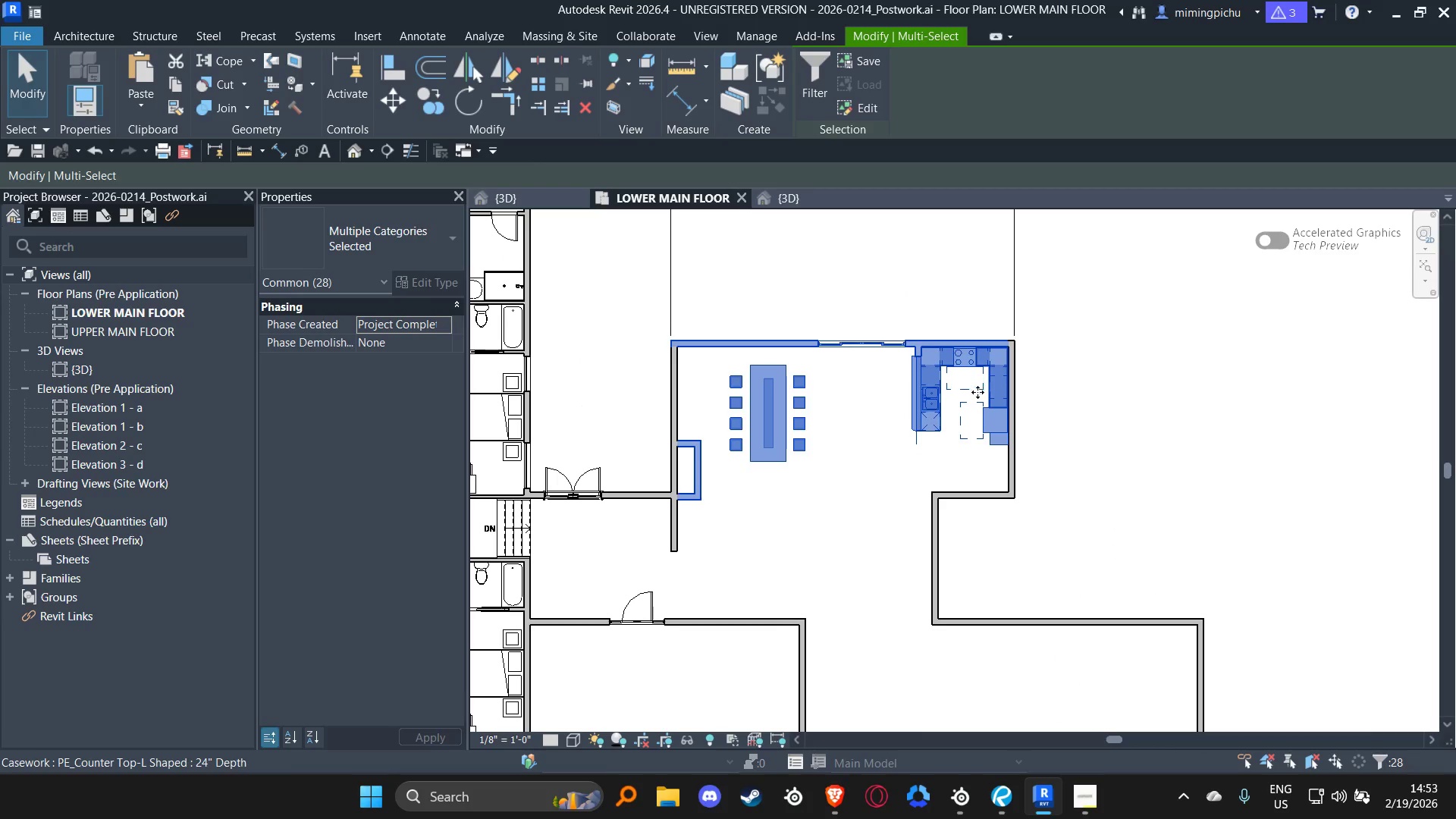 
key(ArrowUp)
 